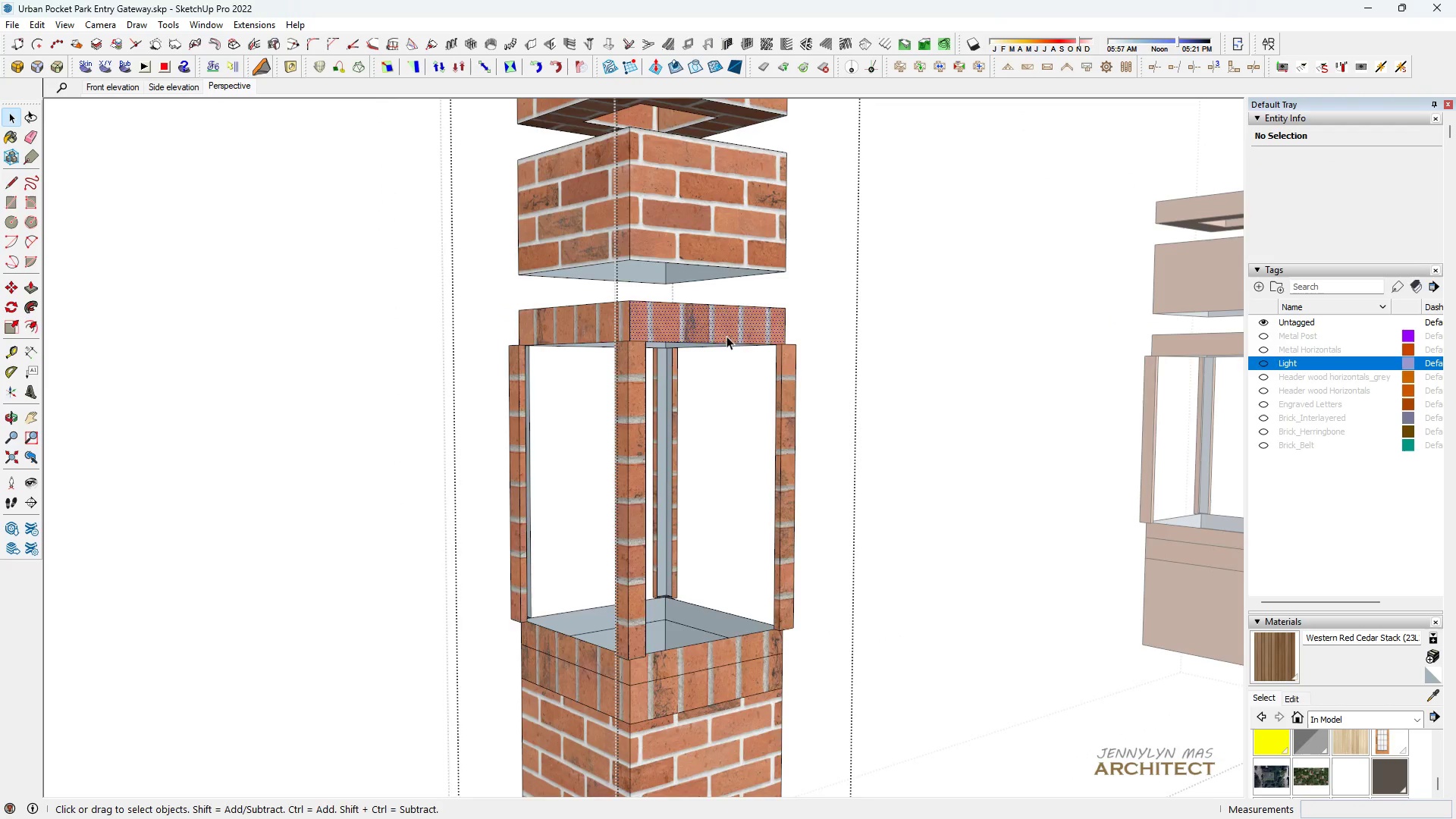 
scroll: coordinate [728, 336], scroll_direction: down, amount: 5.0
 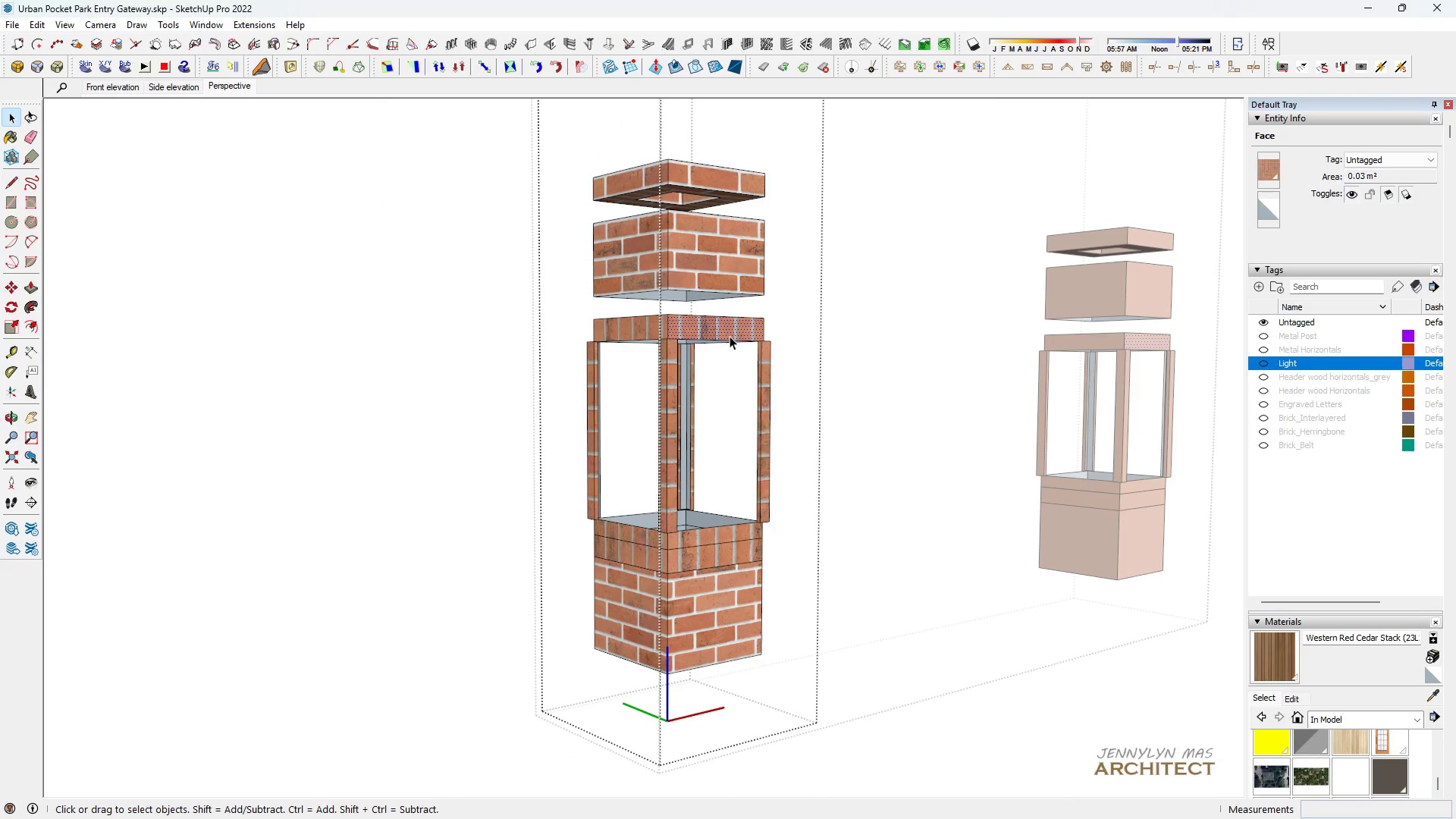 
left_click([730, 336])
 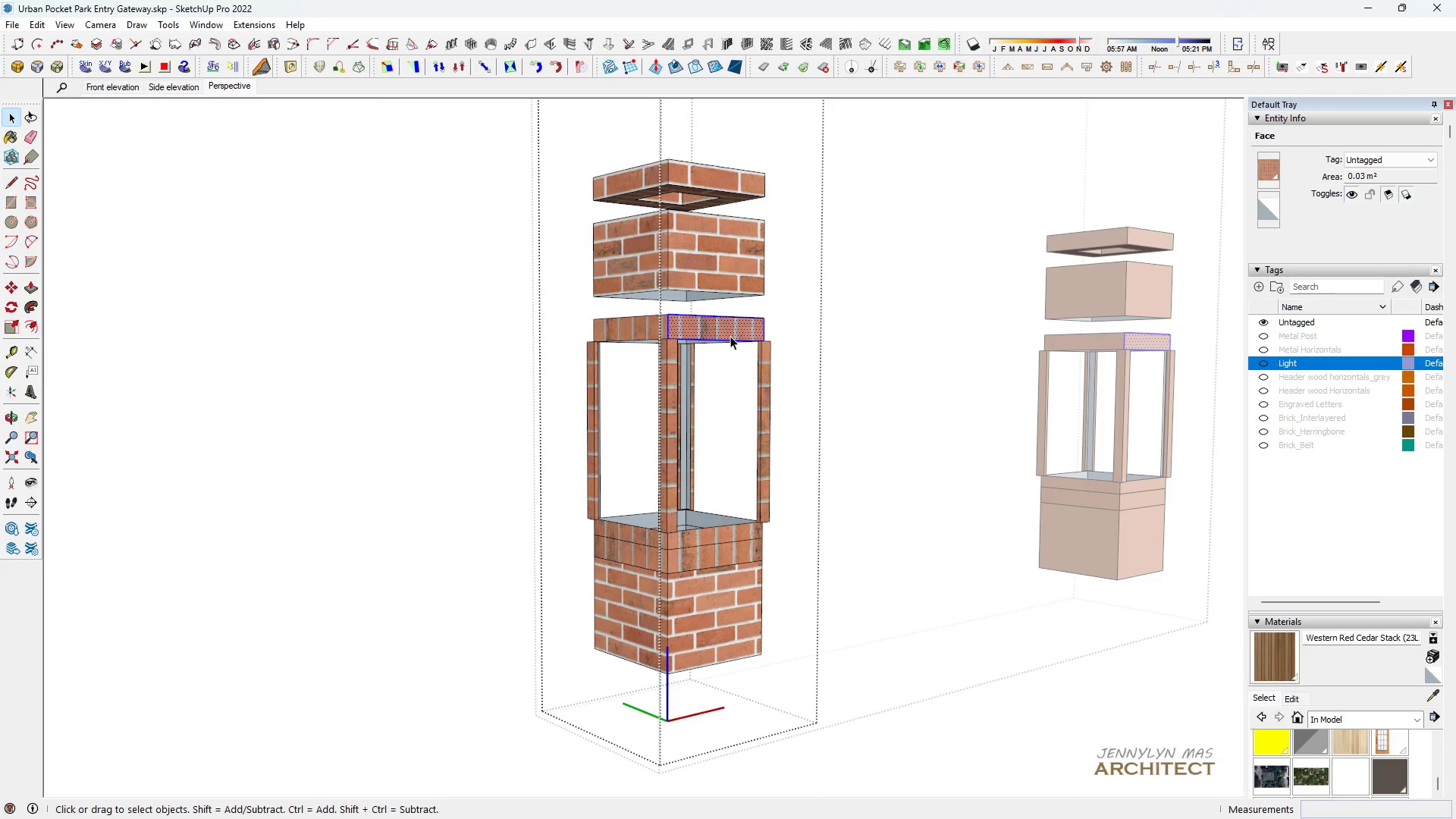 
triple_click([730, 336])
 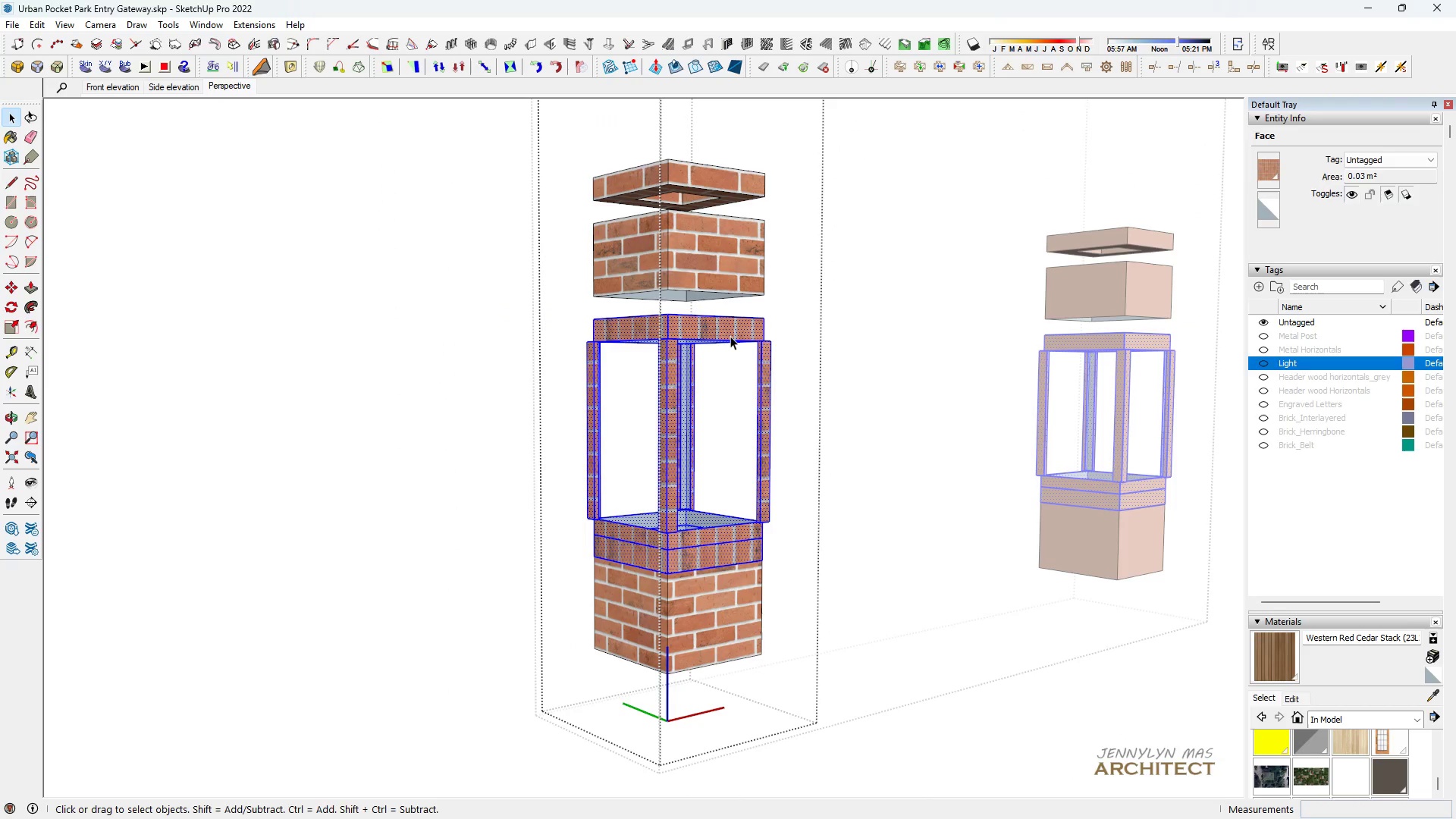 
triple_click([730, 336])
 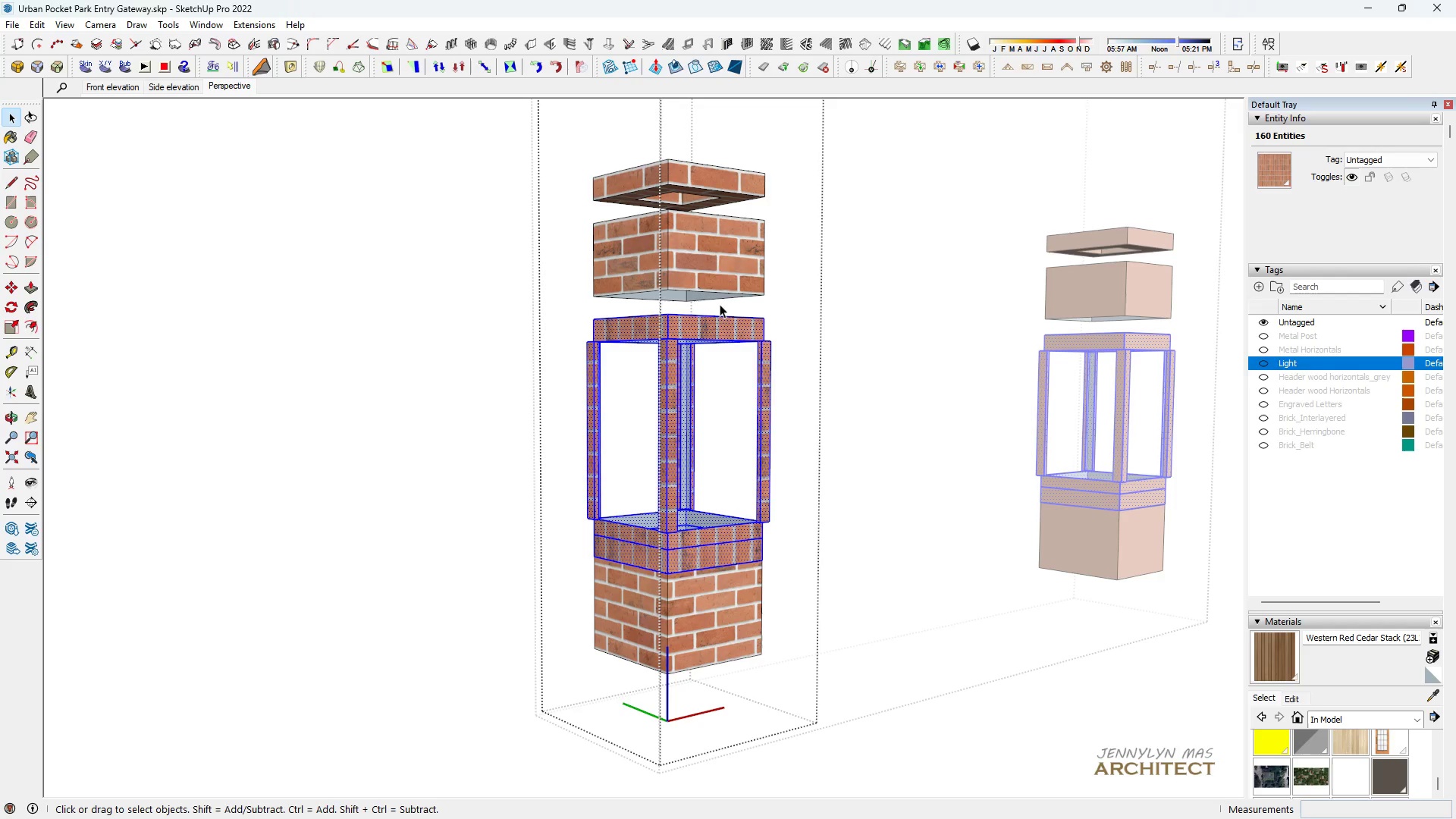 
hold_key(key=ControlLeft, duration=0.81)
double_click([726, 247])
 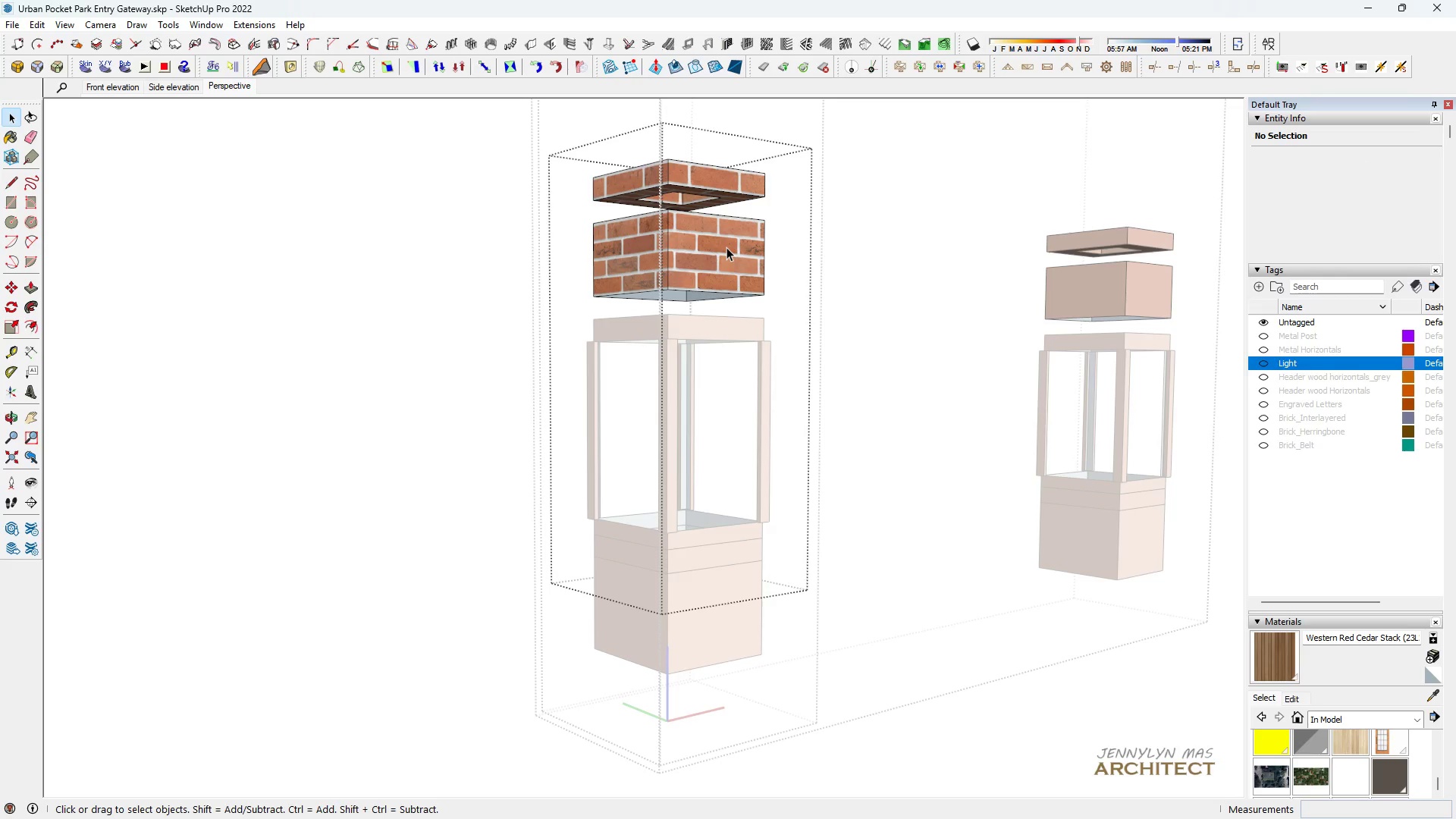 
left_click([726, 247])
 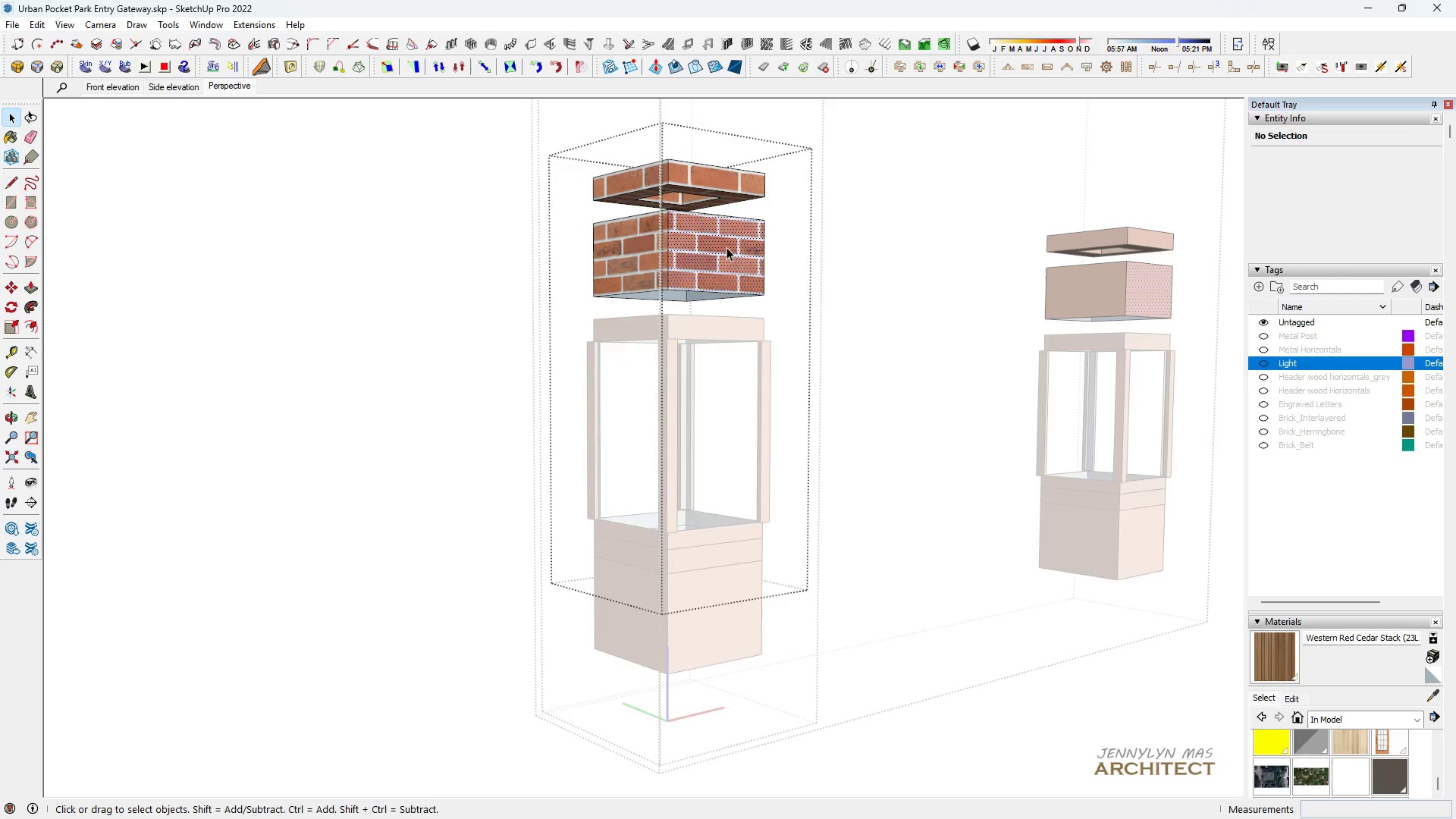 
key(Escape)
 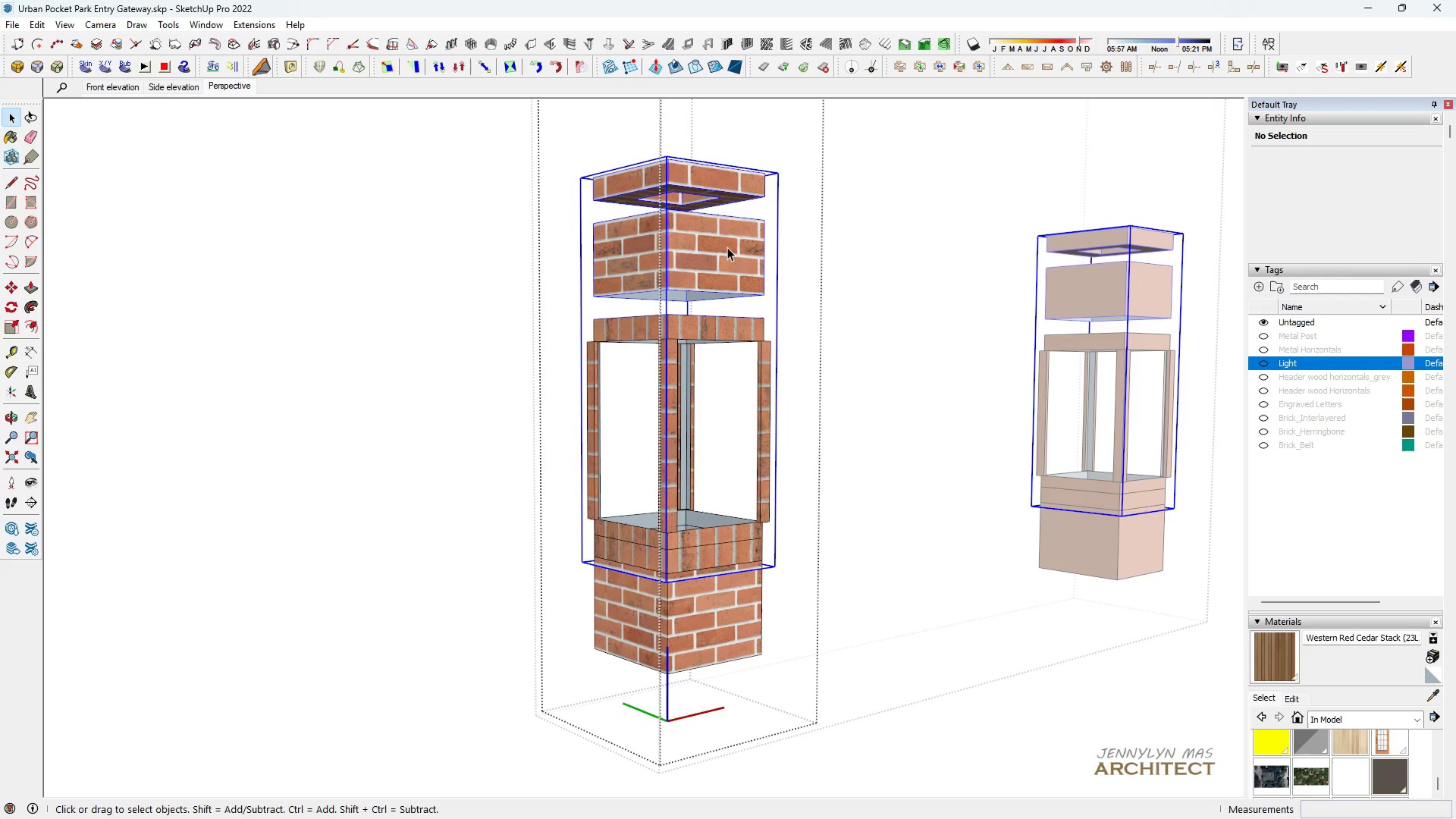 
left_click([726, 247])
 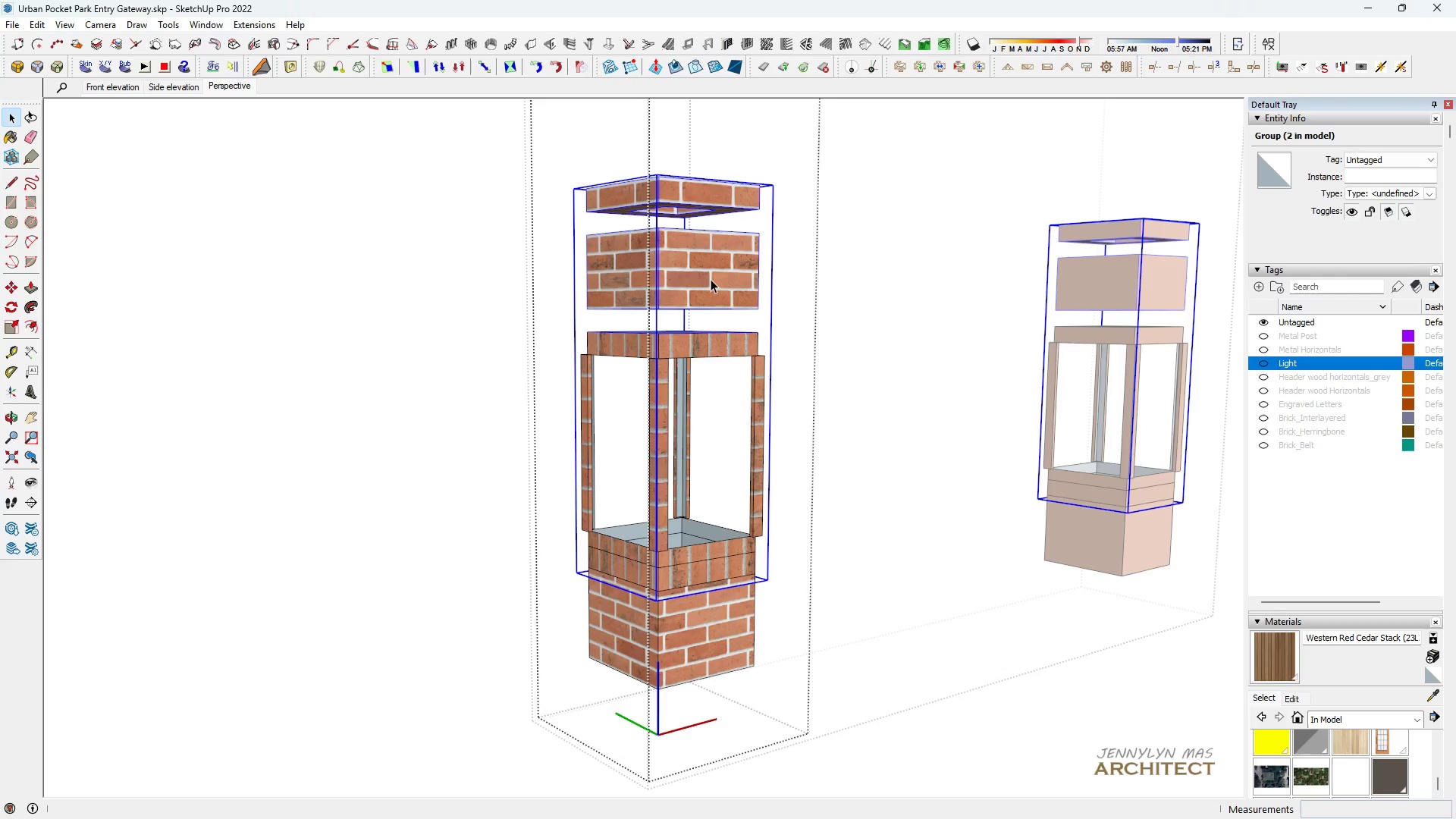 
scroll: coordinate [711, 279], scroll_direction: down, amount: 1.0
 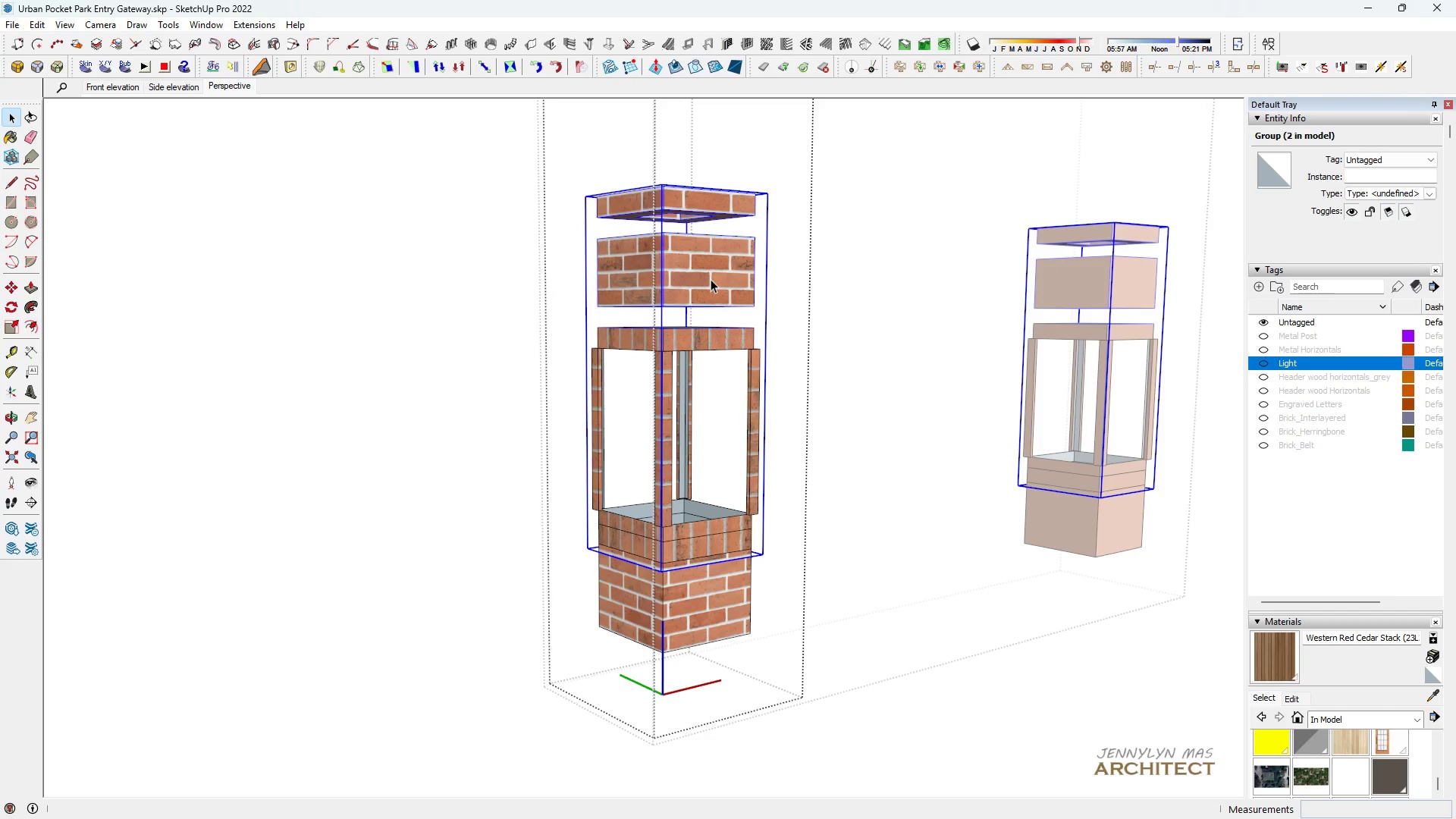 
key(Space)
 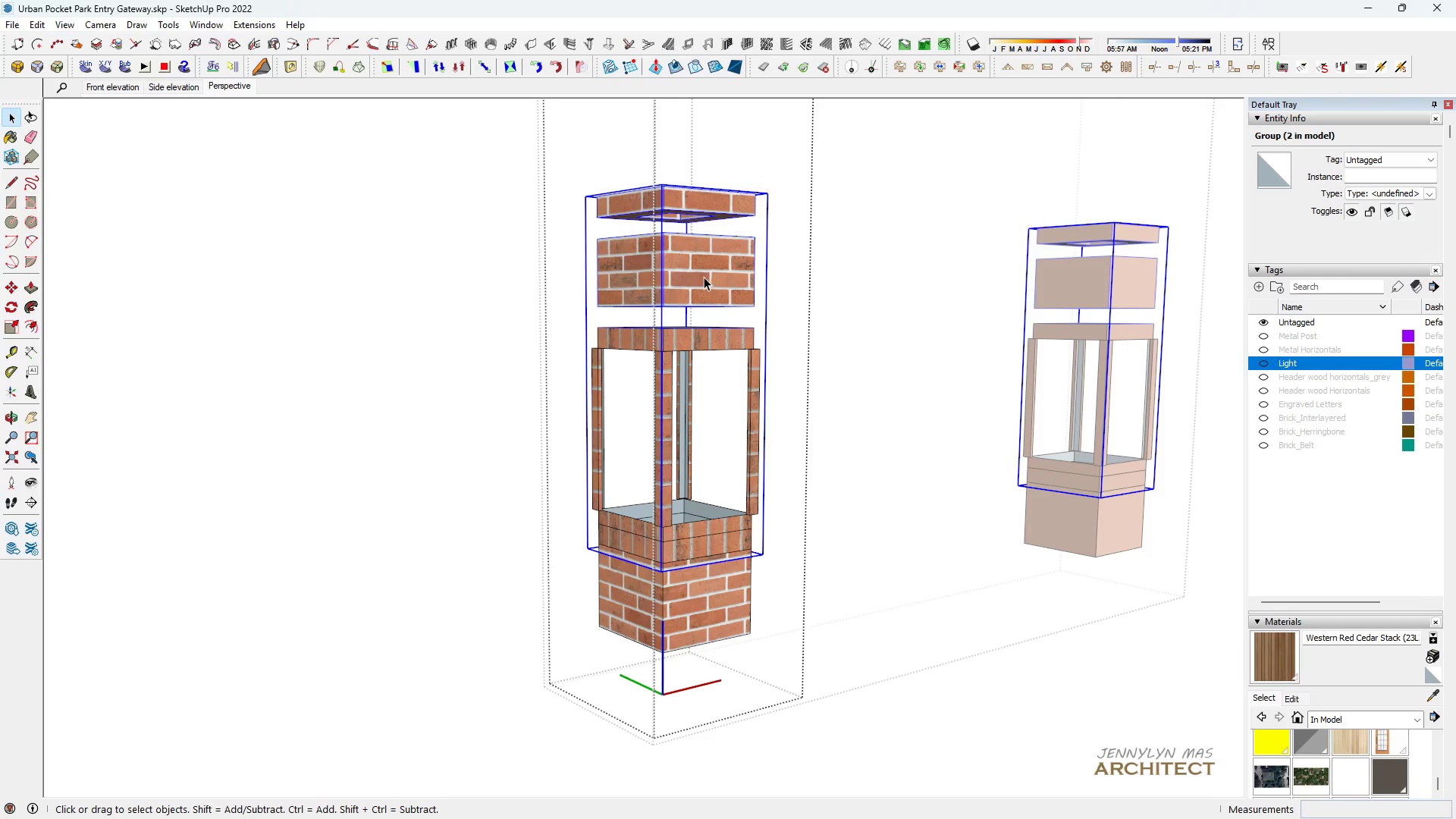 
key(M)
 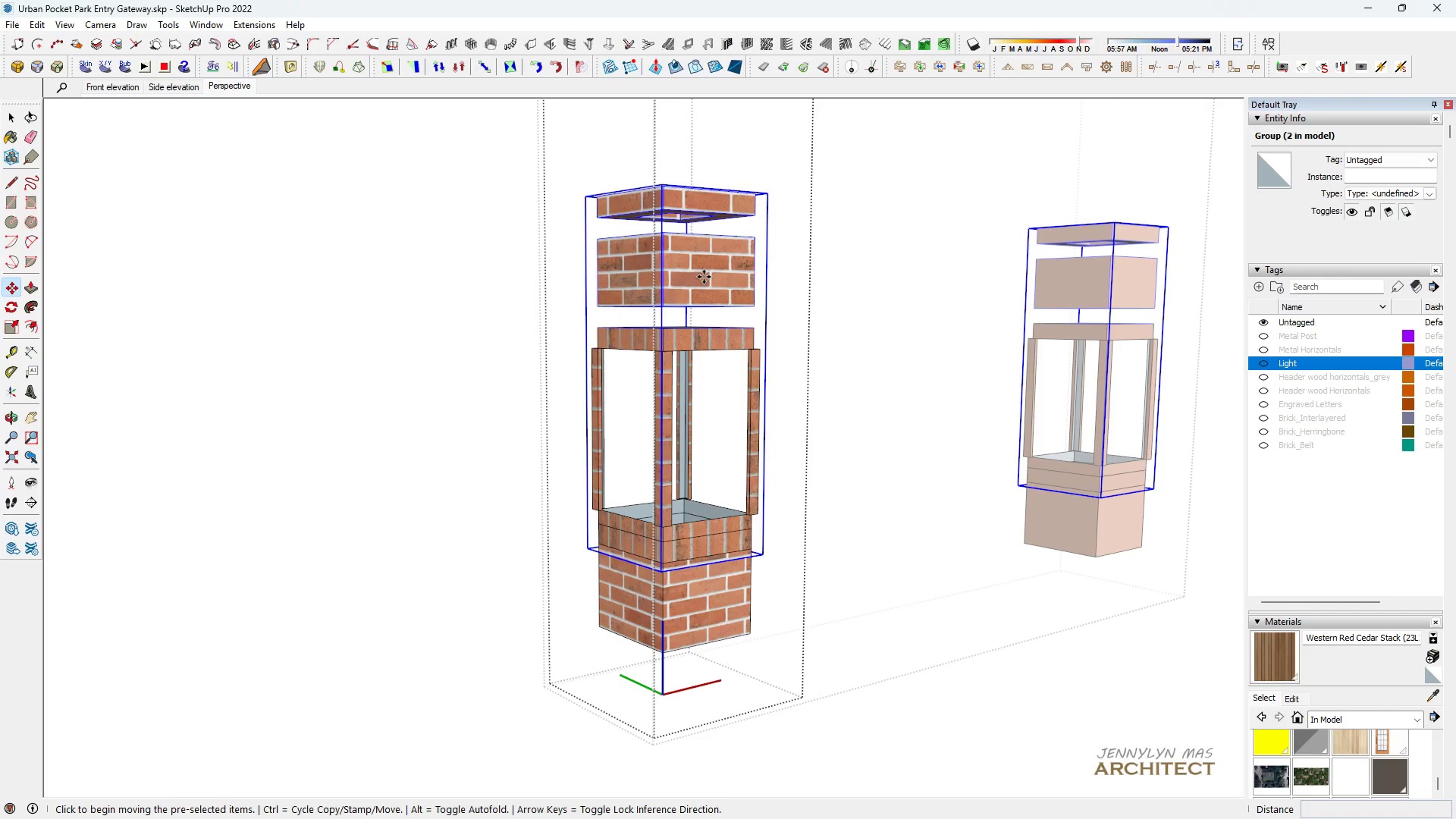 
left_click_drag(start_coordinate=[704, 277], to_coordinate=[717, 278])
 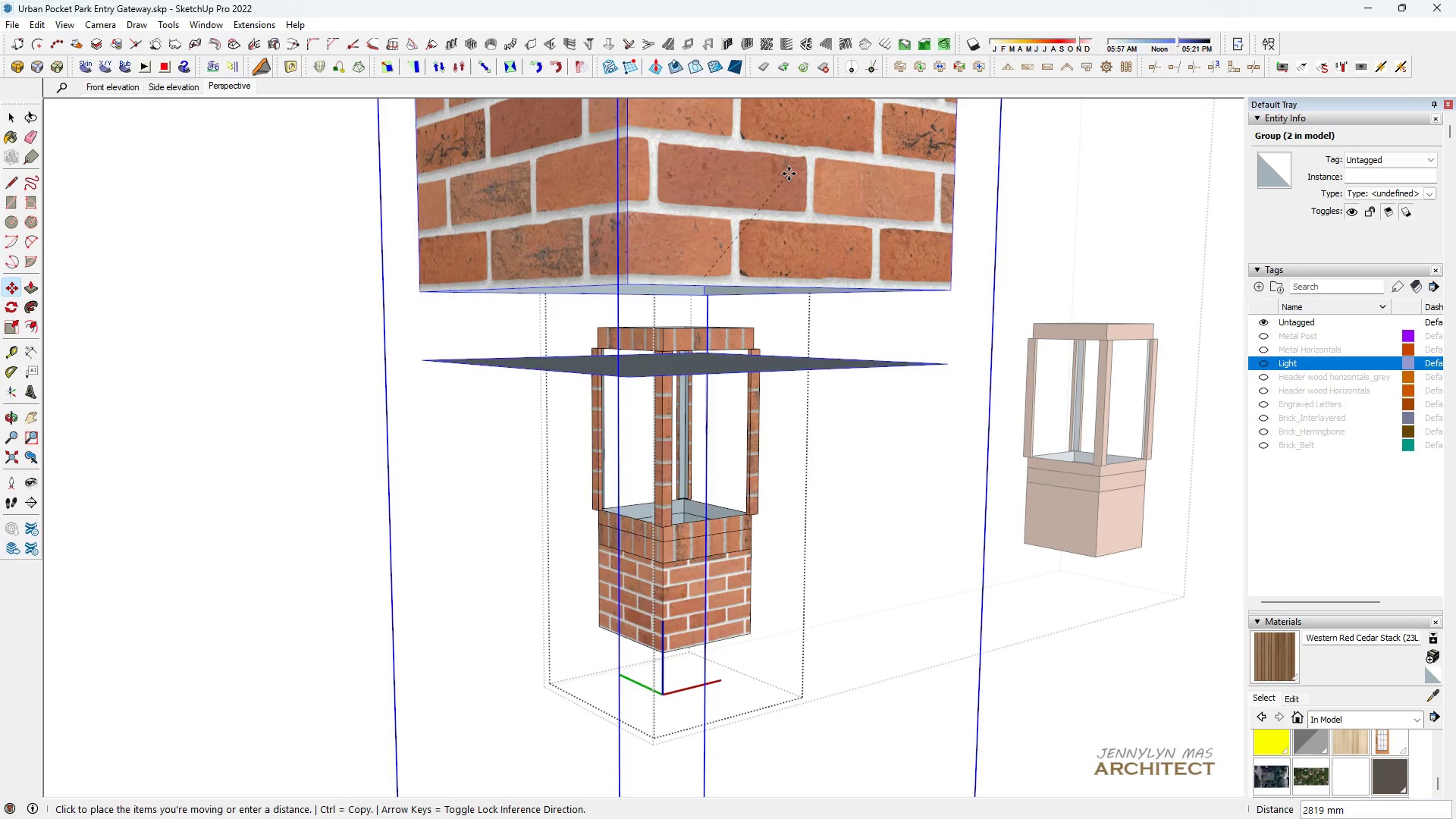 
key(Space)
 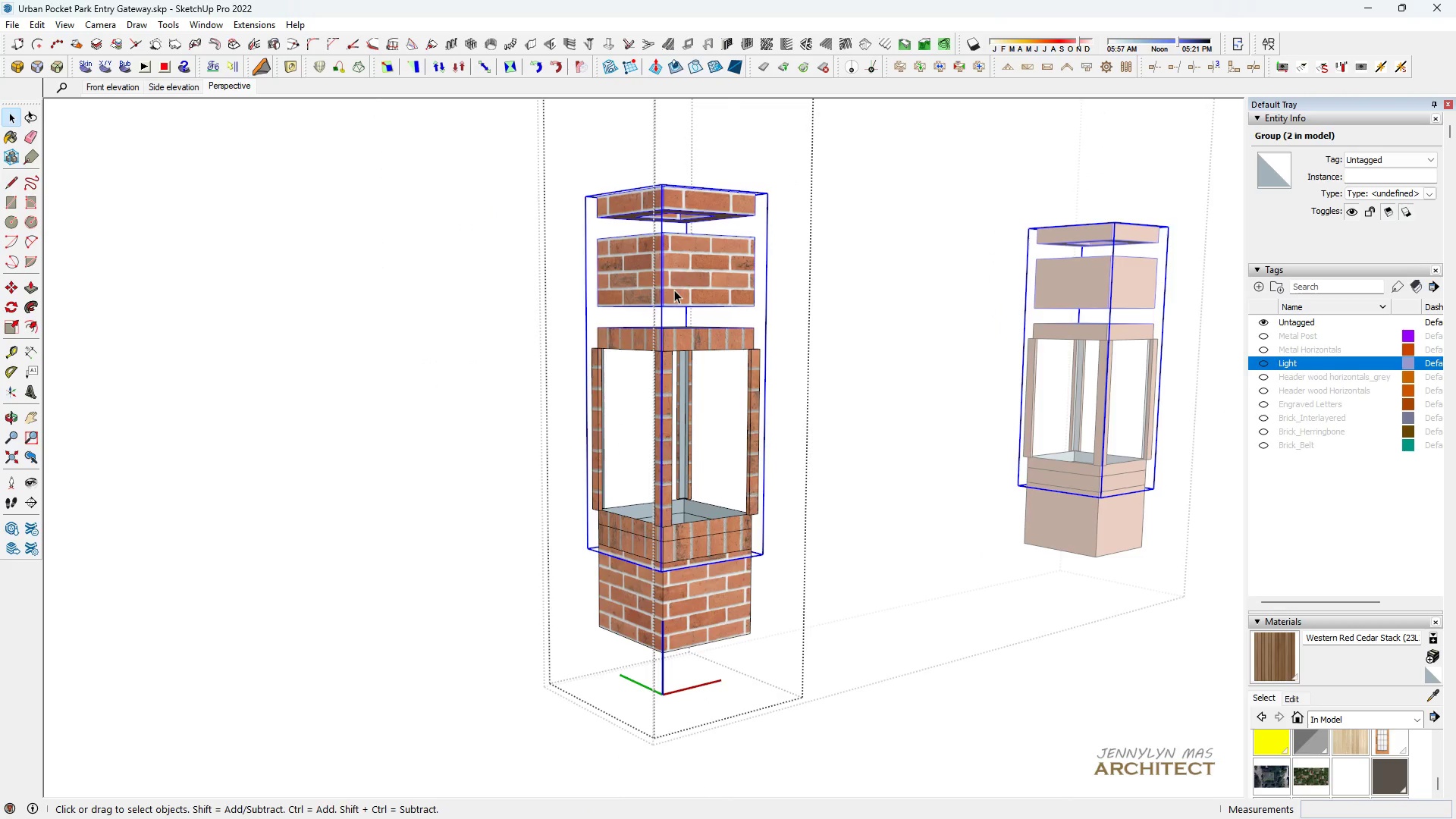 
triple_click([675, 290])
 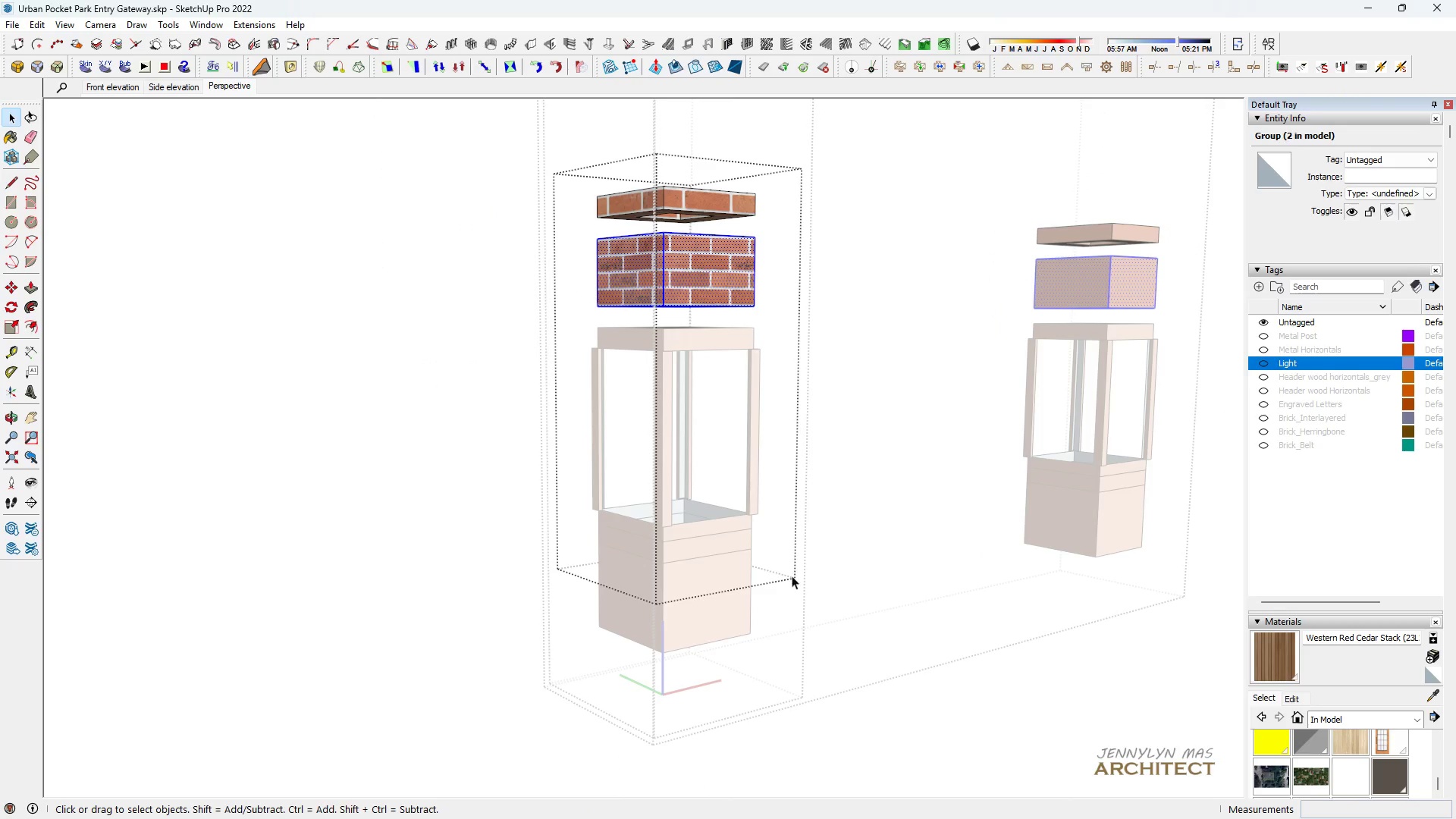 
left_click_drag(start_coordinate=[795, 622], to_coordinate=[559, 325])
 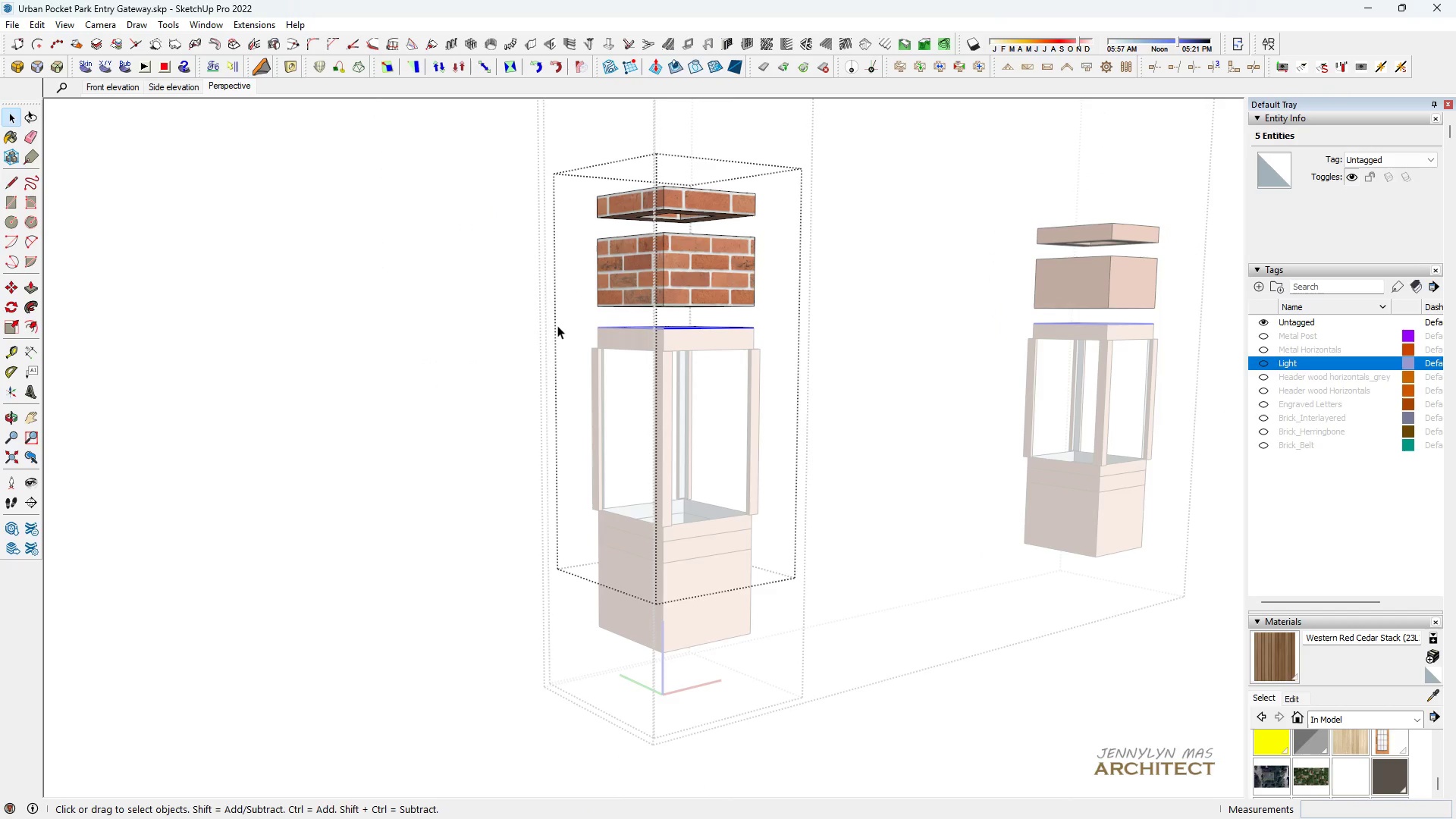 
key(Delete)
 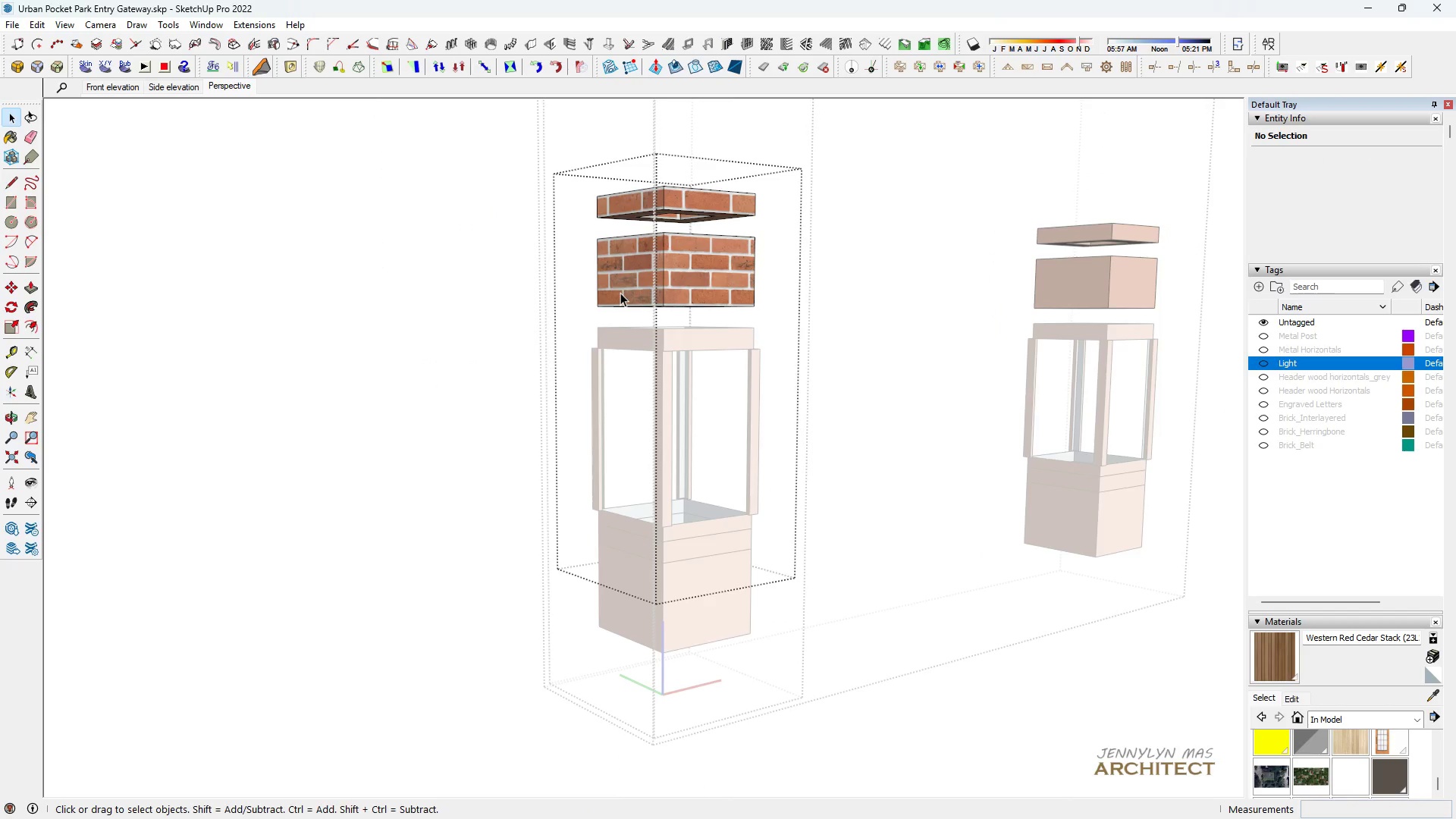 
key(Escape)
 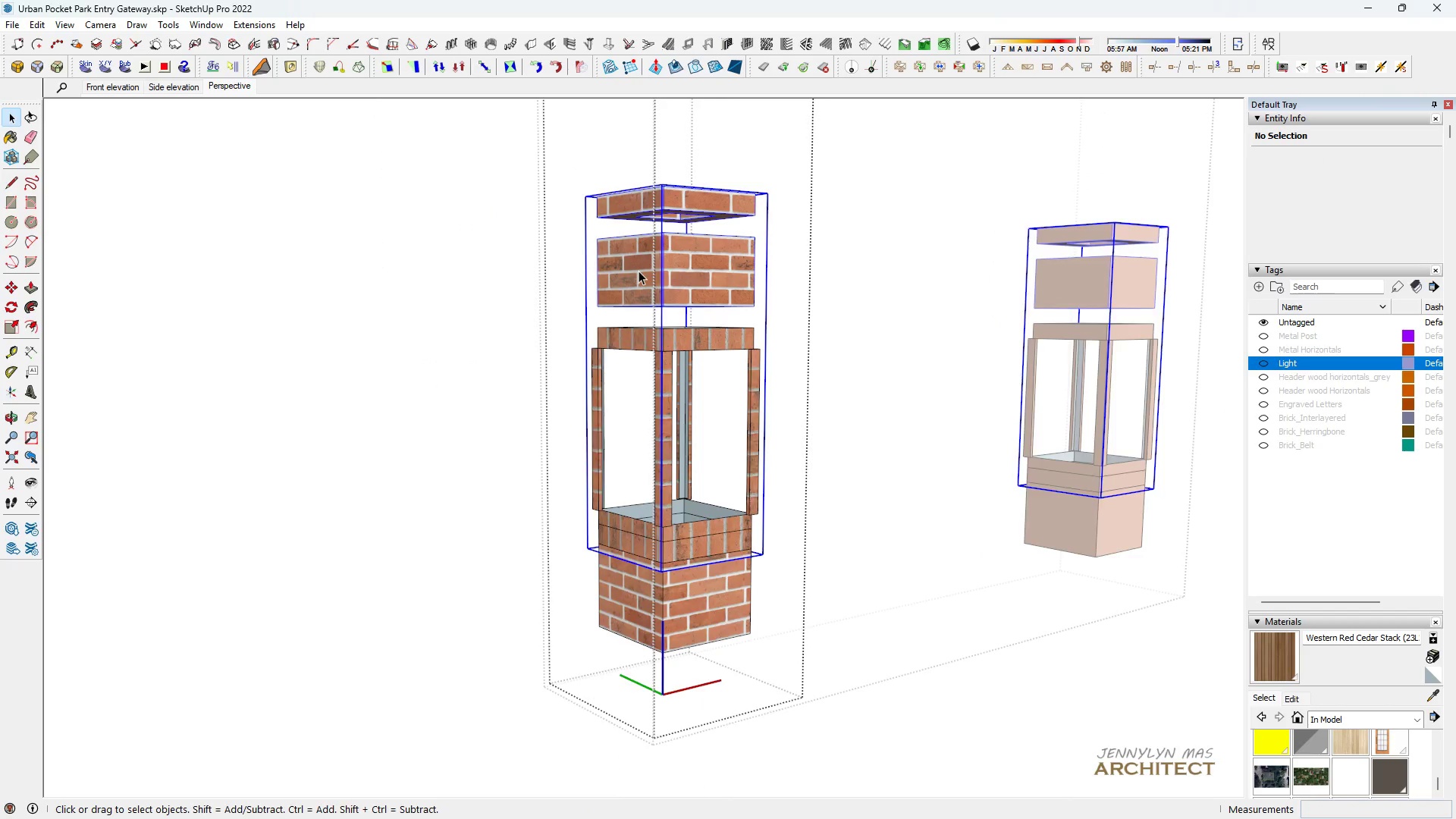 
double_click([639, 271])
 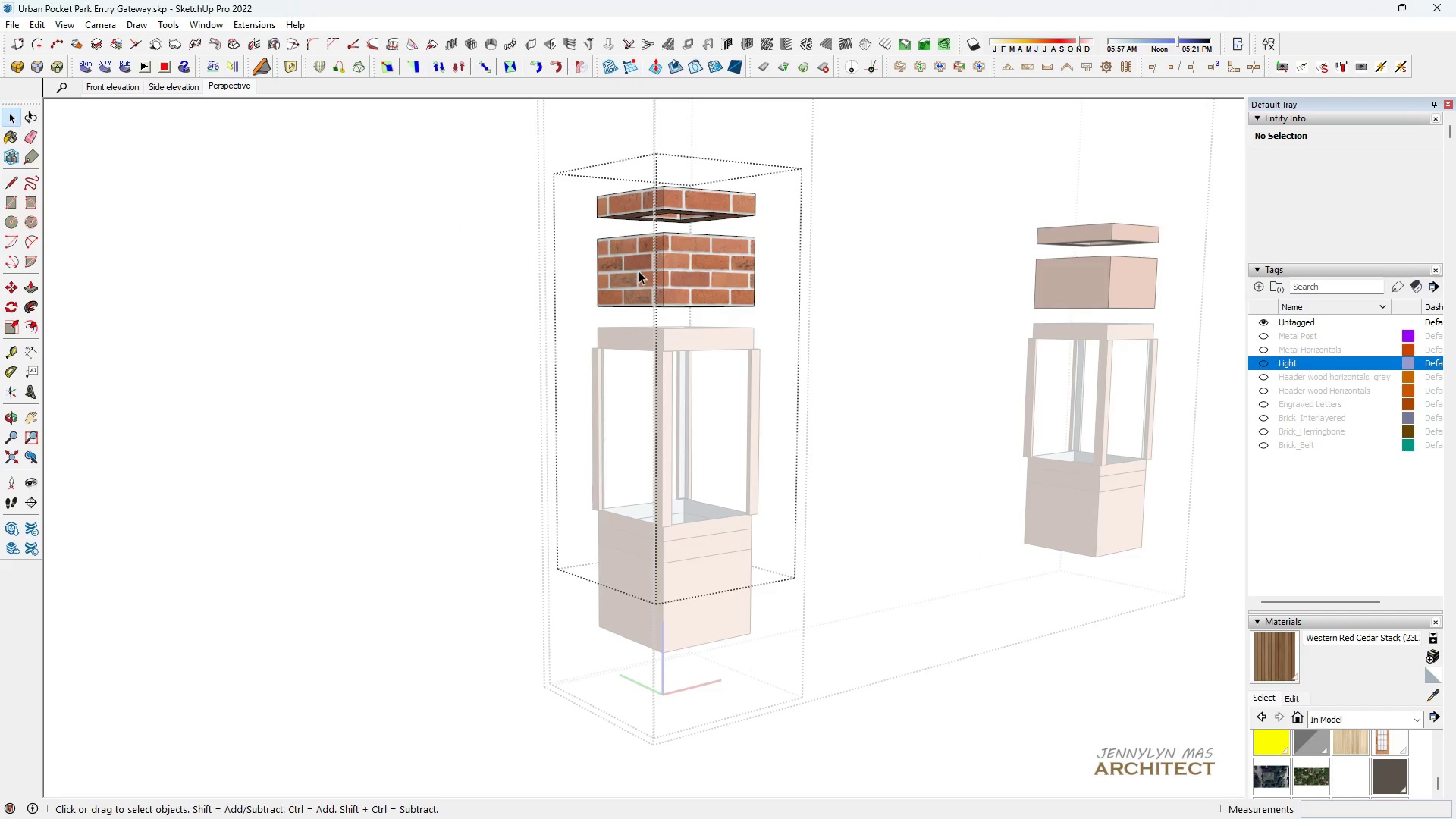 
triple_click([639, 271])
 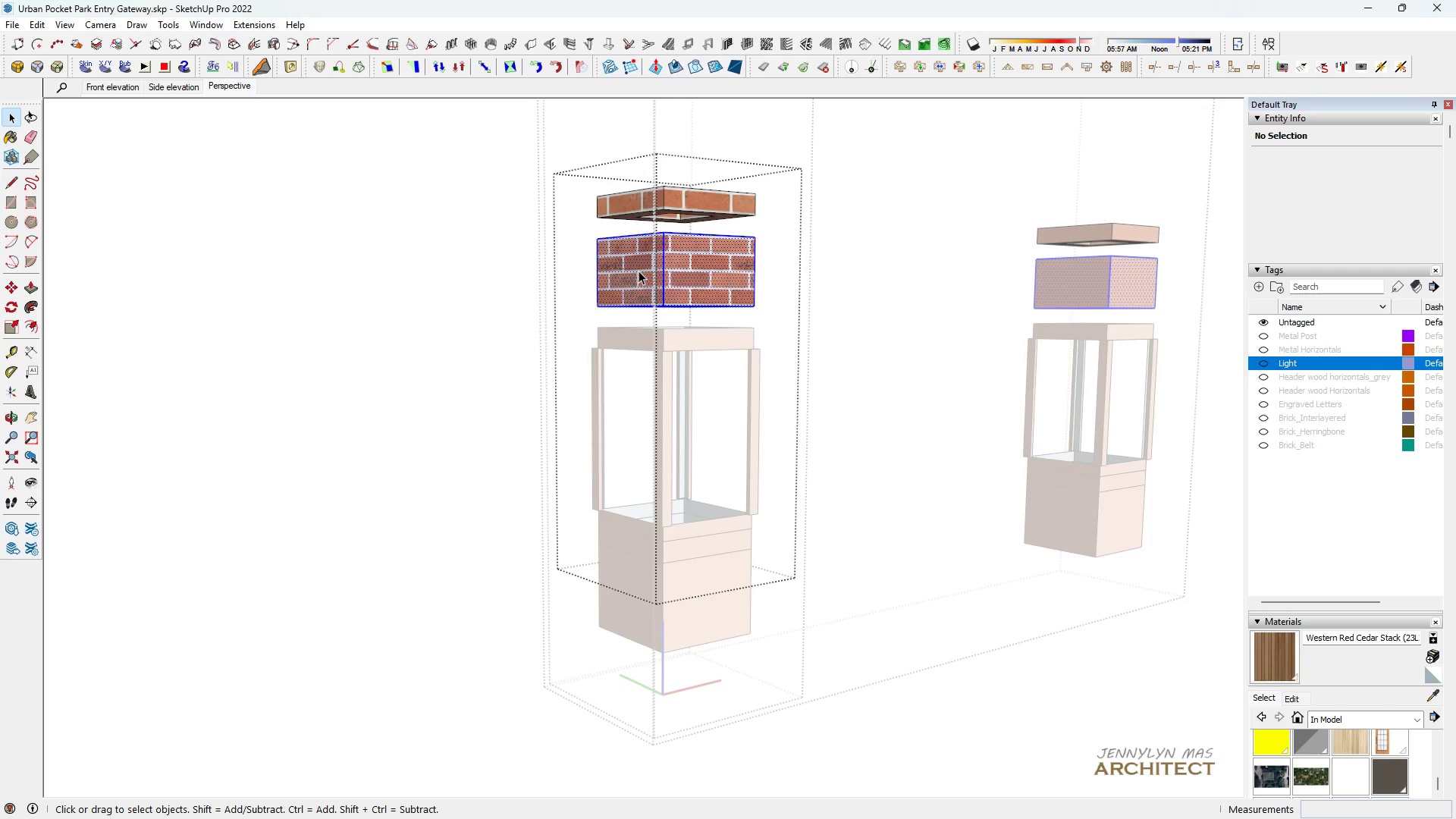 
triple_click([639, 271])
 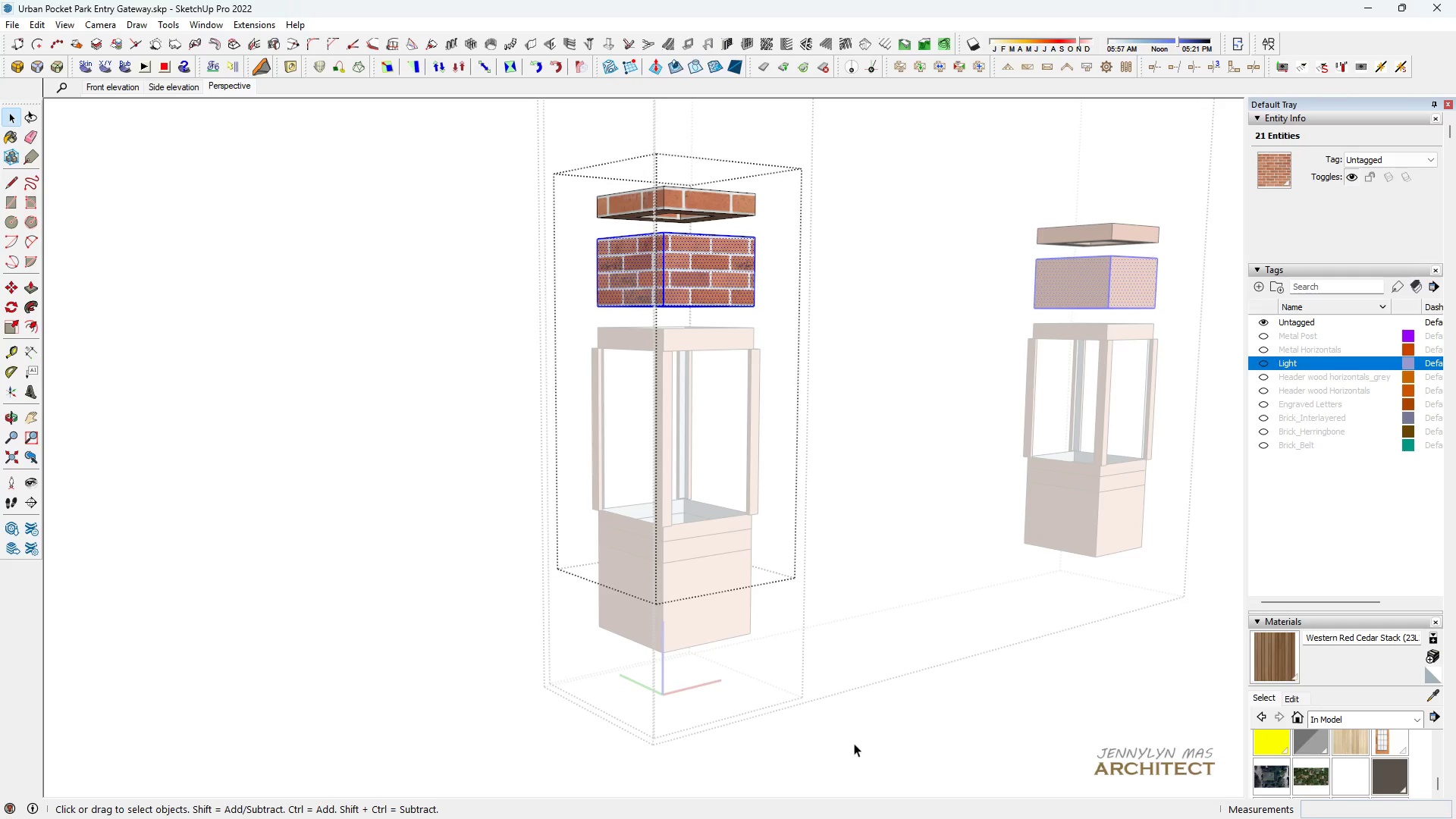 
left_click_drag(start_coordinate=[854, 742], to_coordinate=[381, 431])
 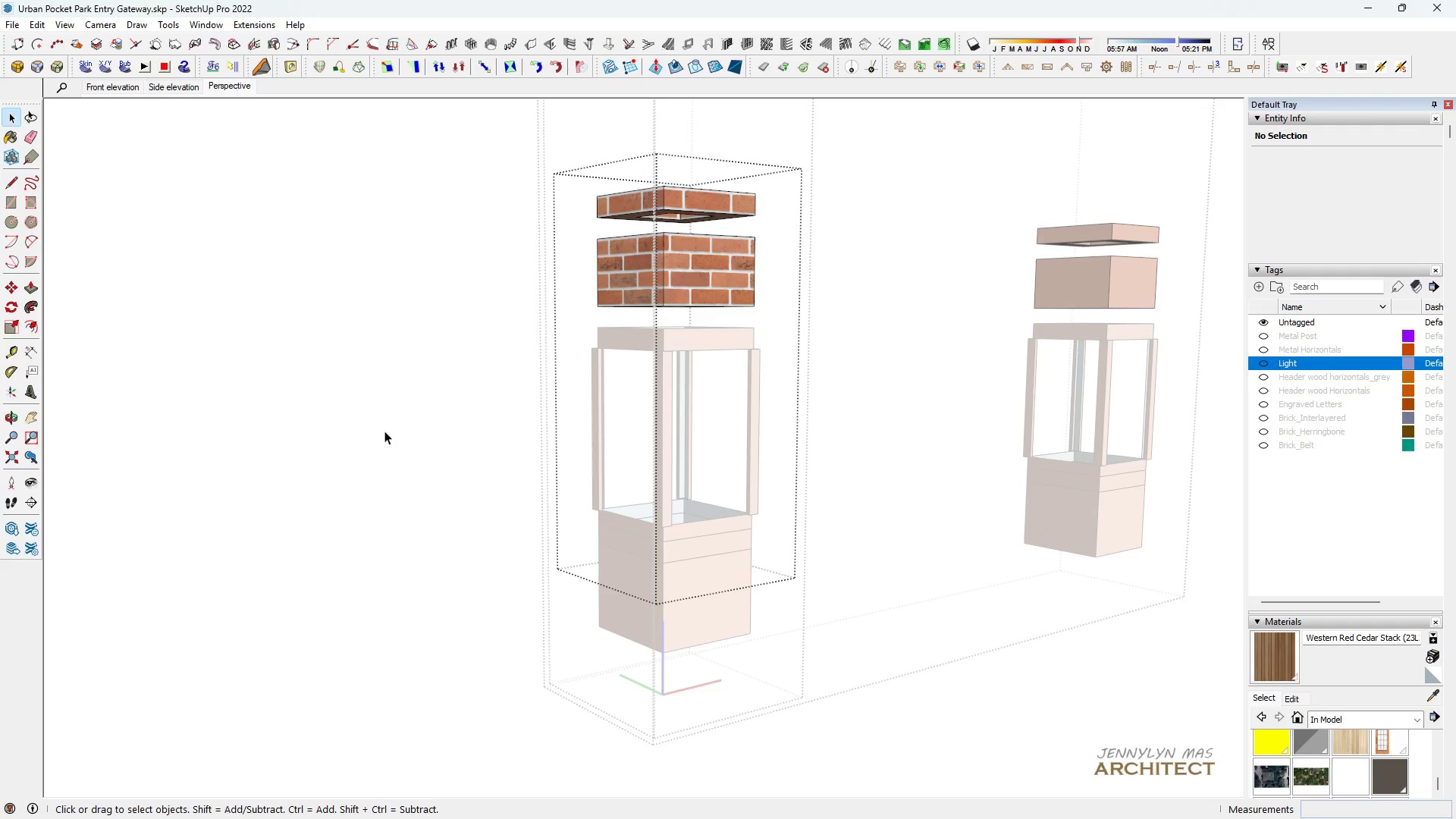 
key(Delete)
 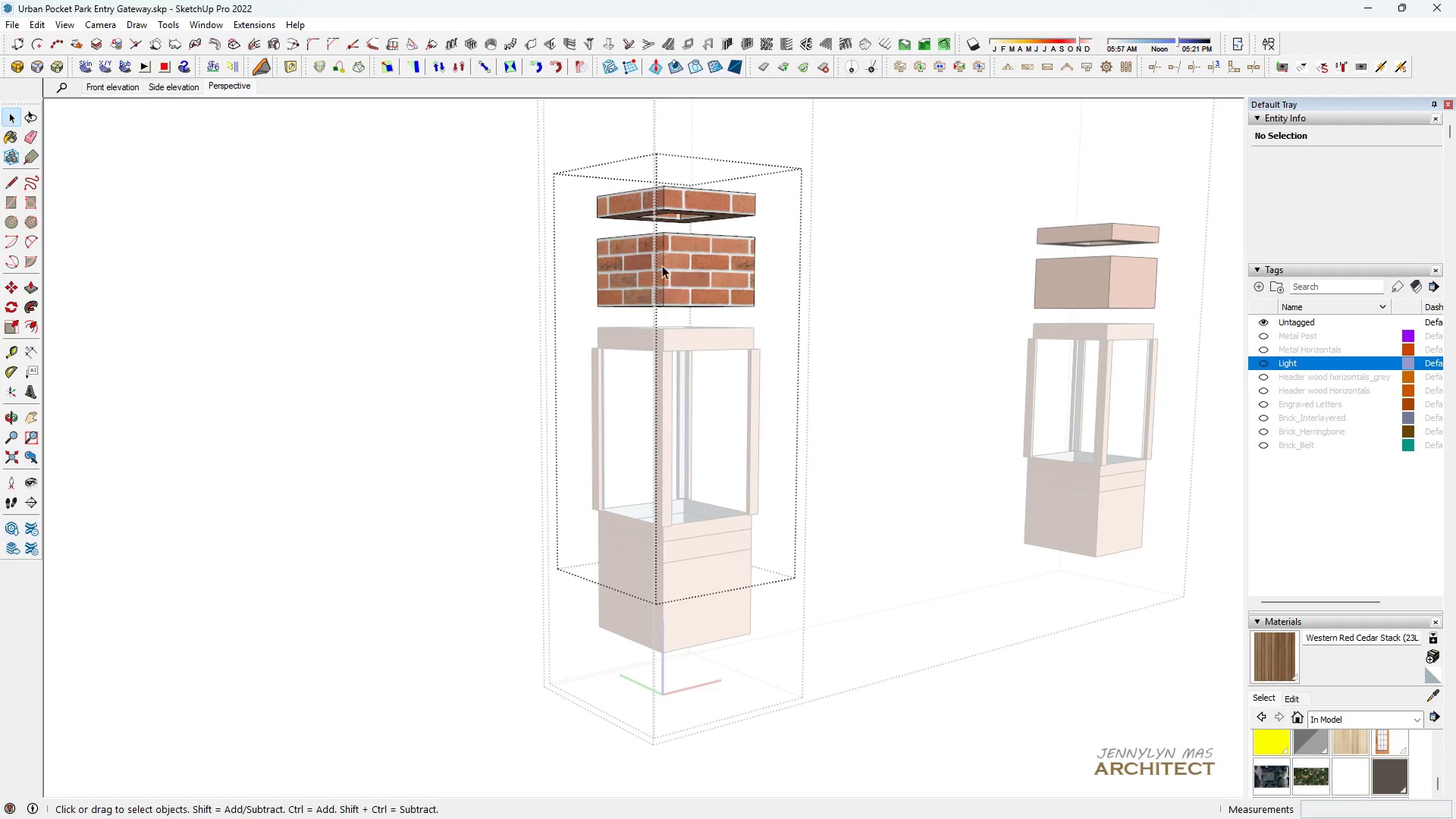 
left_click([662, 265])
 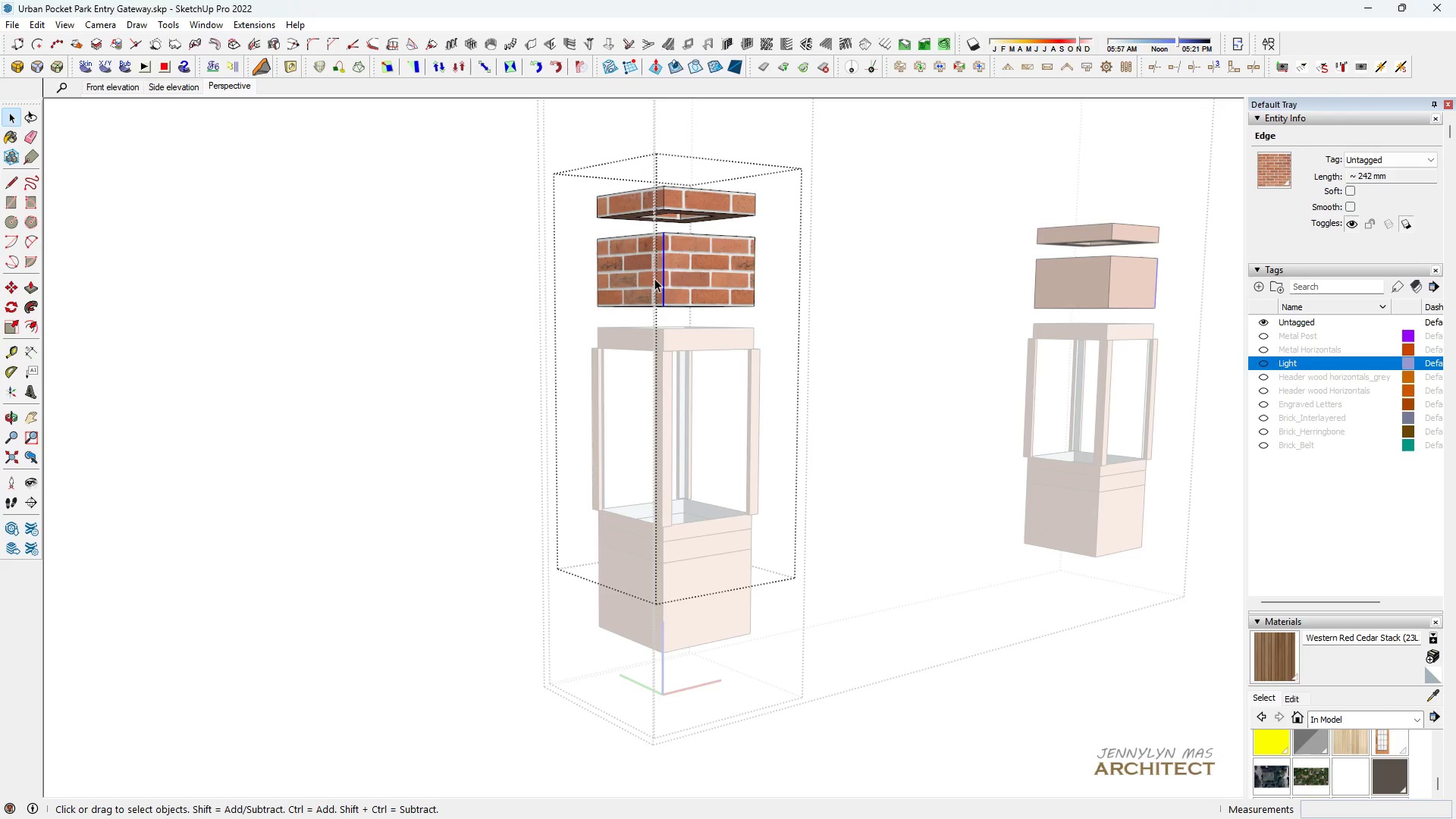 
double_click([654, 278])
 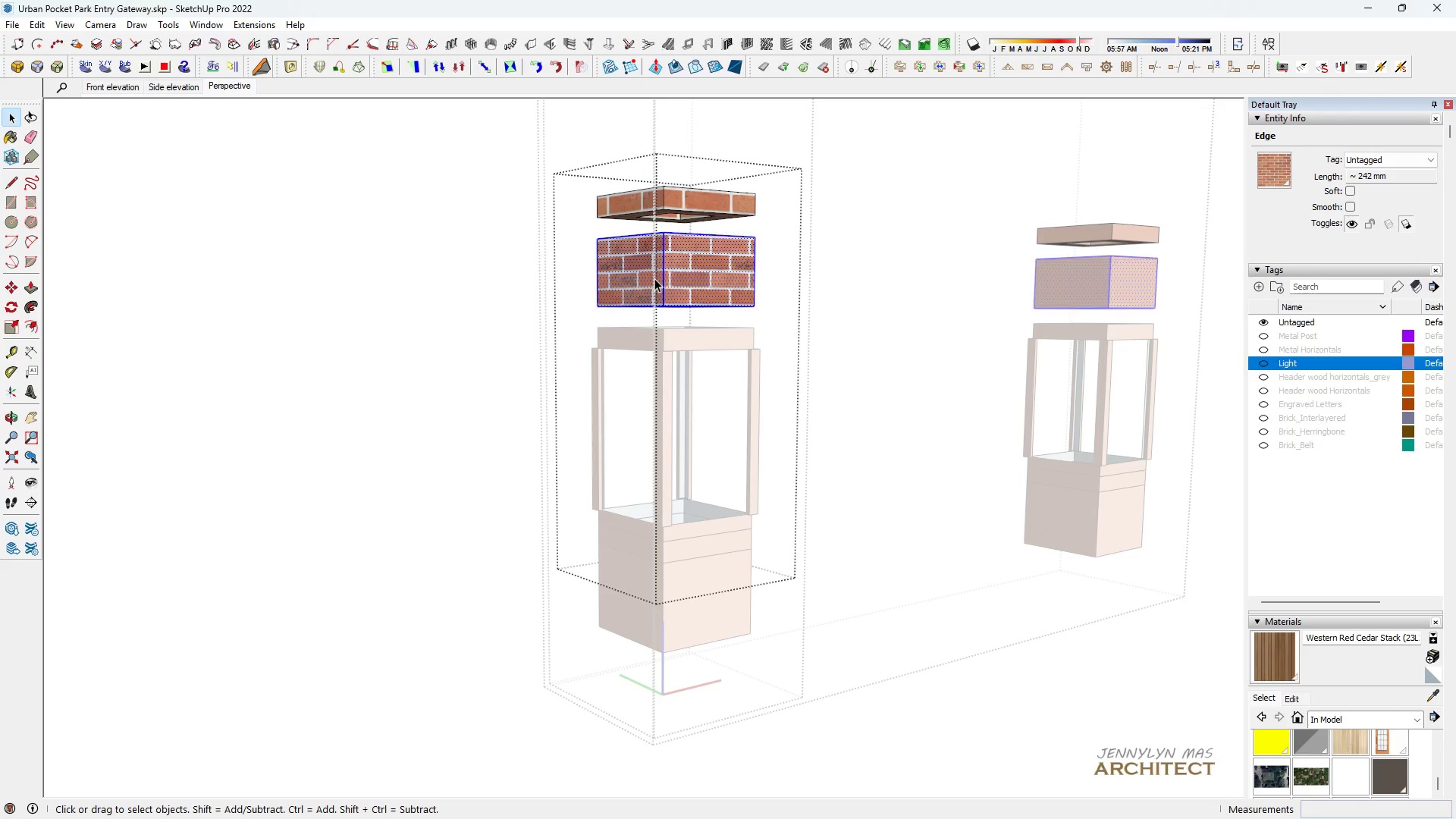 
triple_click([654, 278])
 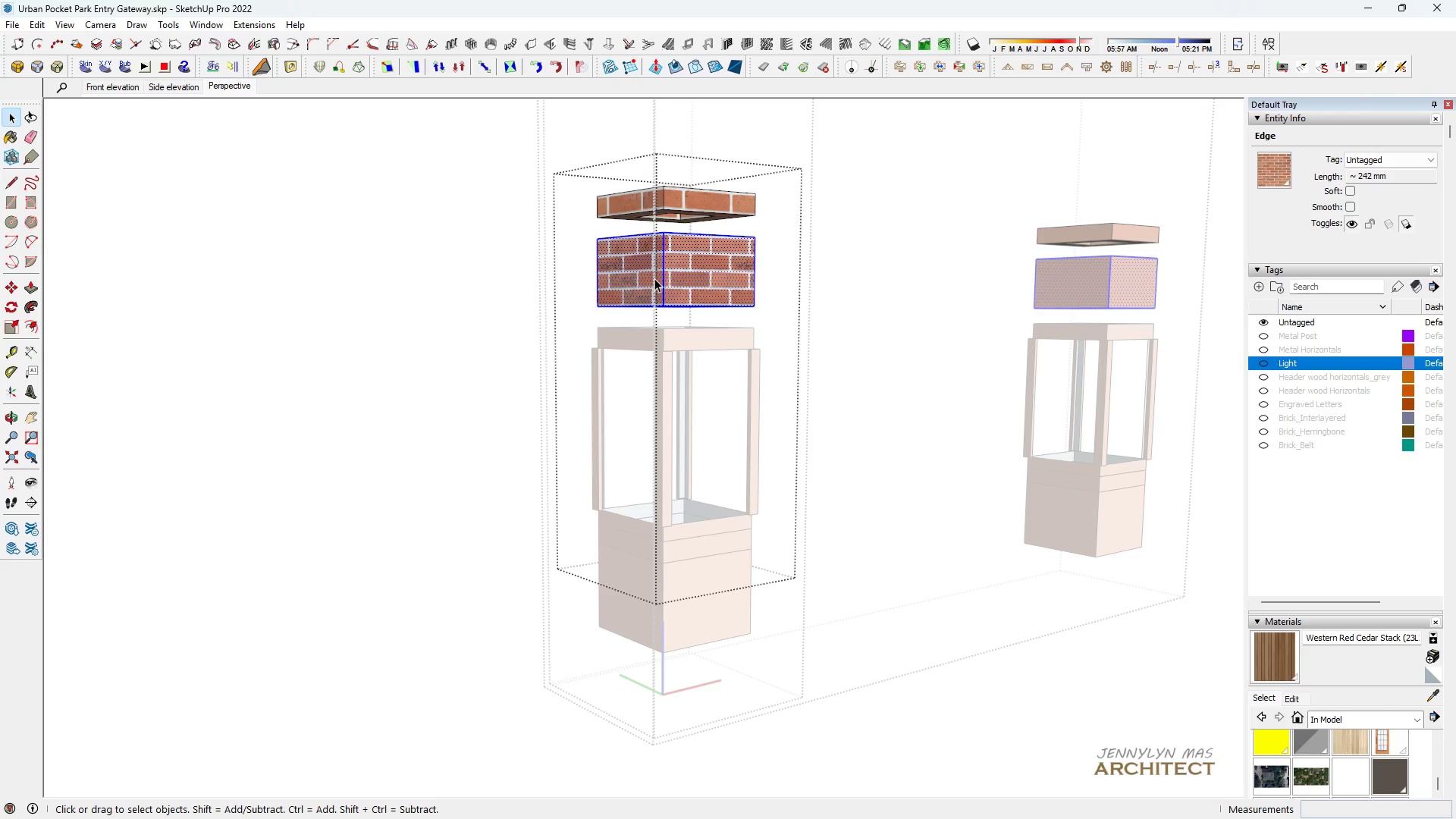 
triple_click([654, 278])
 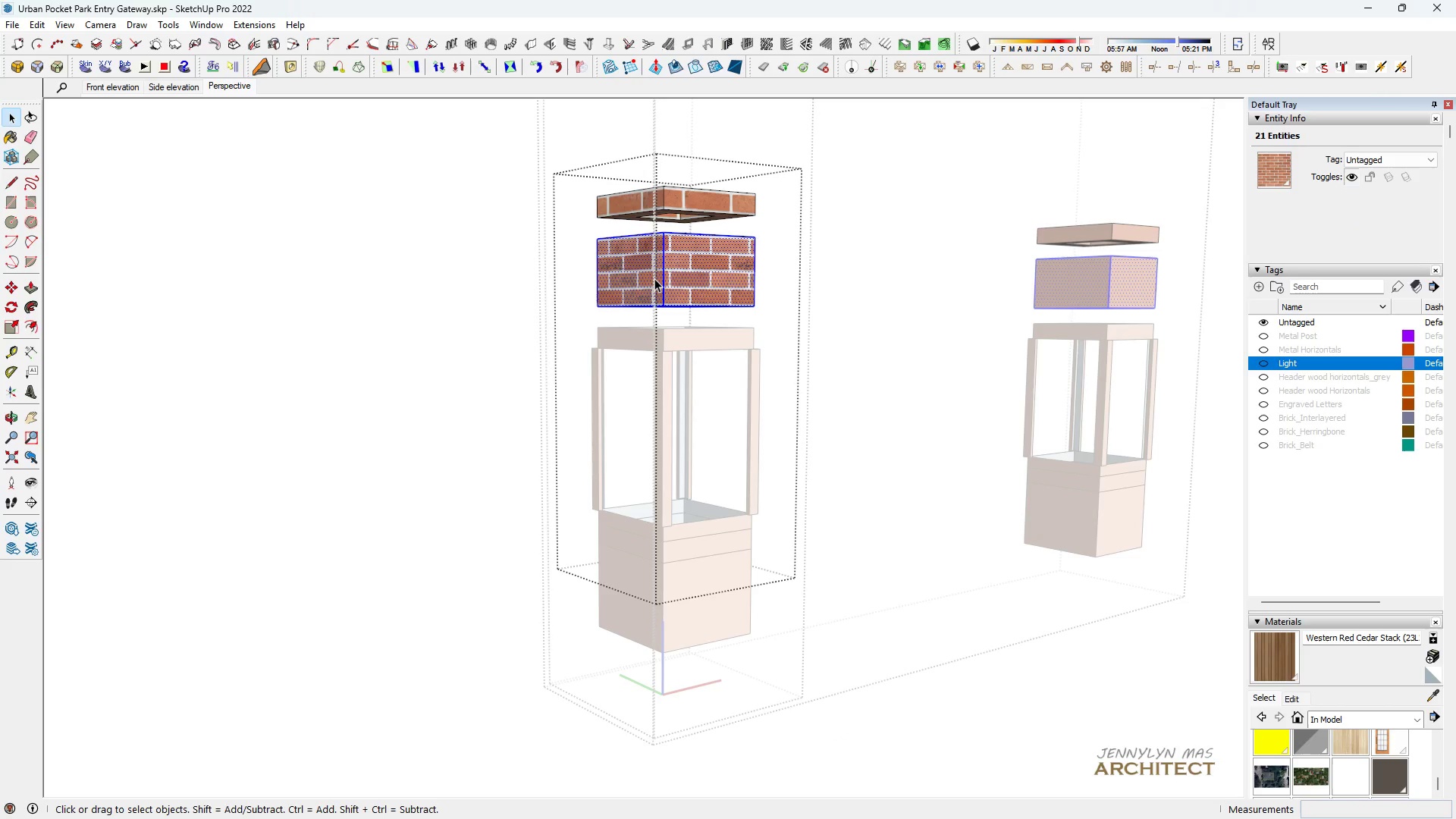 
key(Control+ControlLeft)
 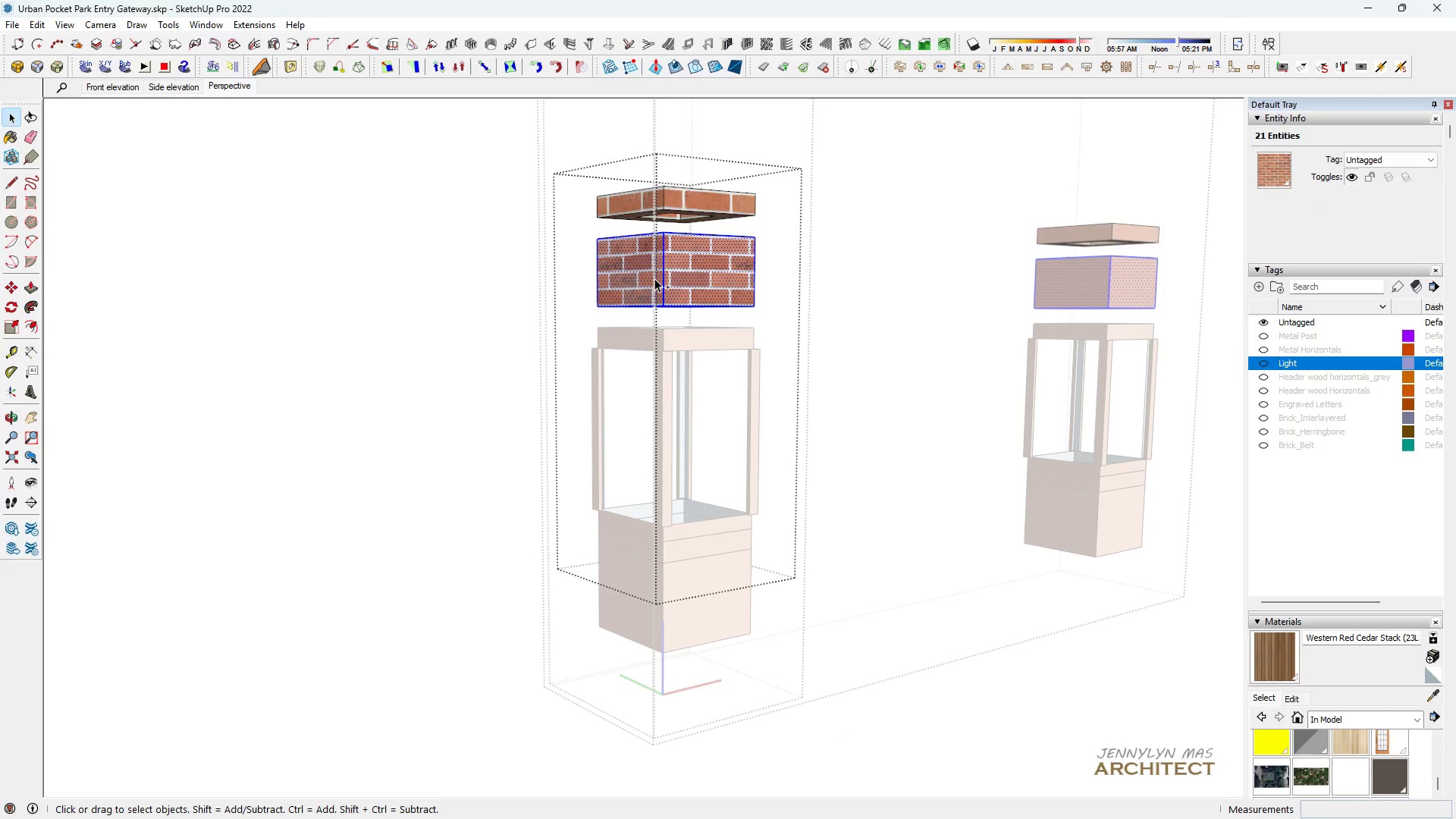 
key(Control+A)
 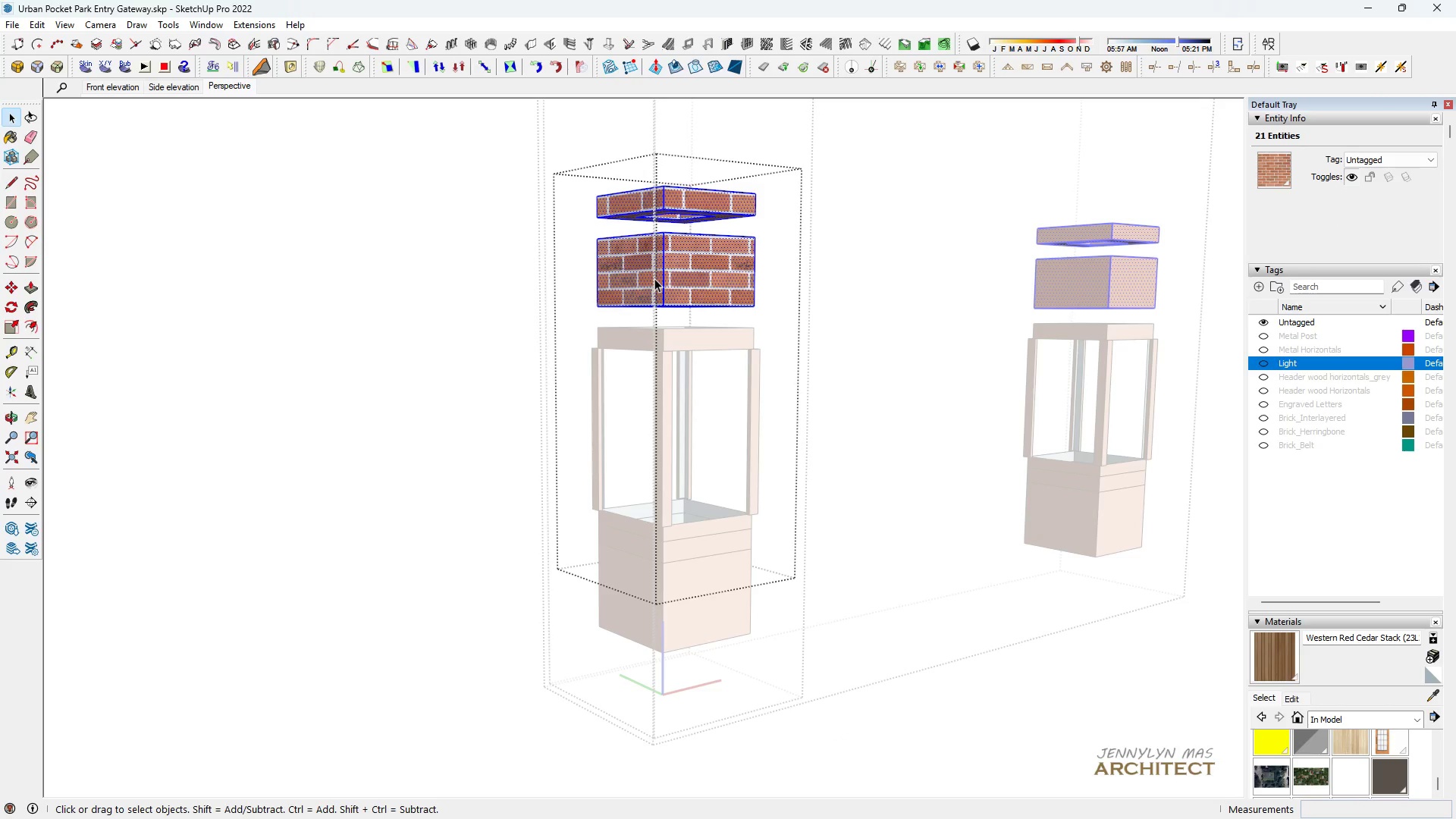 
key(Space)
 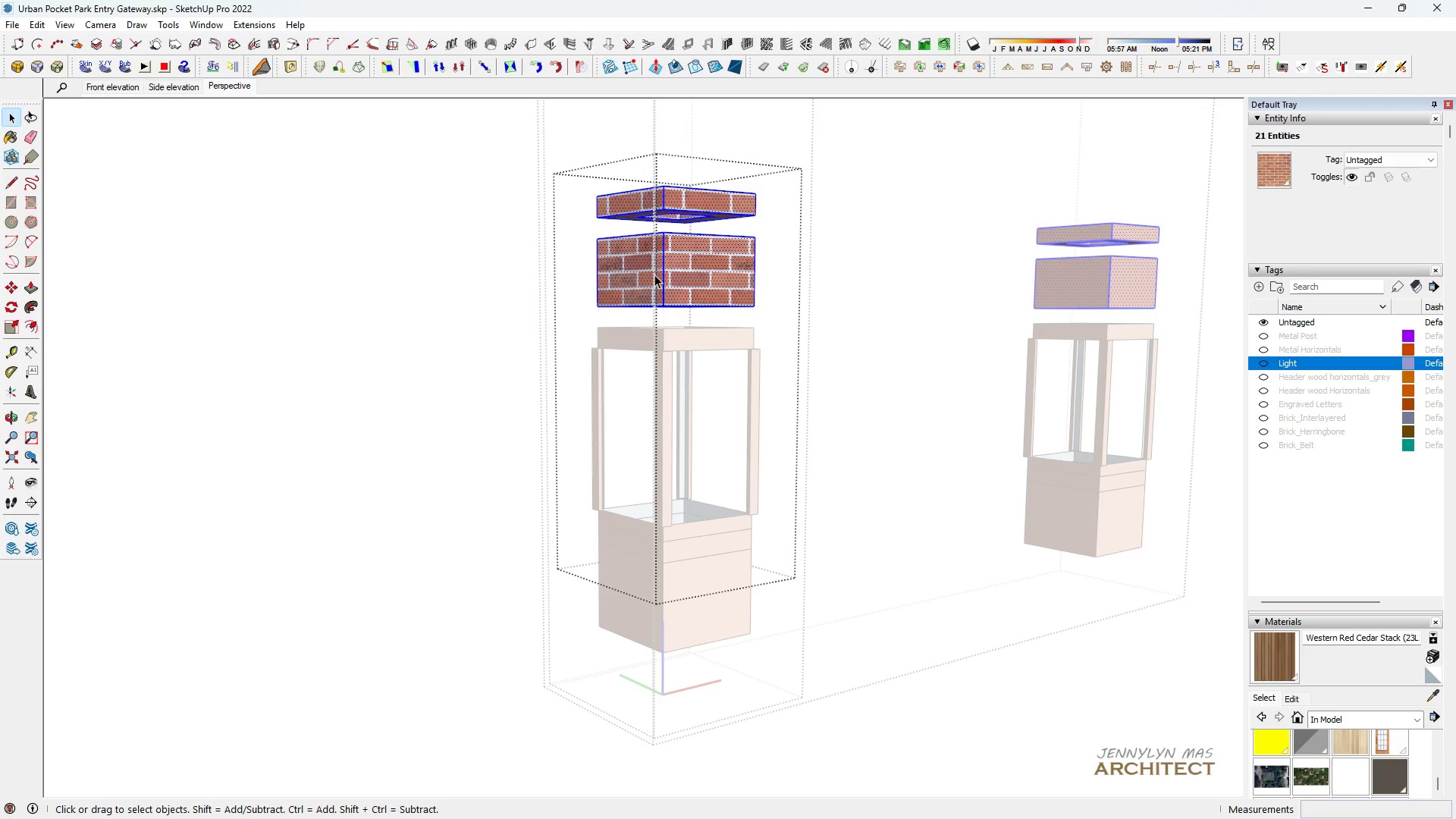 
key(M)
 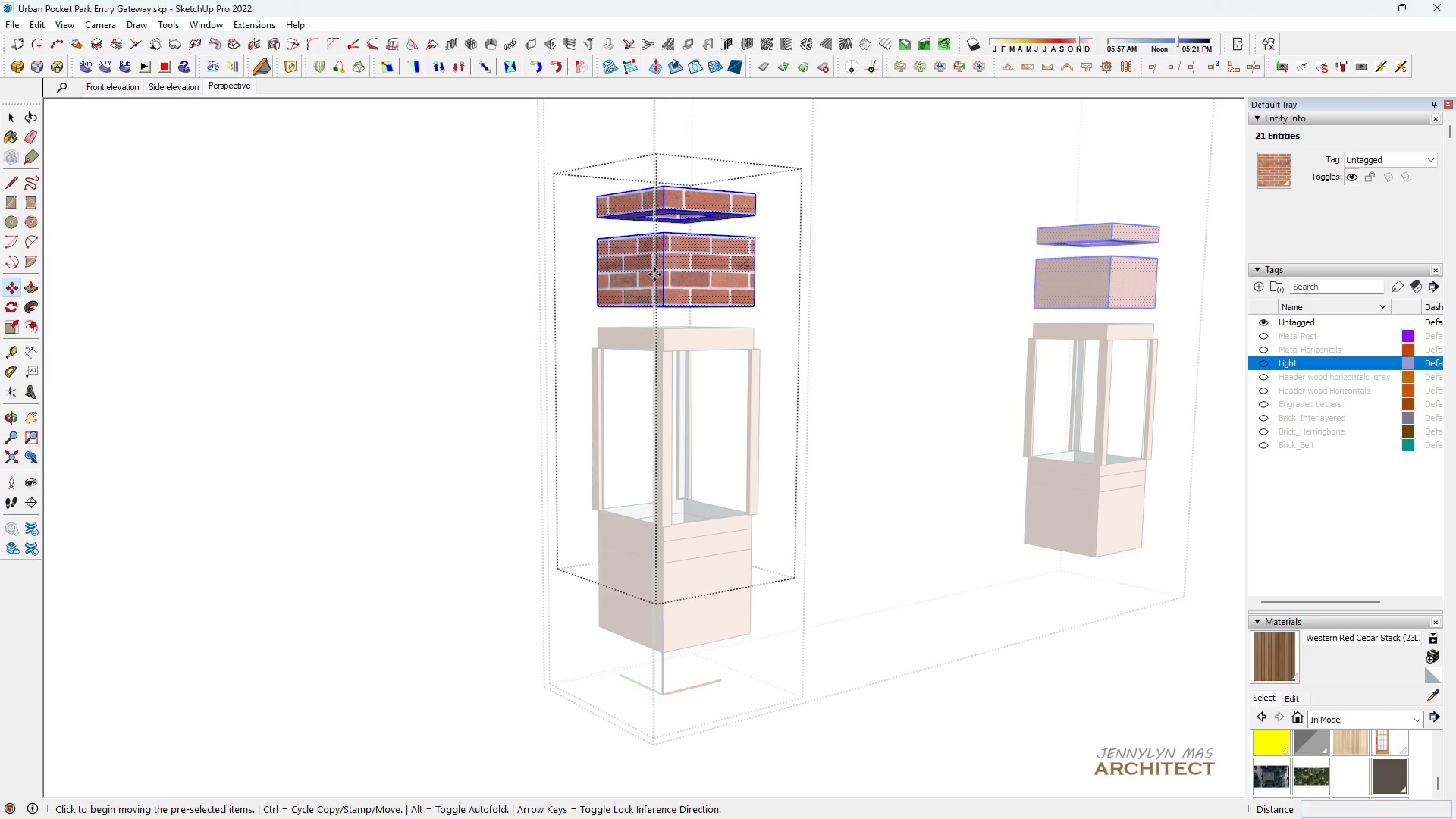 
left_click([654, 275])
 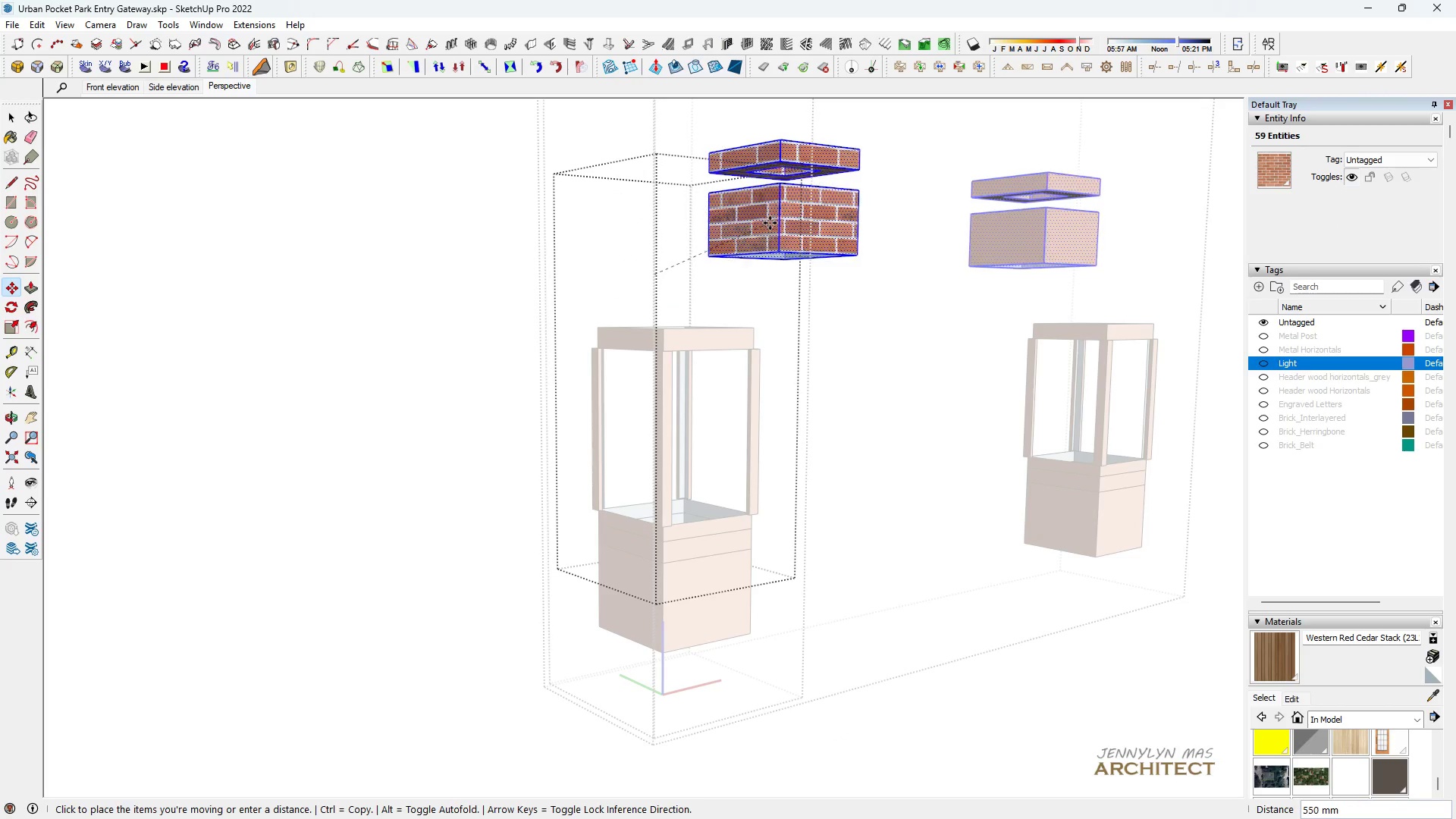 
key(Space)
 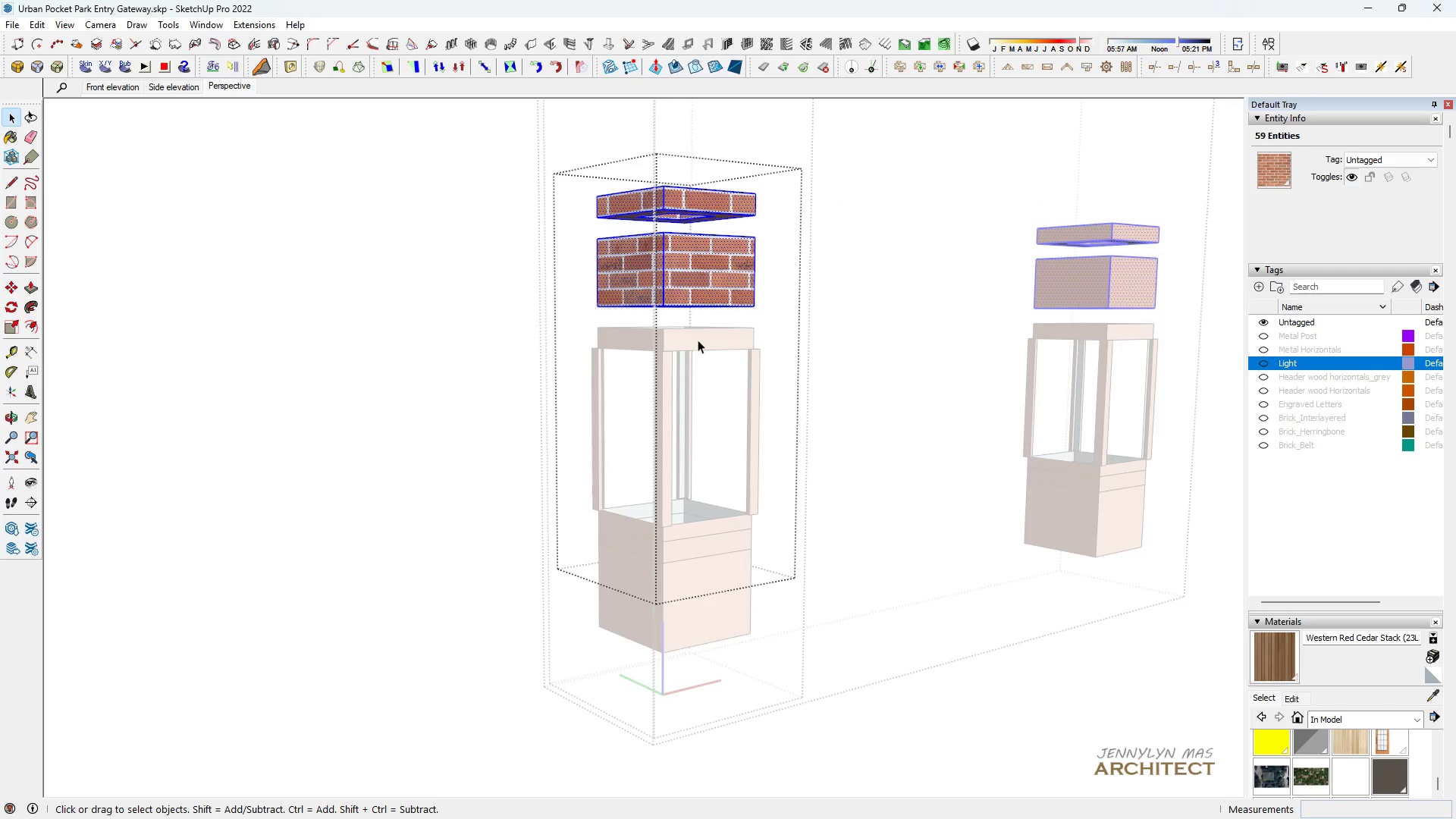 
key(Escape)
 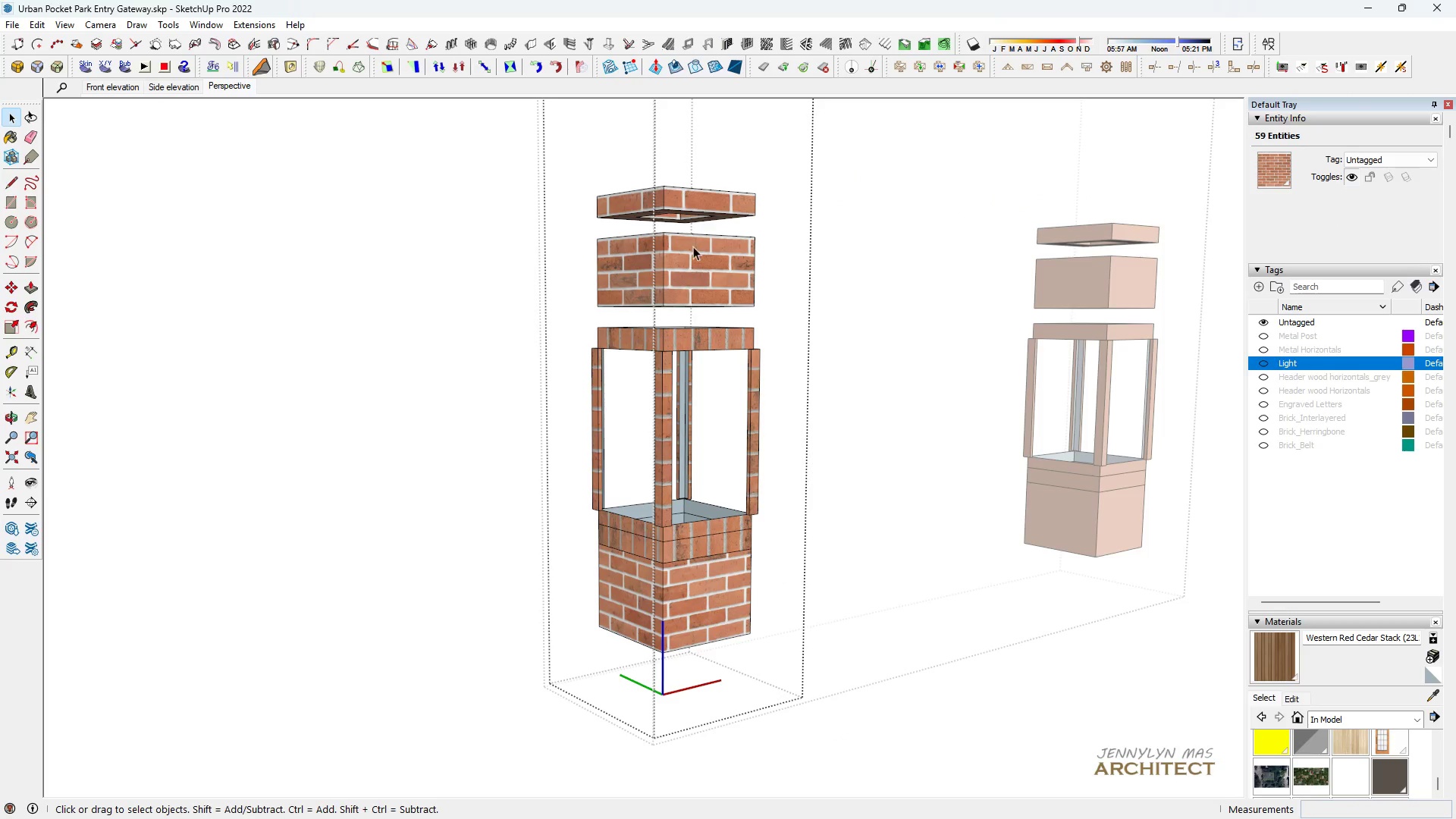 
left_click([693, 245])
 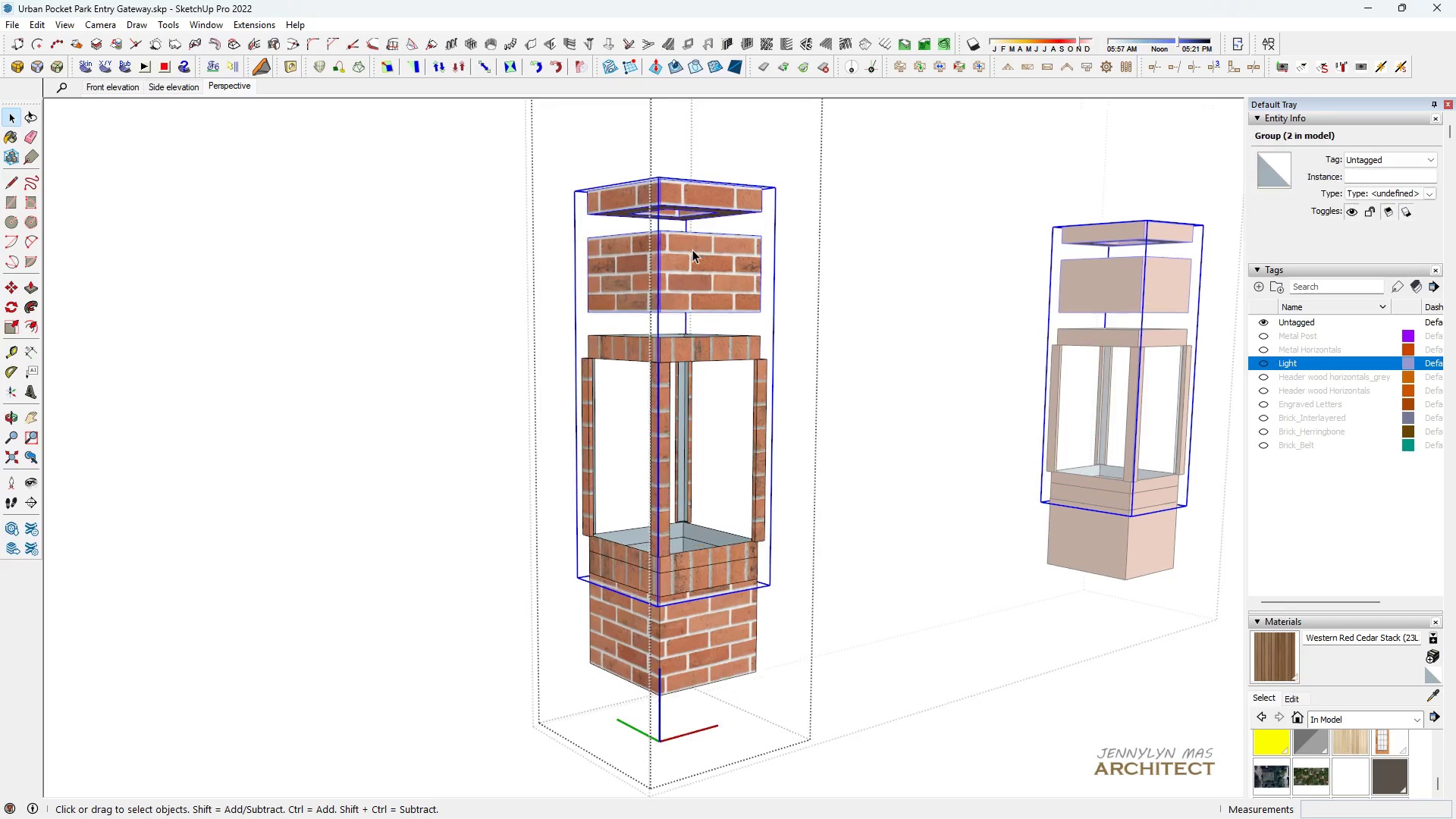 
scroll: coordinate [614, 643], scroll_direction: up, amount: 3.0
 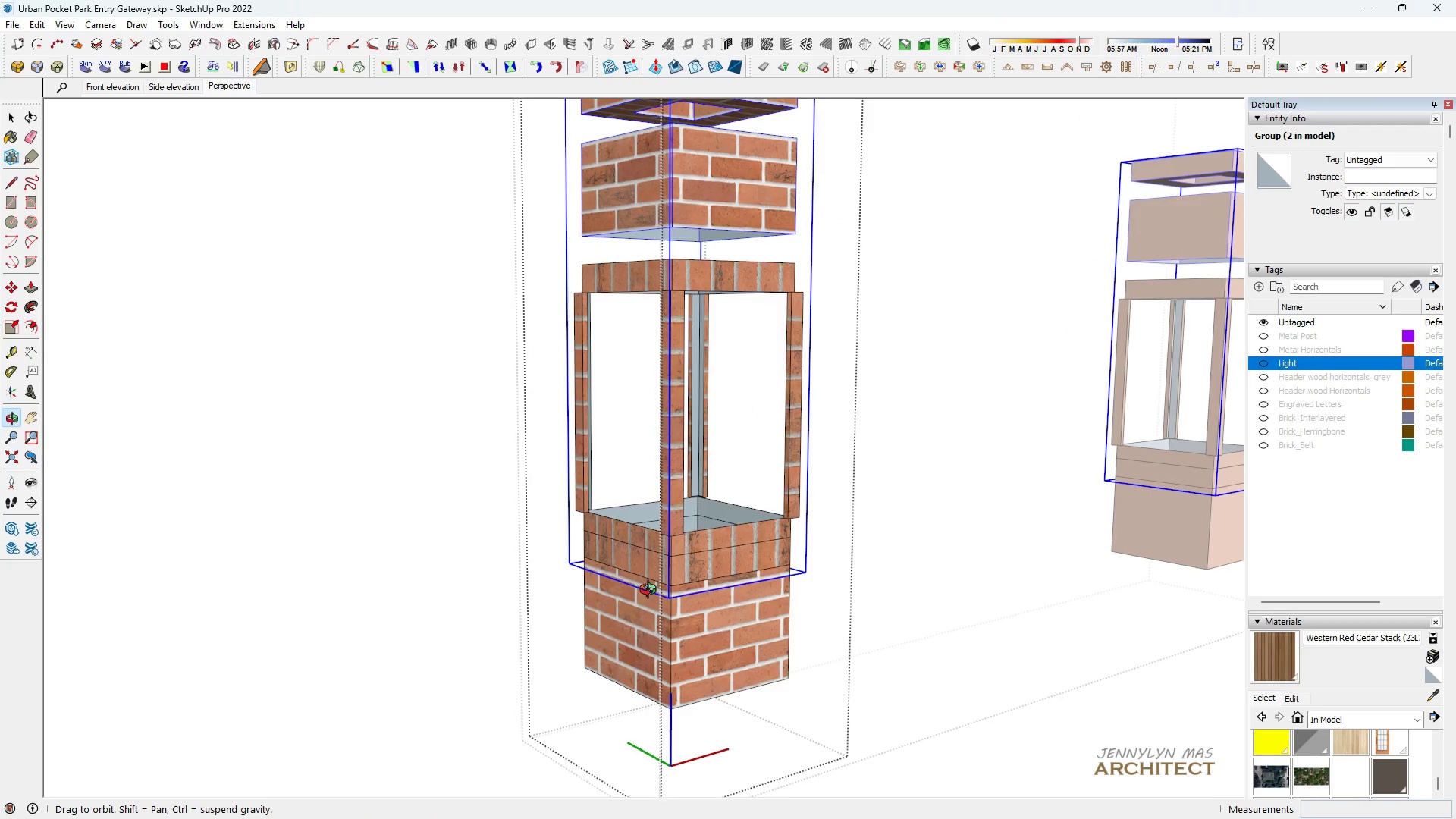 
scroll: coordinate [726, 267], scroll_direction: down, amount: 2.0
 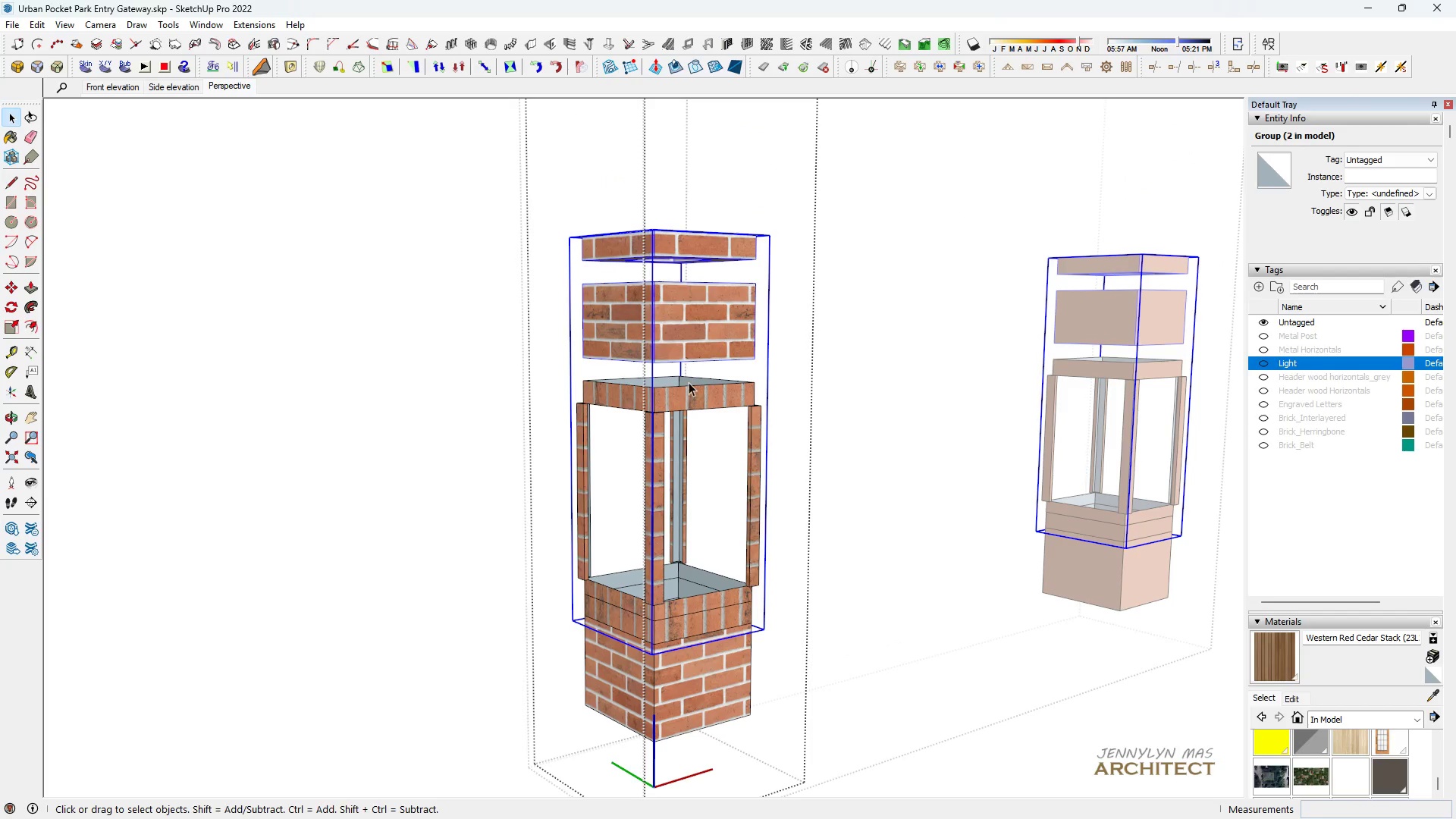 
left_click([689, 398])
 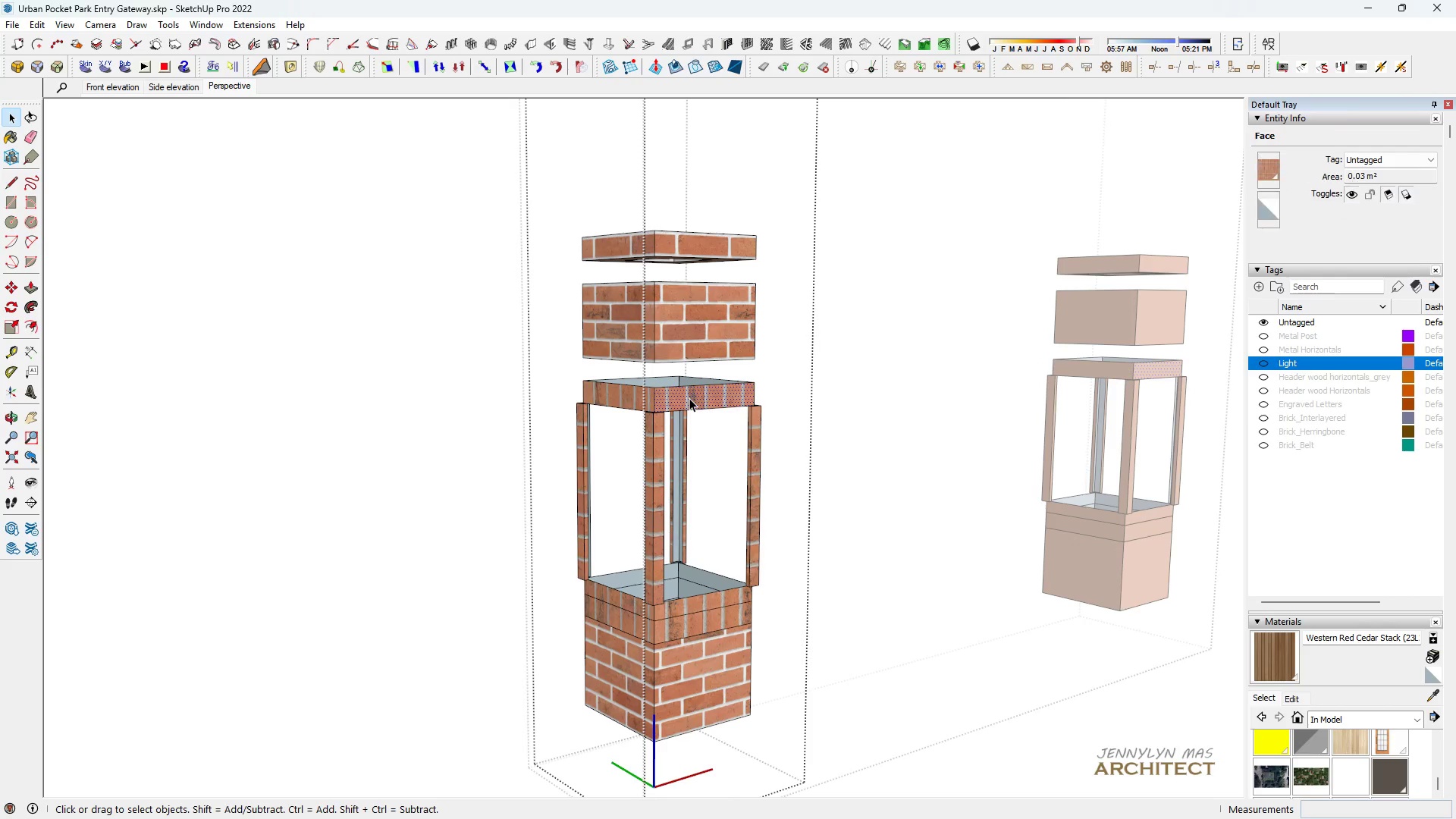 
double_click([689, 398])
 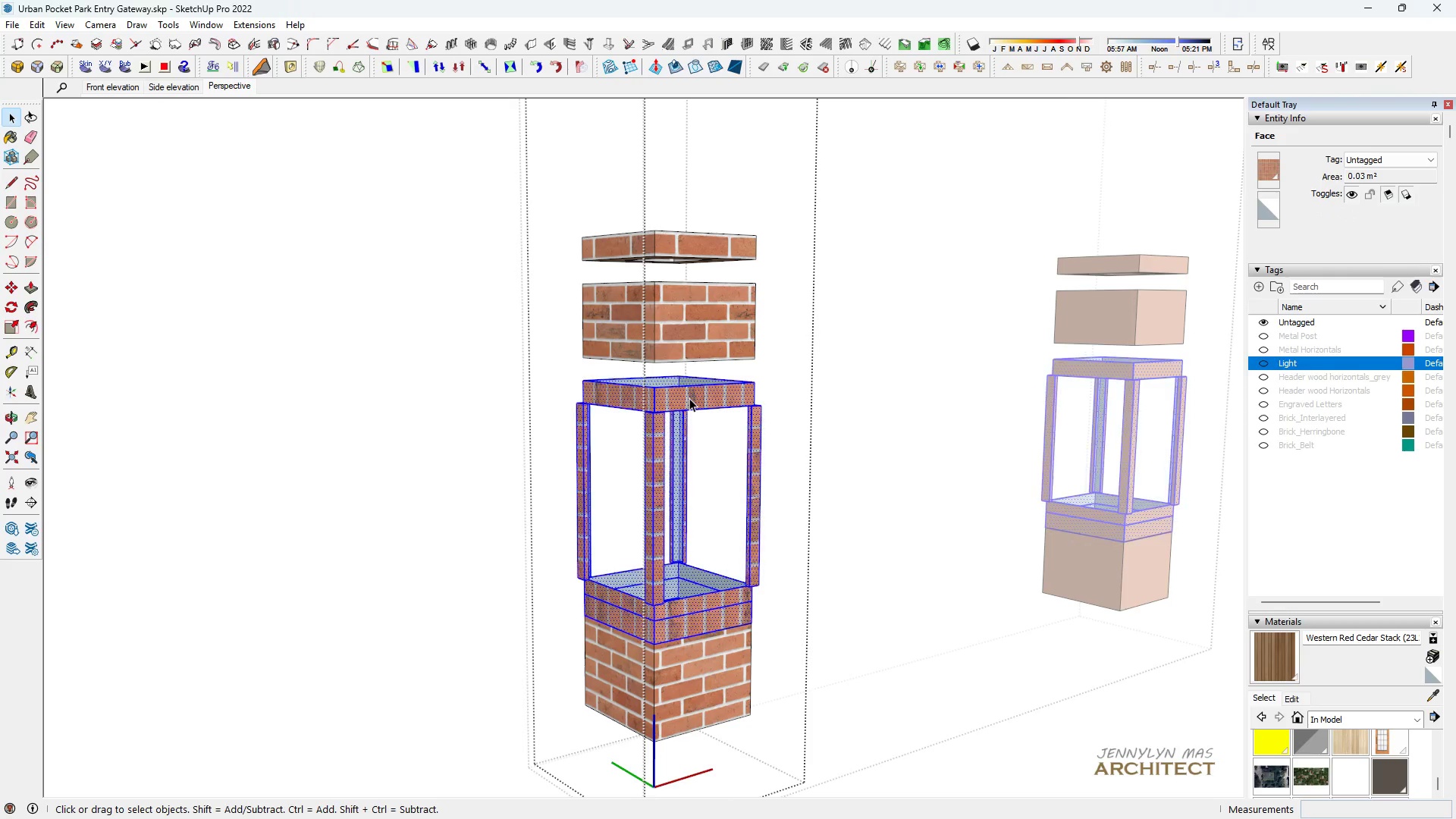 
triple_click([689, 398])
 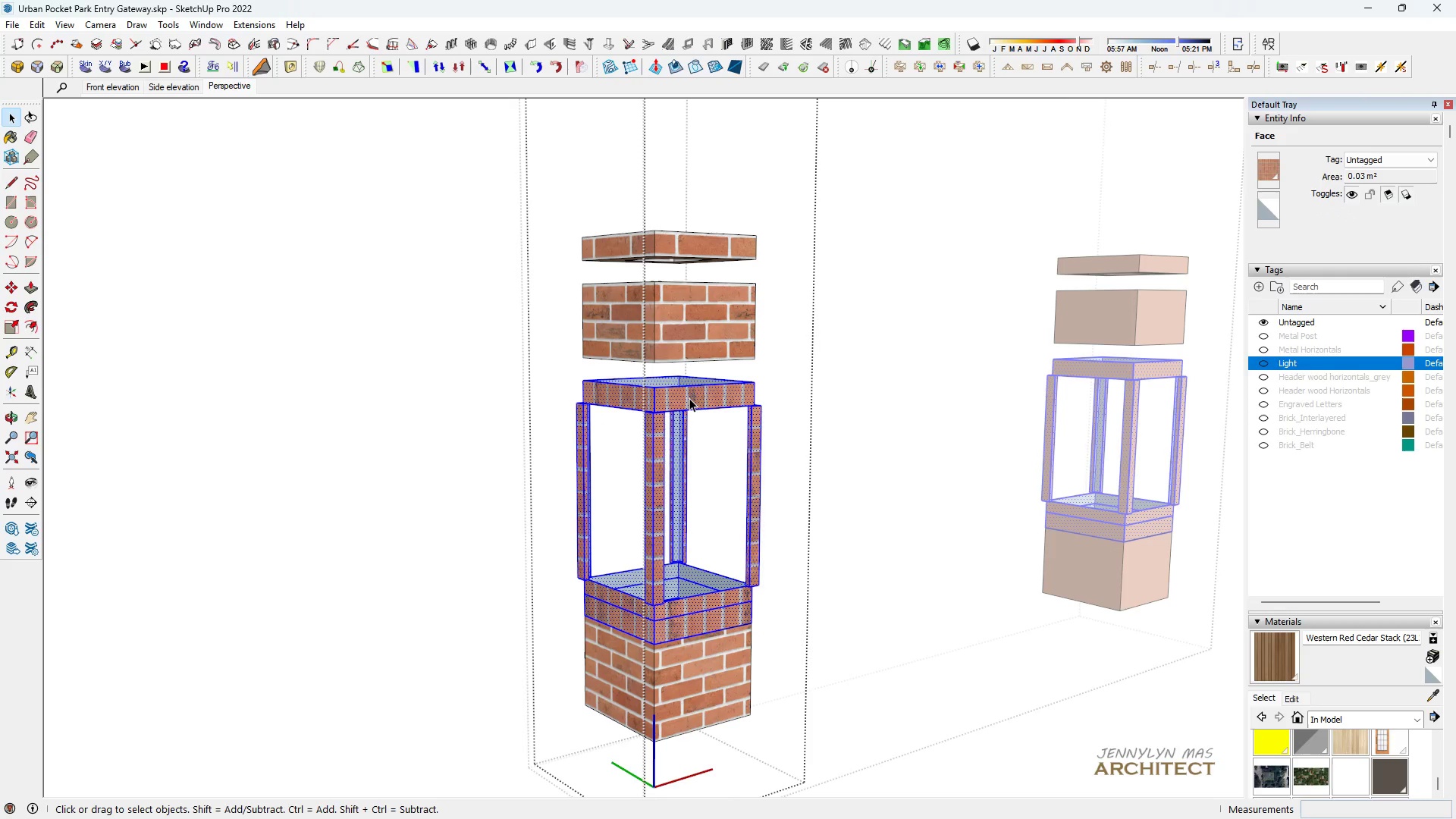 
triple_click([689, 398])
 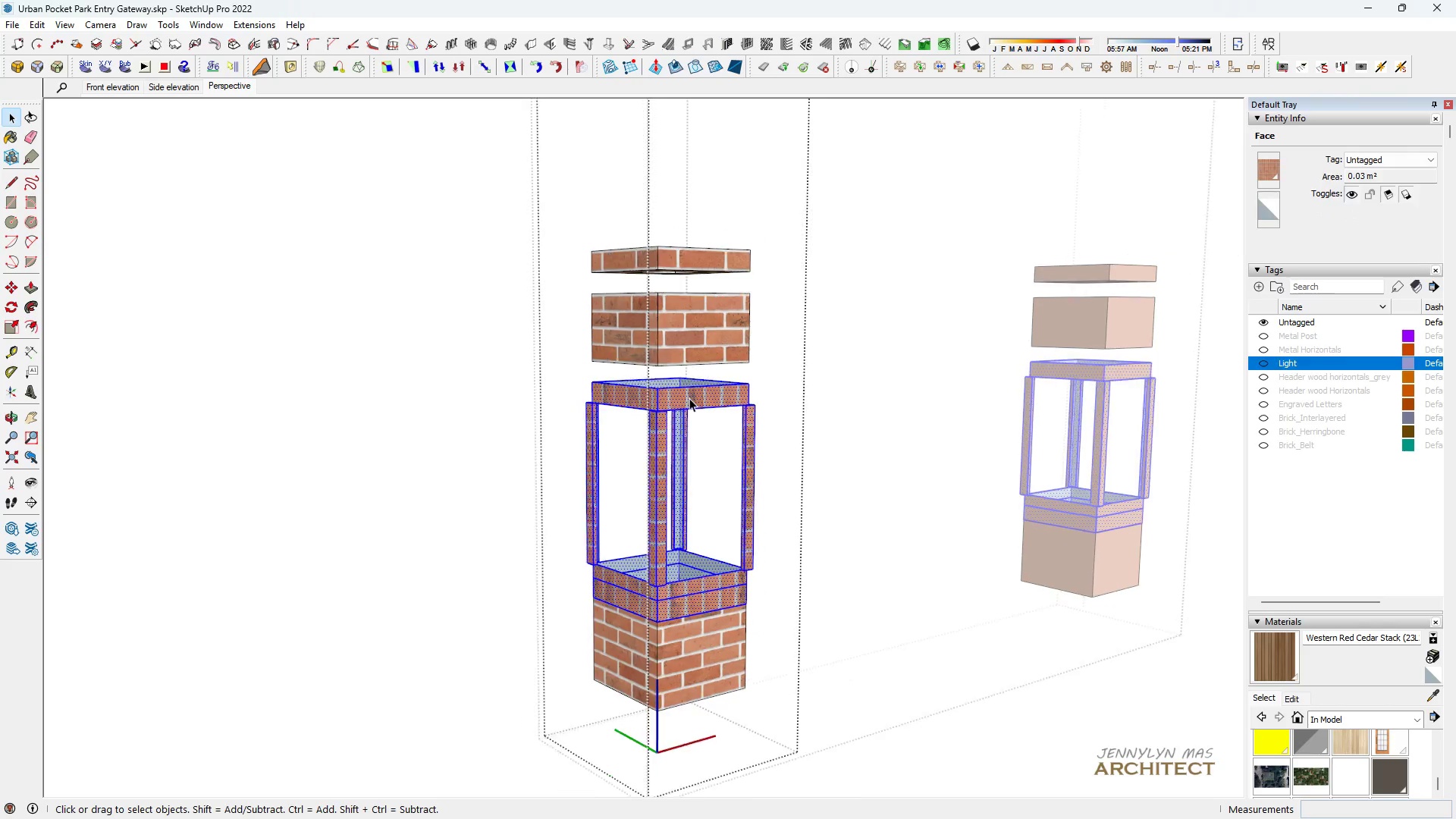 
scroll: coordinate [689, 398], scroll_direction: down, amount: 2.0
 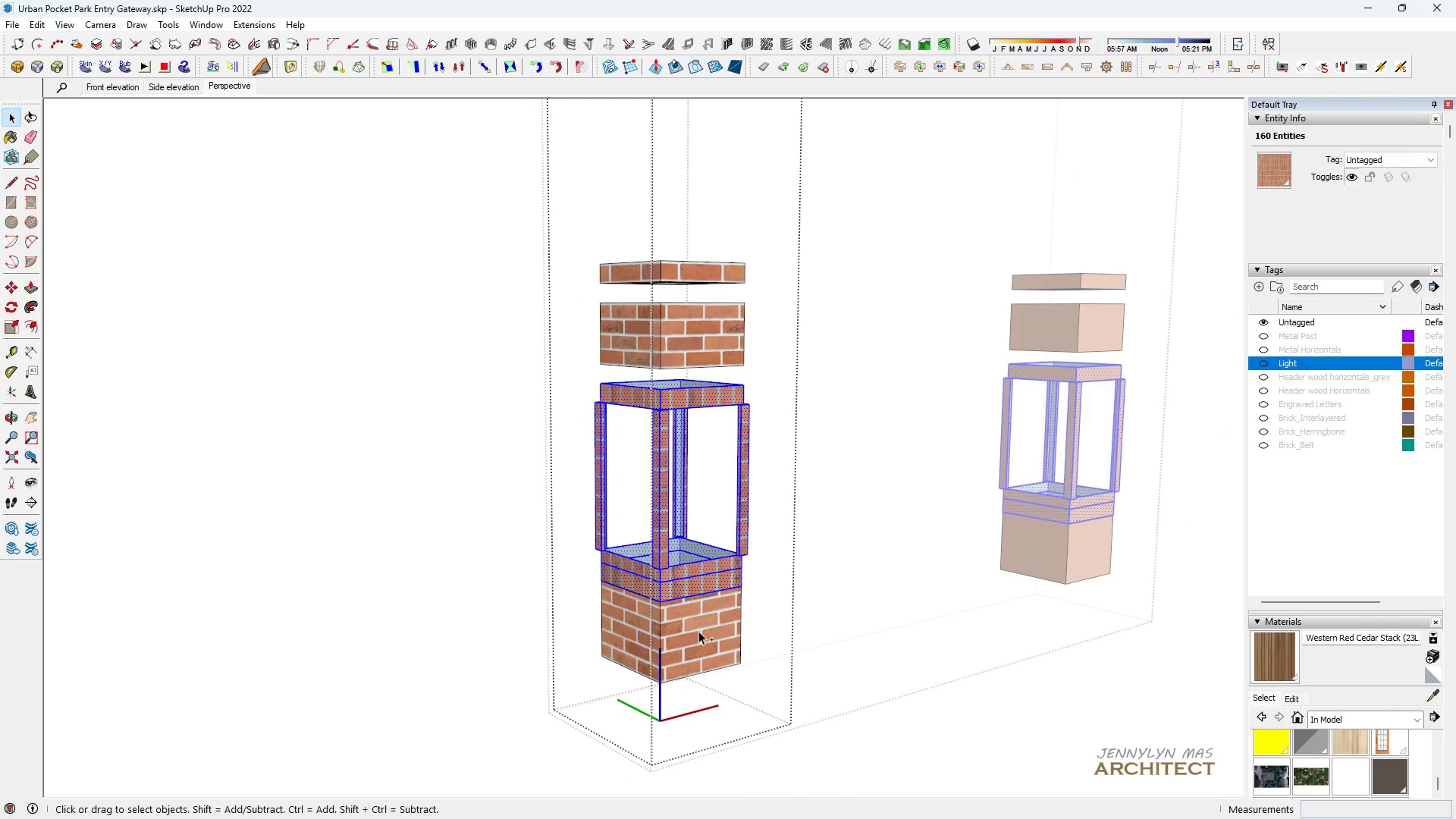 
hold_key(key=ControlLeft, duration=1.2)
left_click([672, 664])
 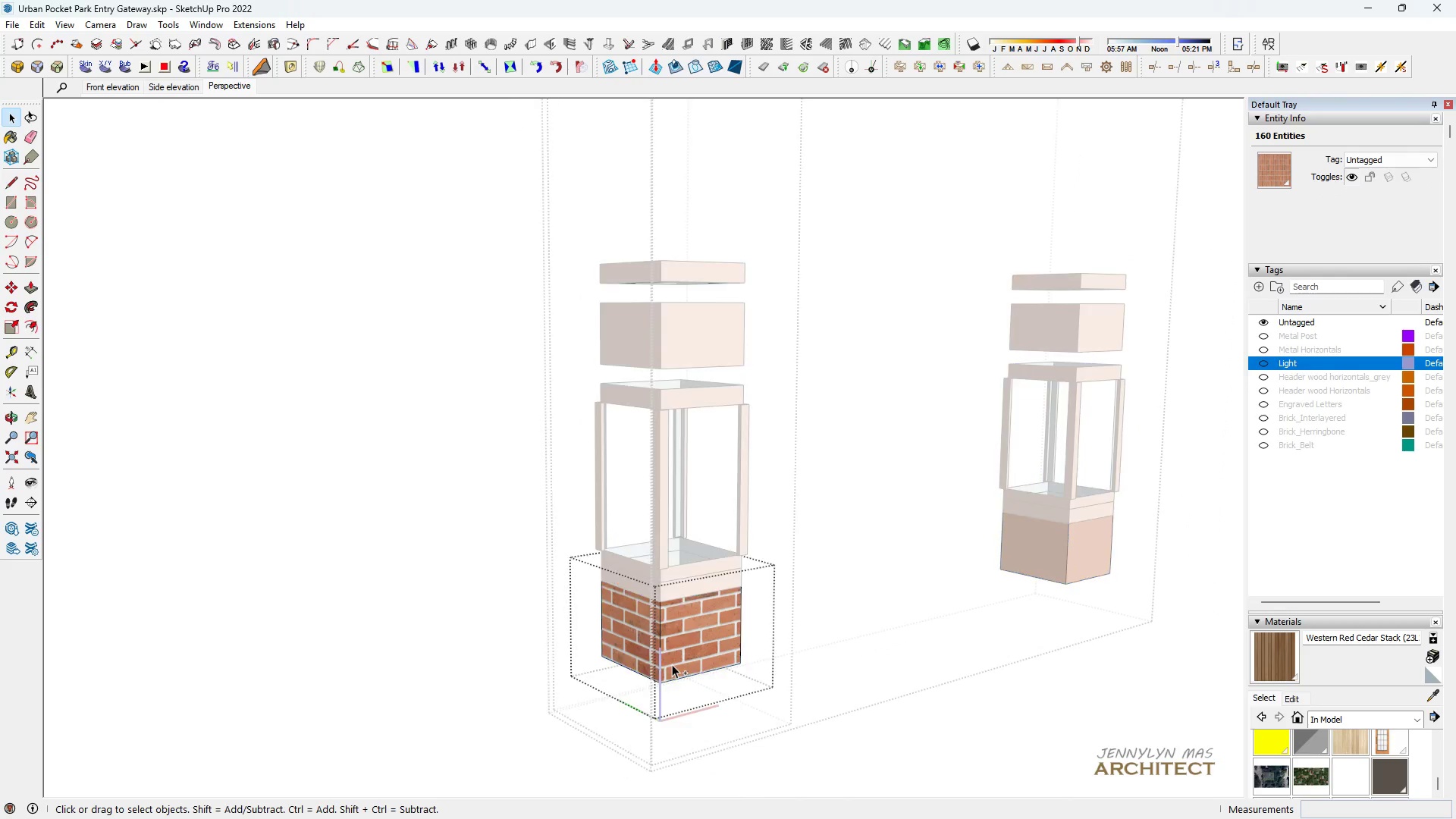 
double_click([672, 664])
 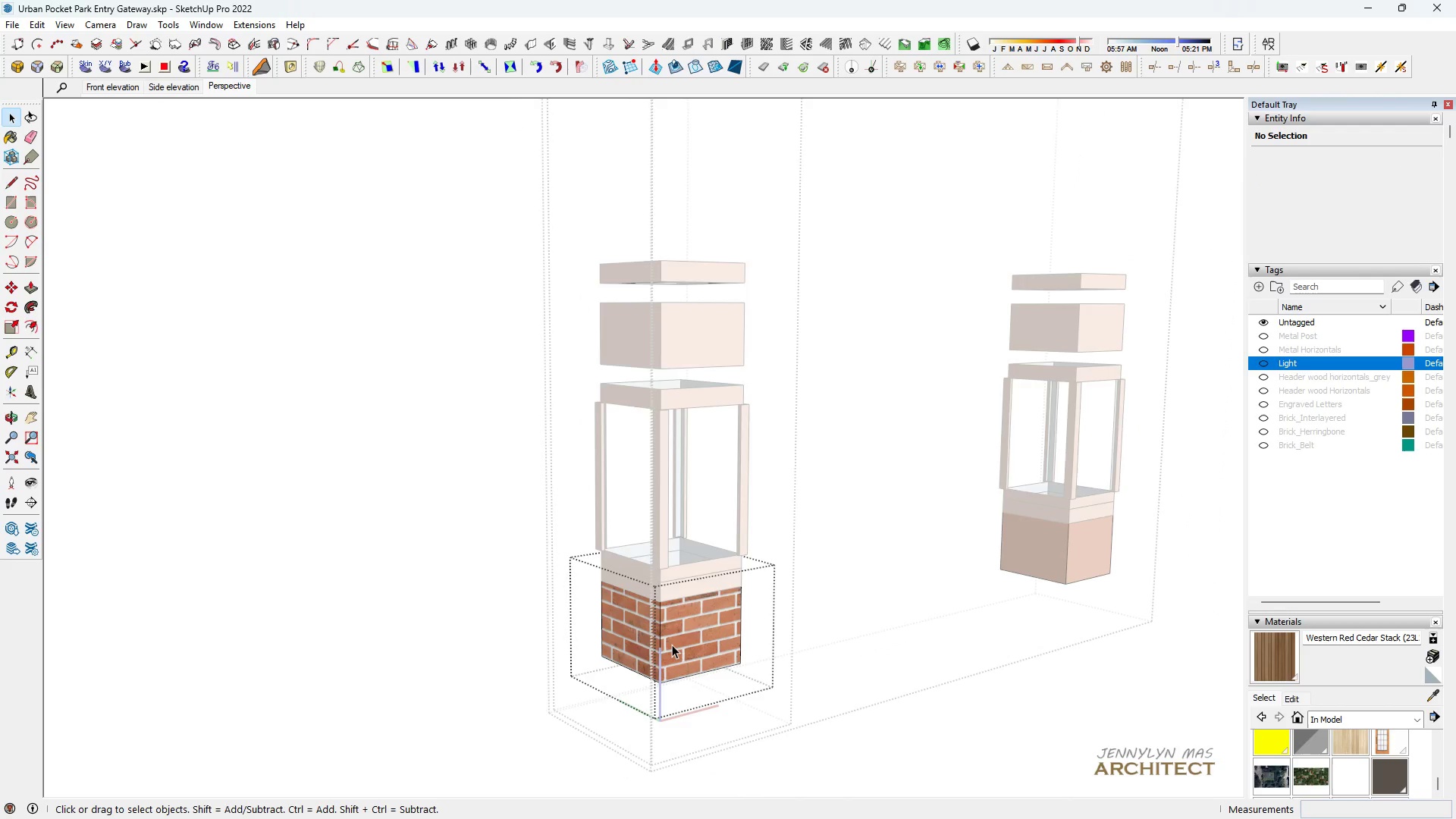 
key(Escape)
 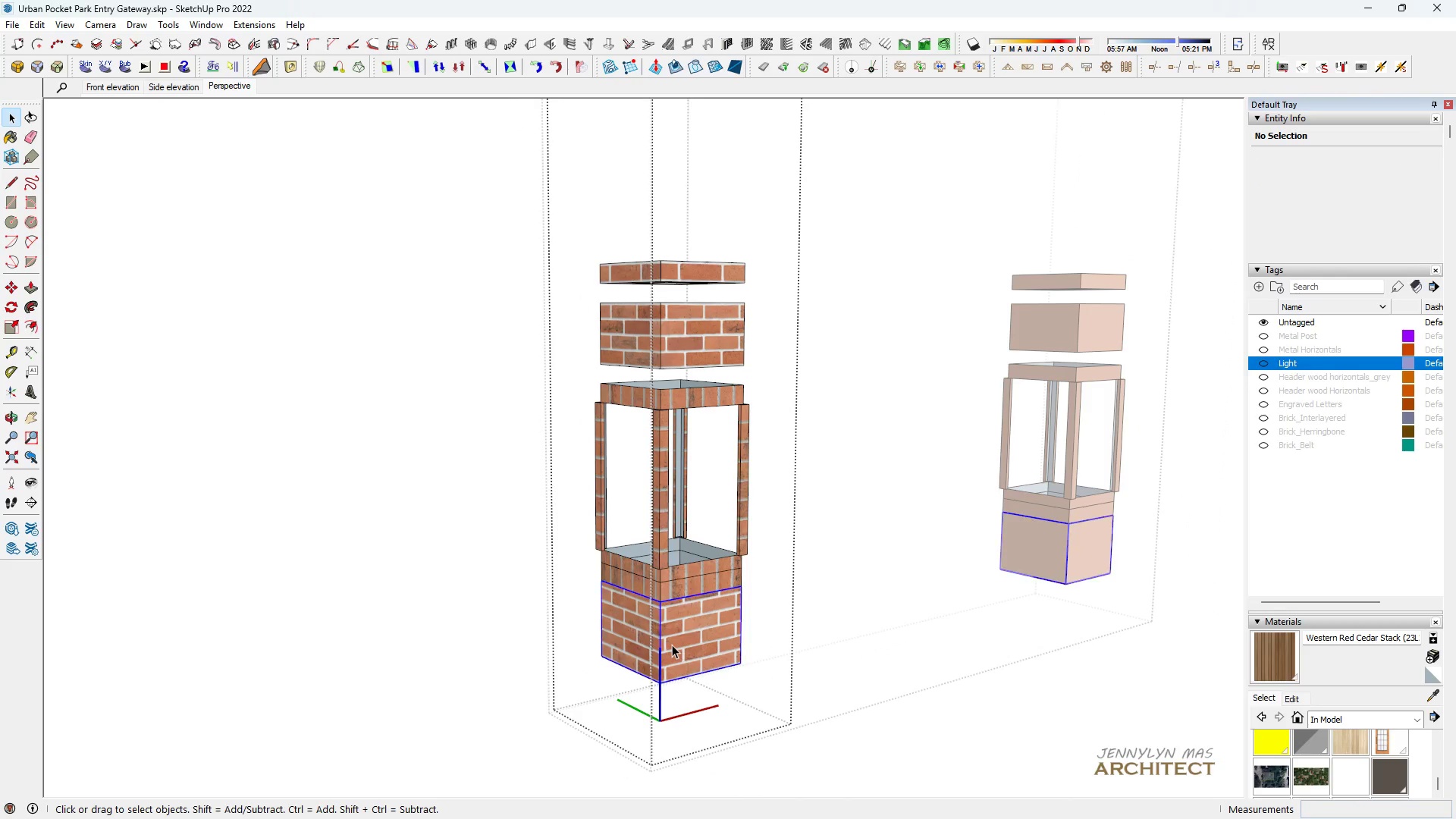 
left_click([672, 645])
 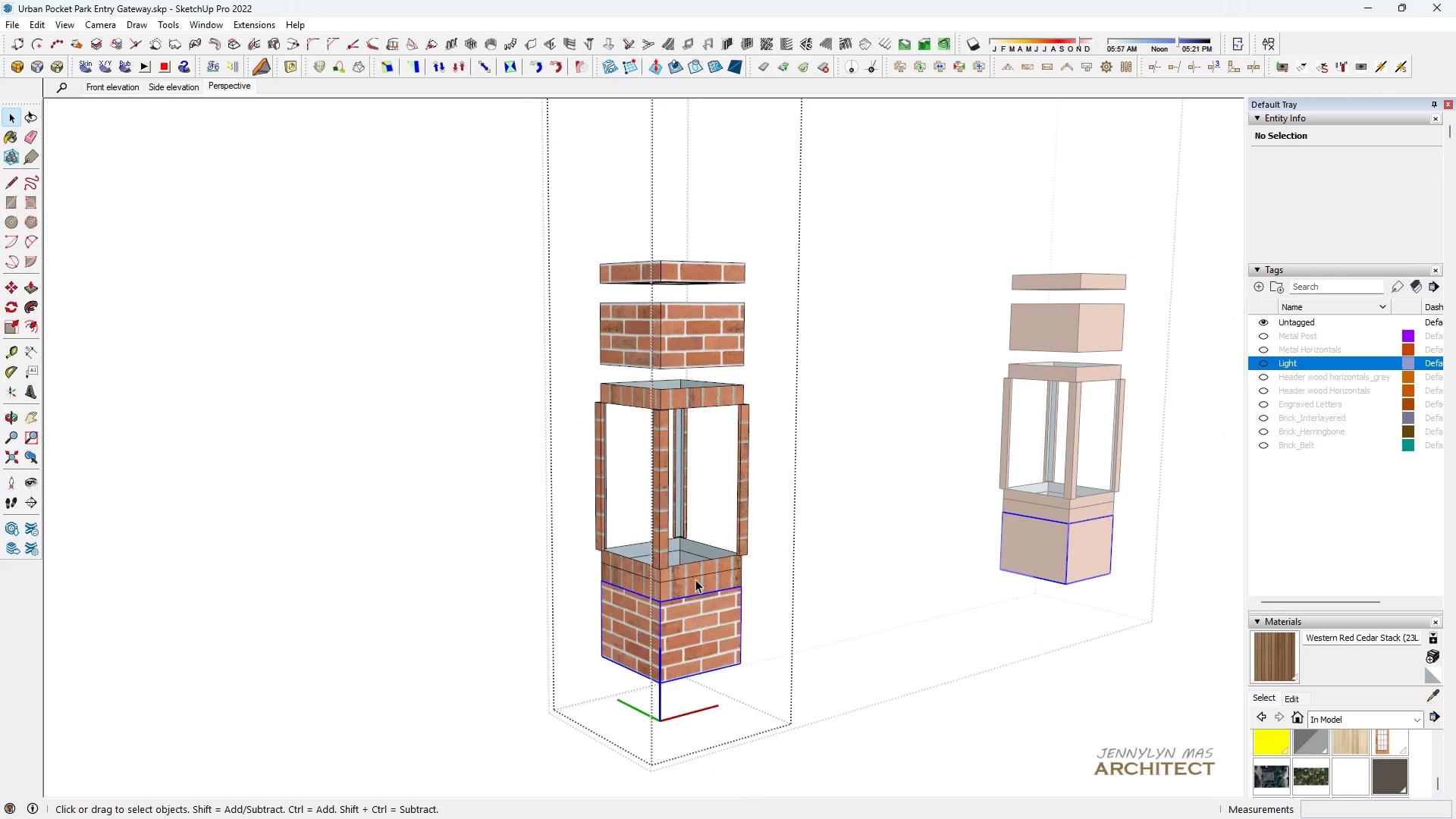 
hold_key(key=ControlLeft, duration=1.5)
double_click([695, 577])
 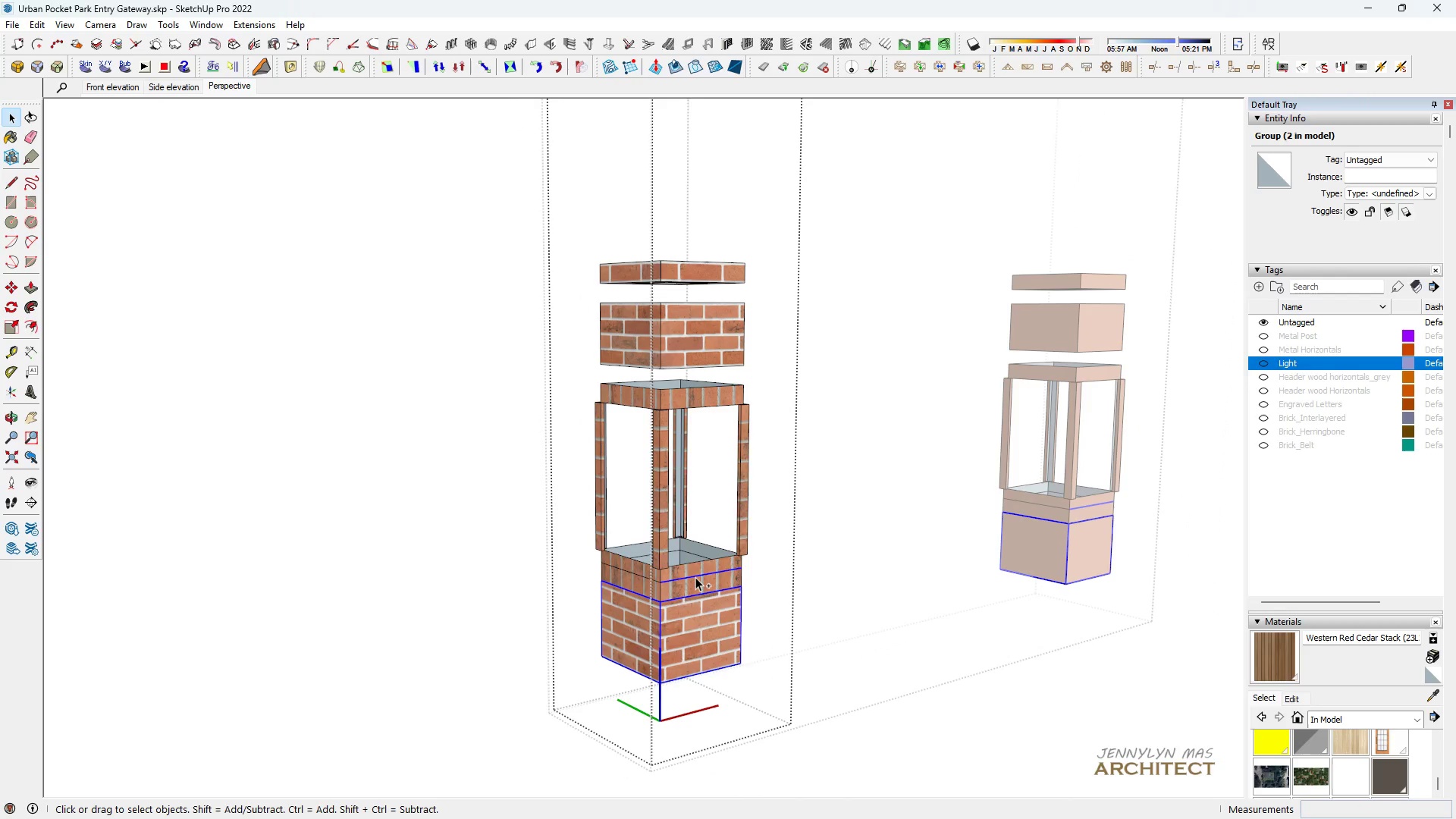 
triple_click([695, 577])
 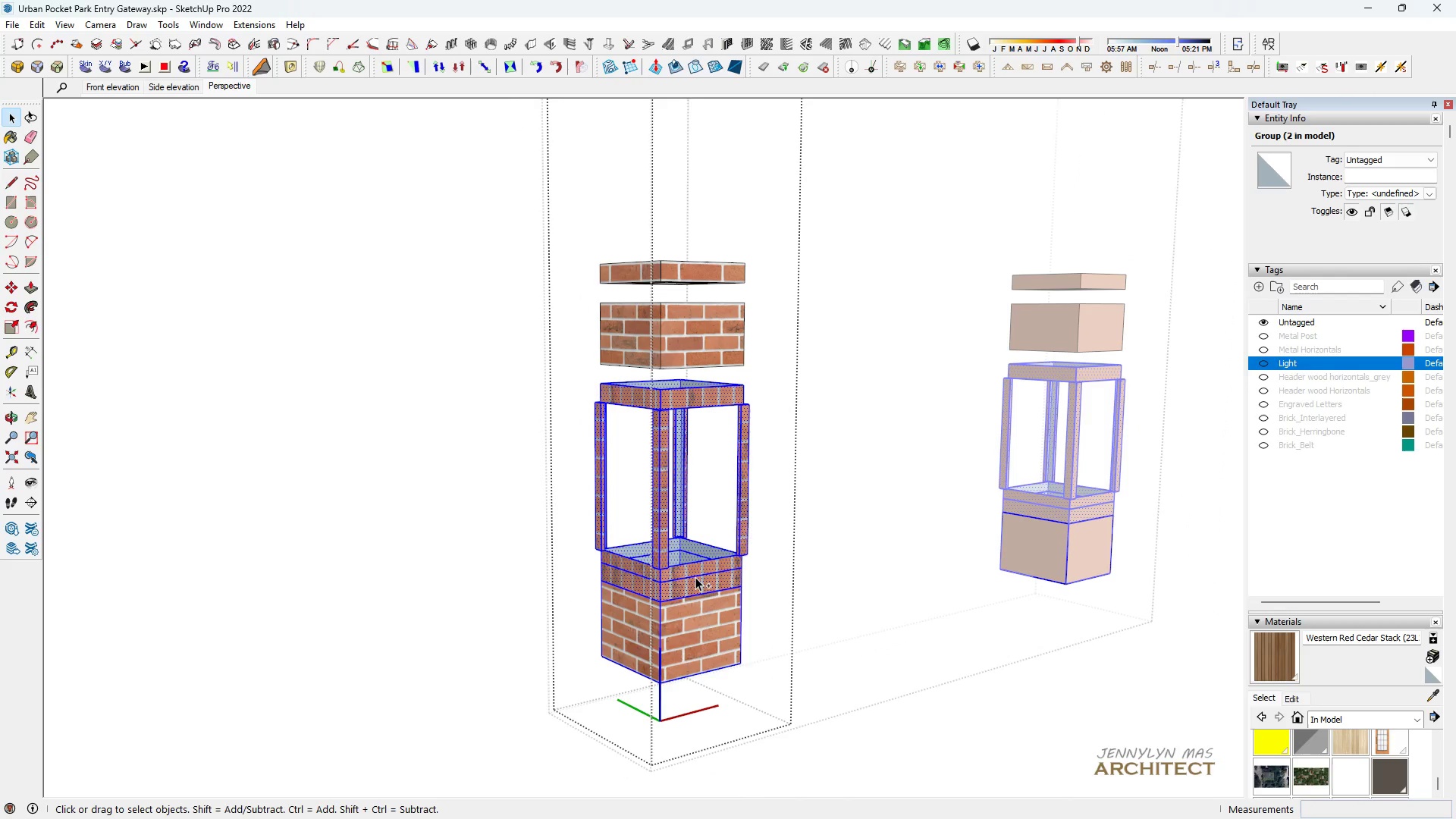 
triple_click([695, 577])
 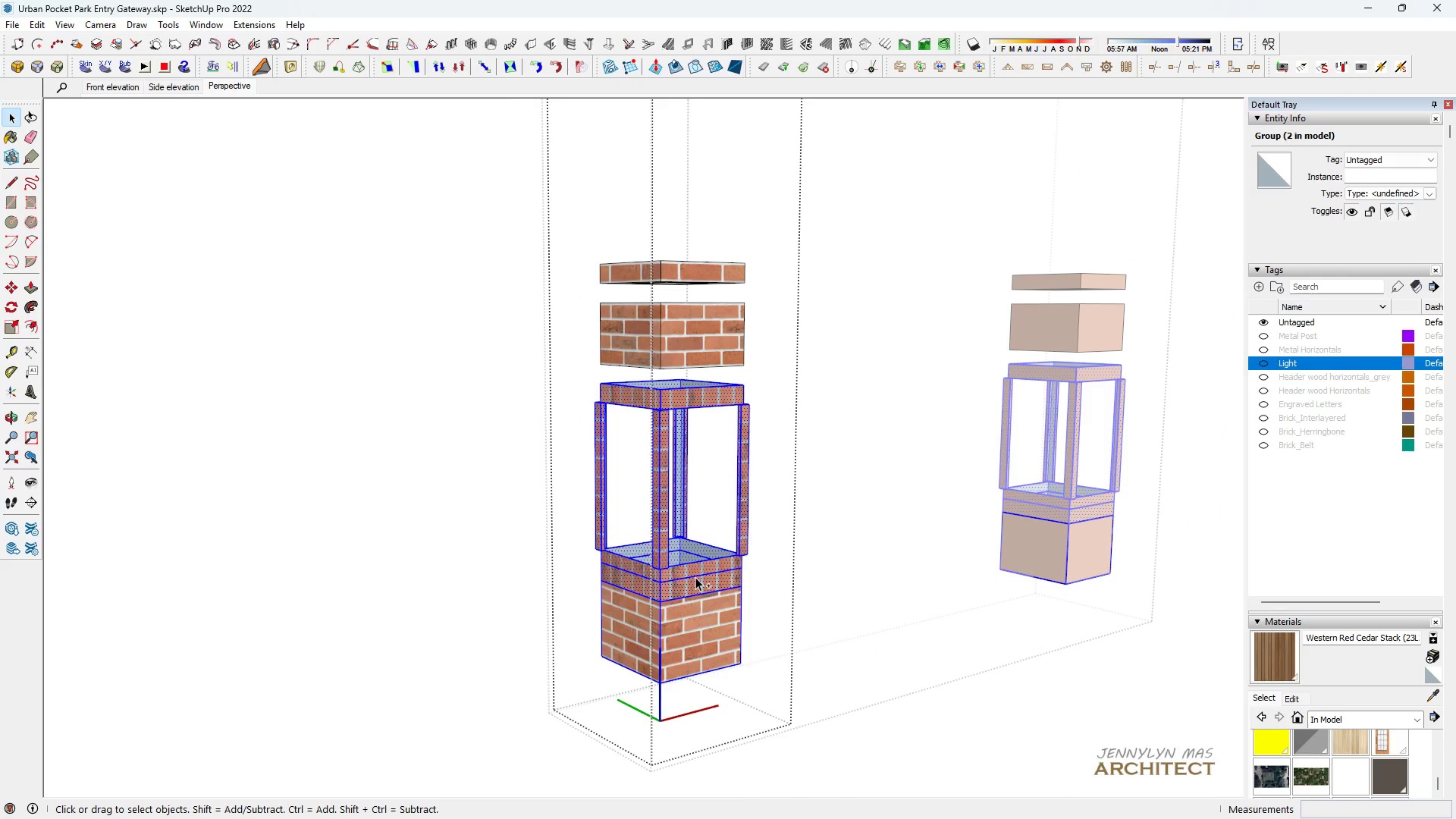 
triple_click([695, 577])
 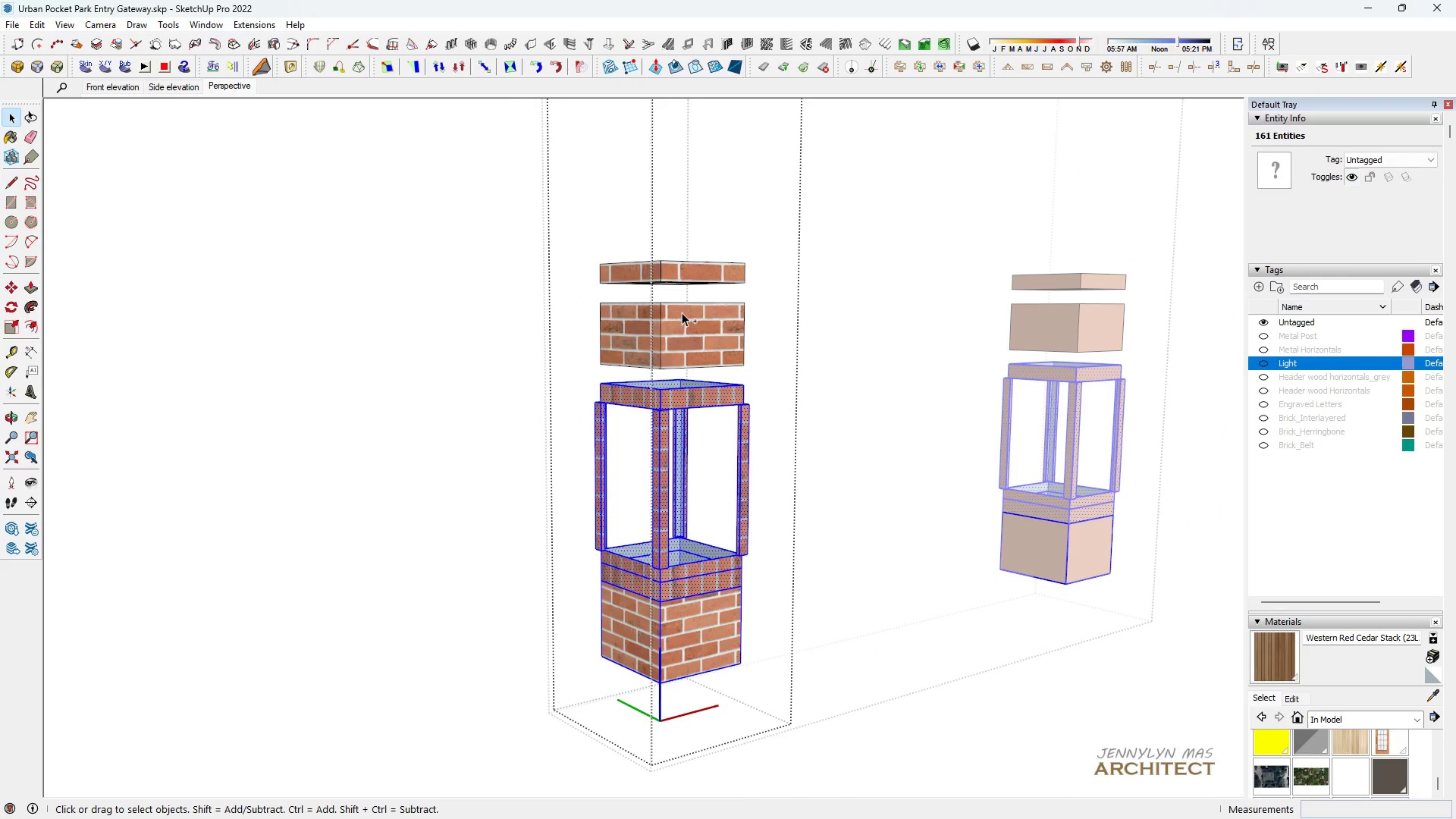 
left_click([682, 327])
 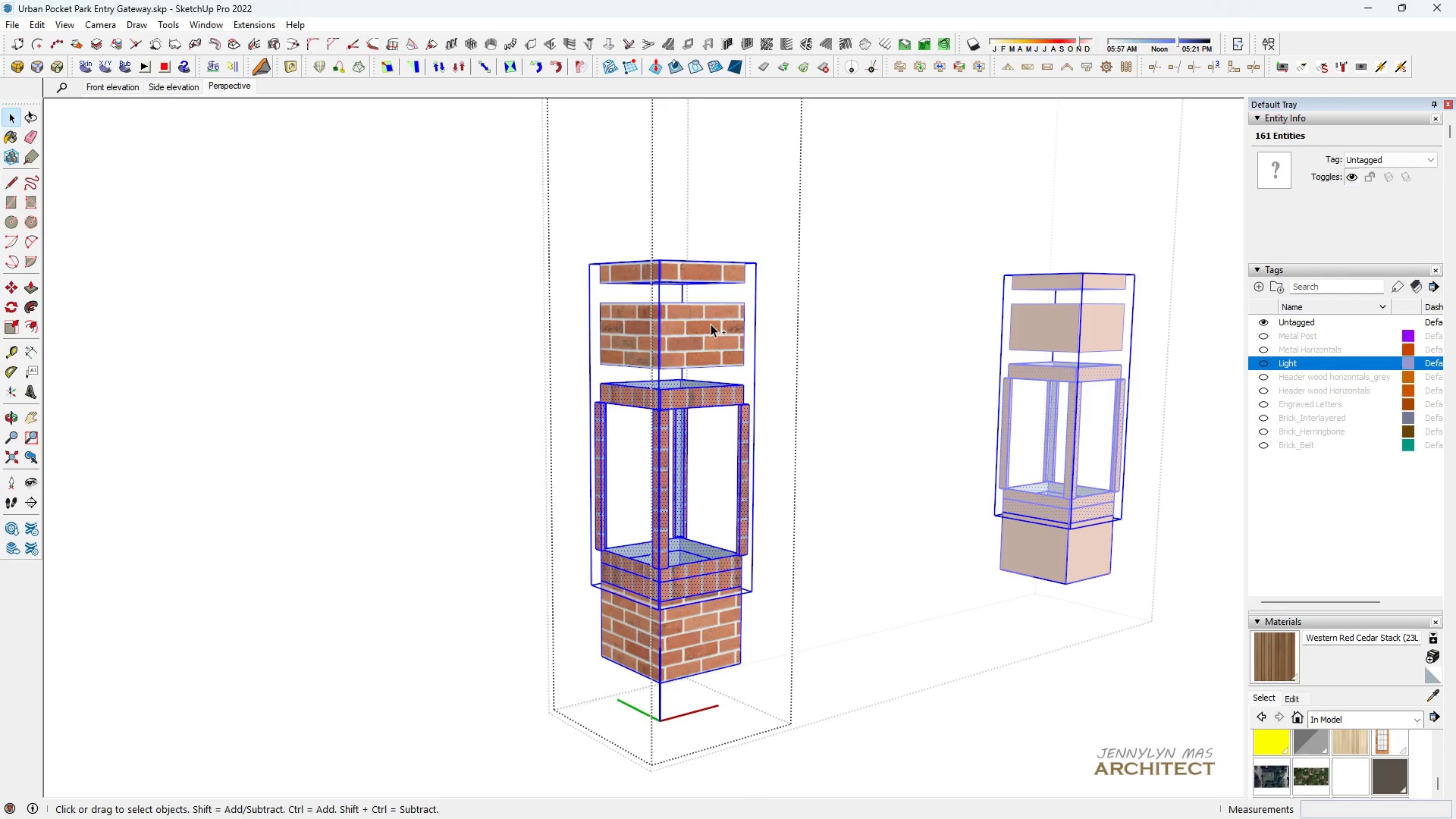 
key(Control+ControlLeft)
 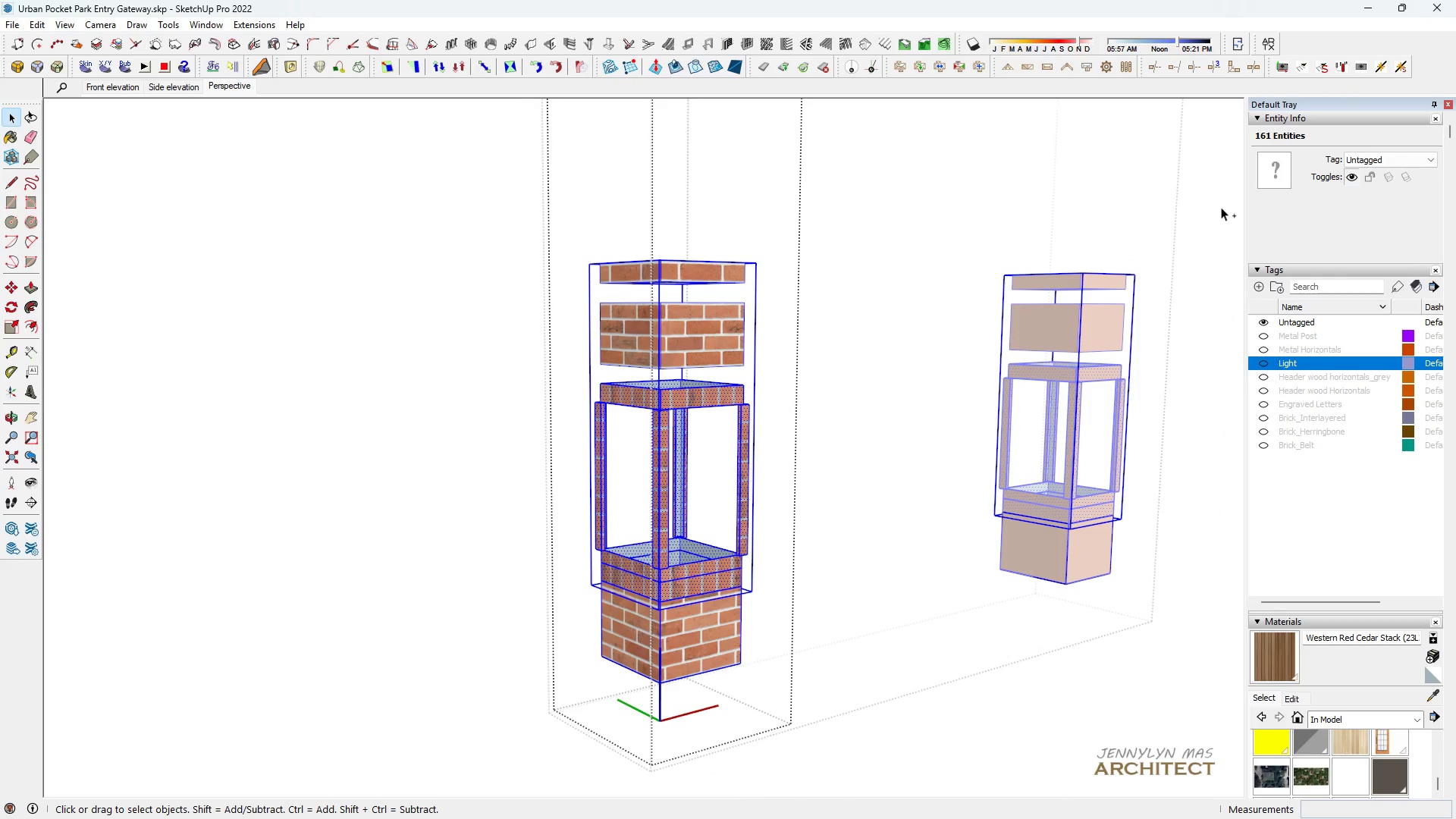 
key(Control+ControlLeft)
 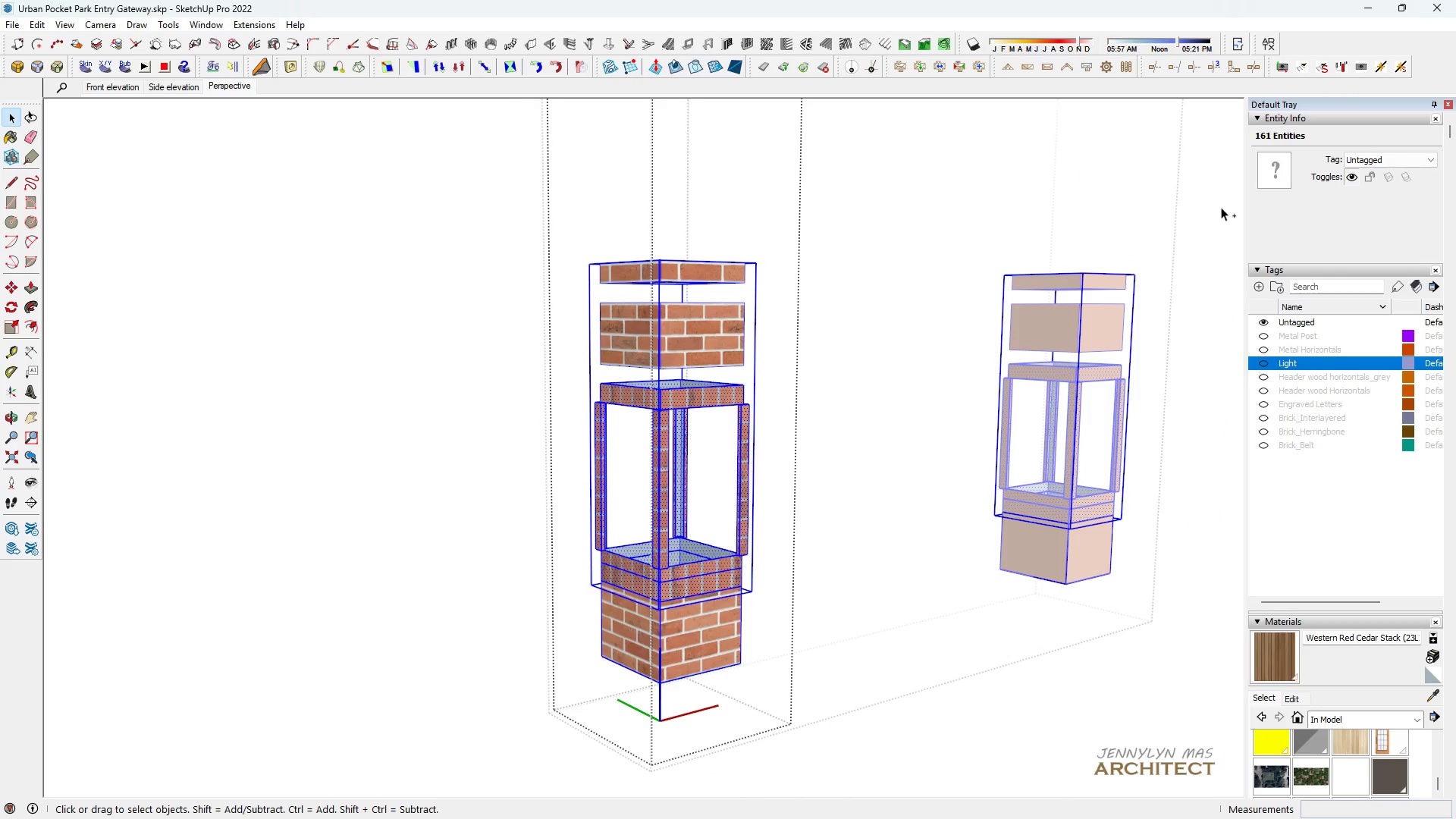 
key(Control+ControlLeft)
 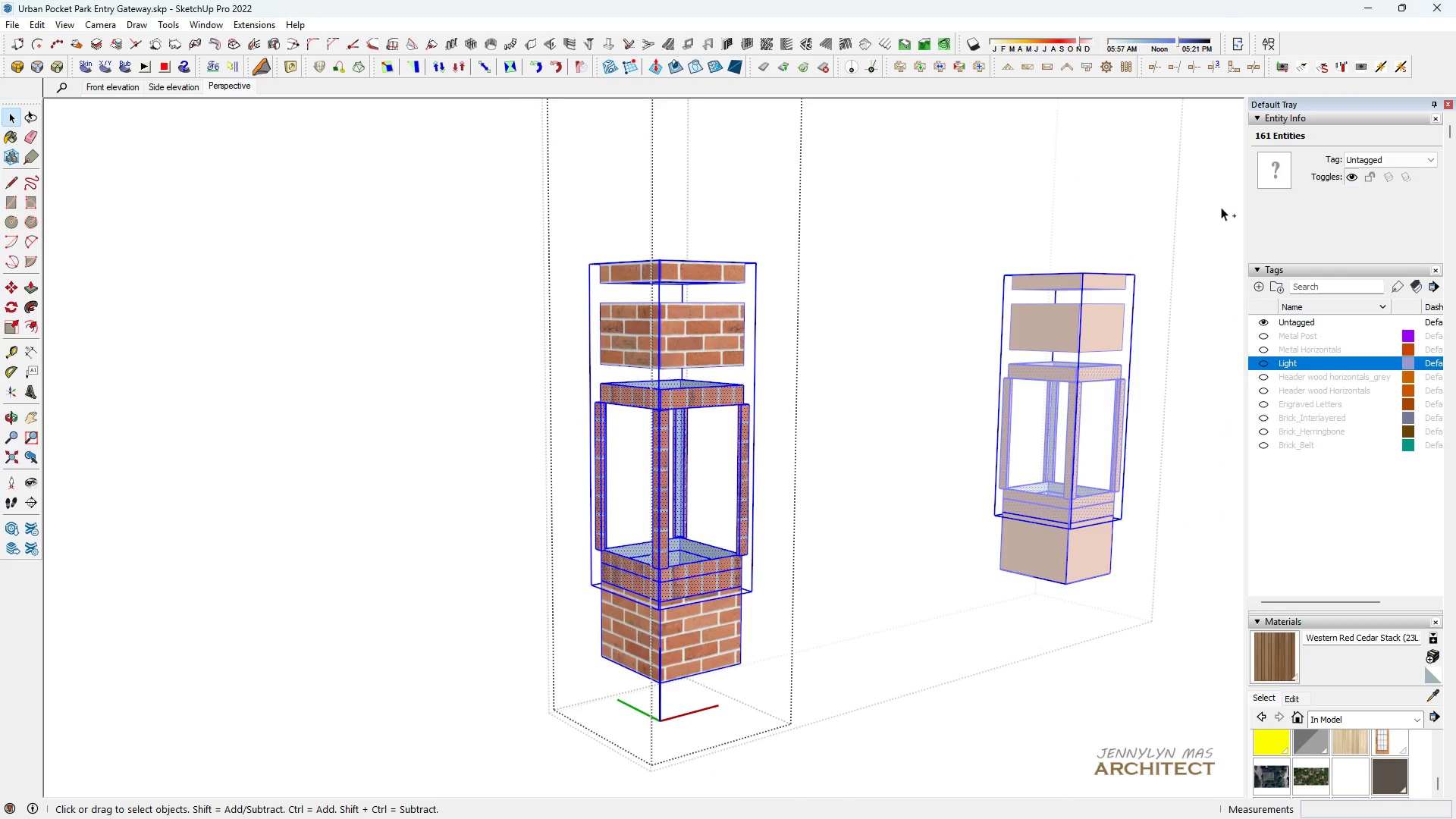 
key(Control+ControlLeft)
 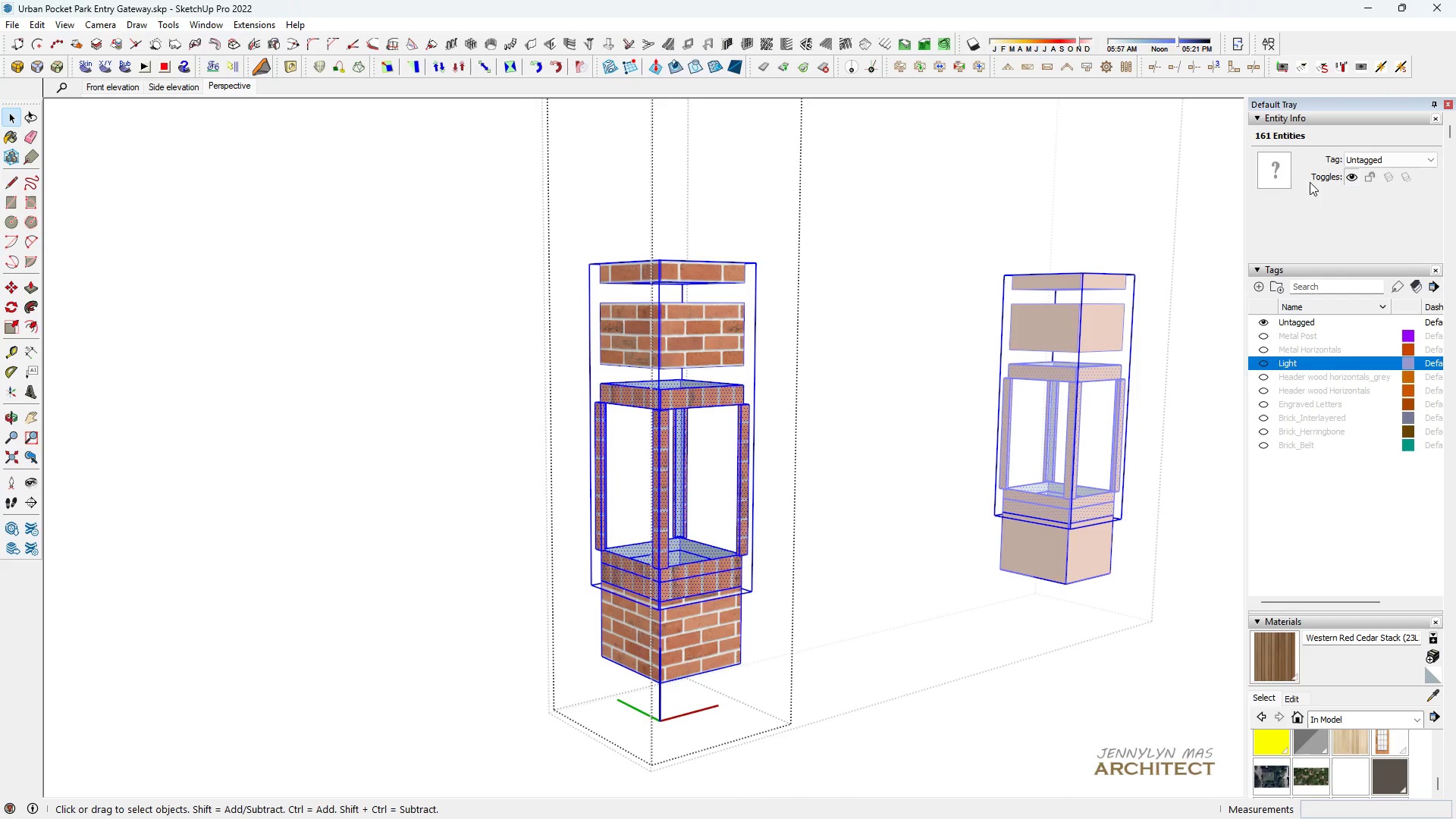 
key(Control+ControlLeft)
 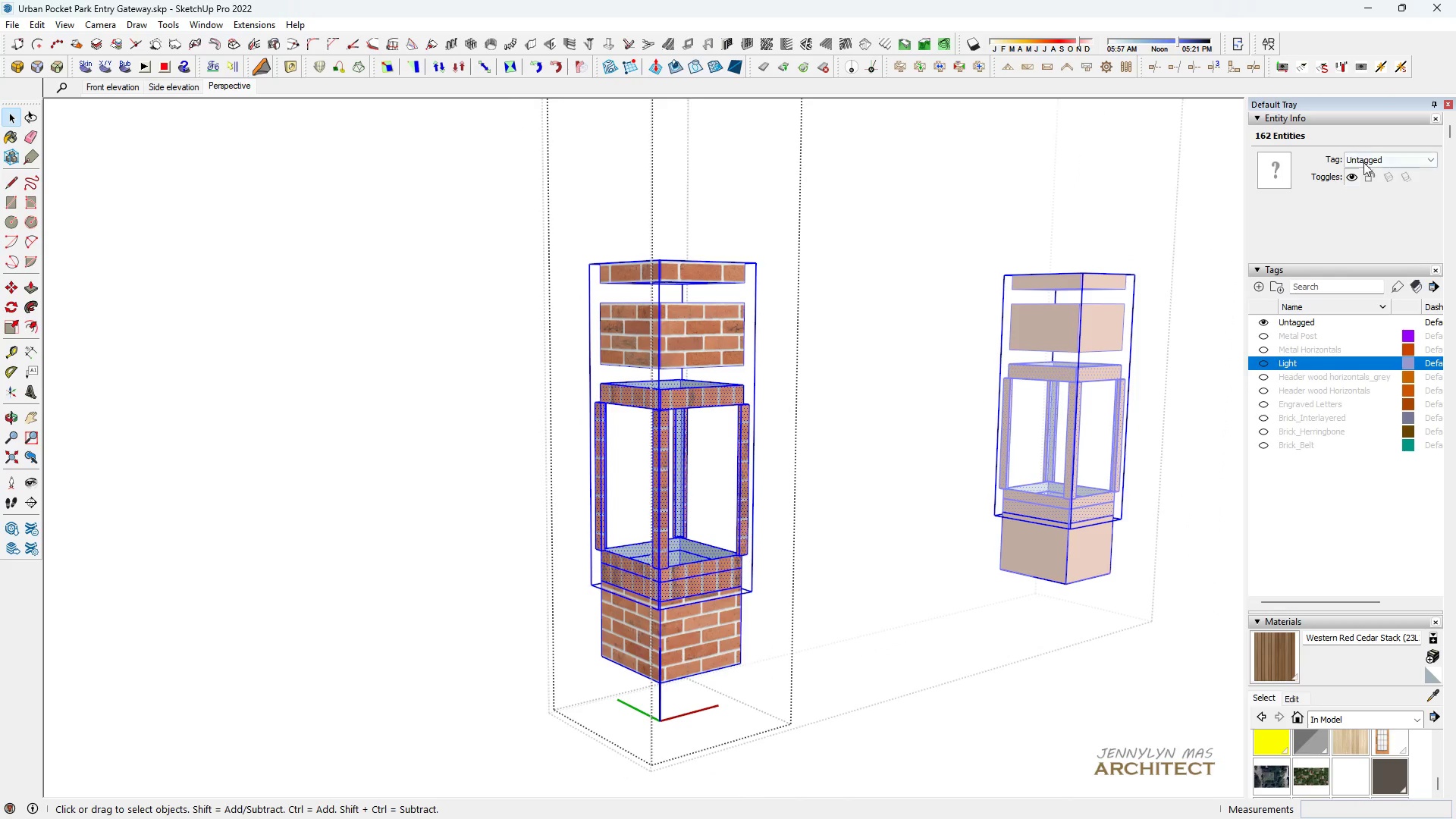 
left_click([1364, 162])
 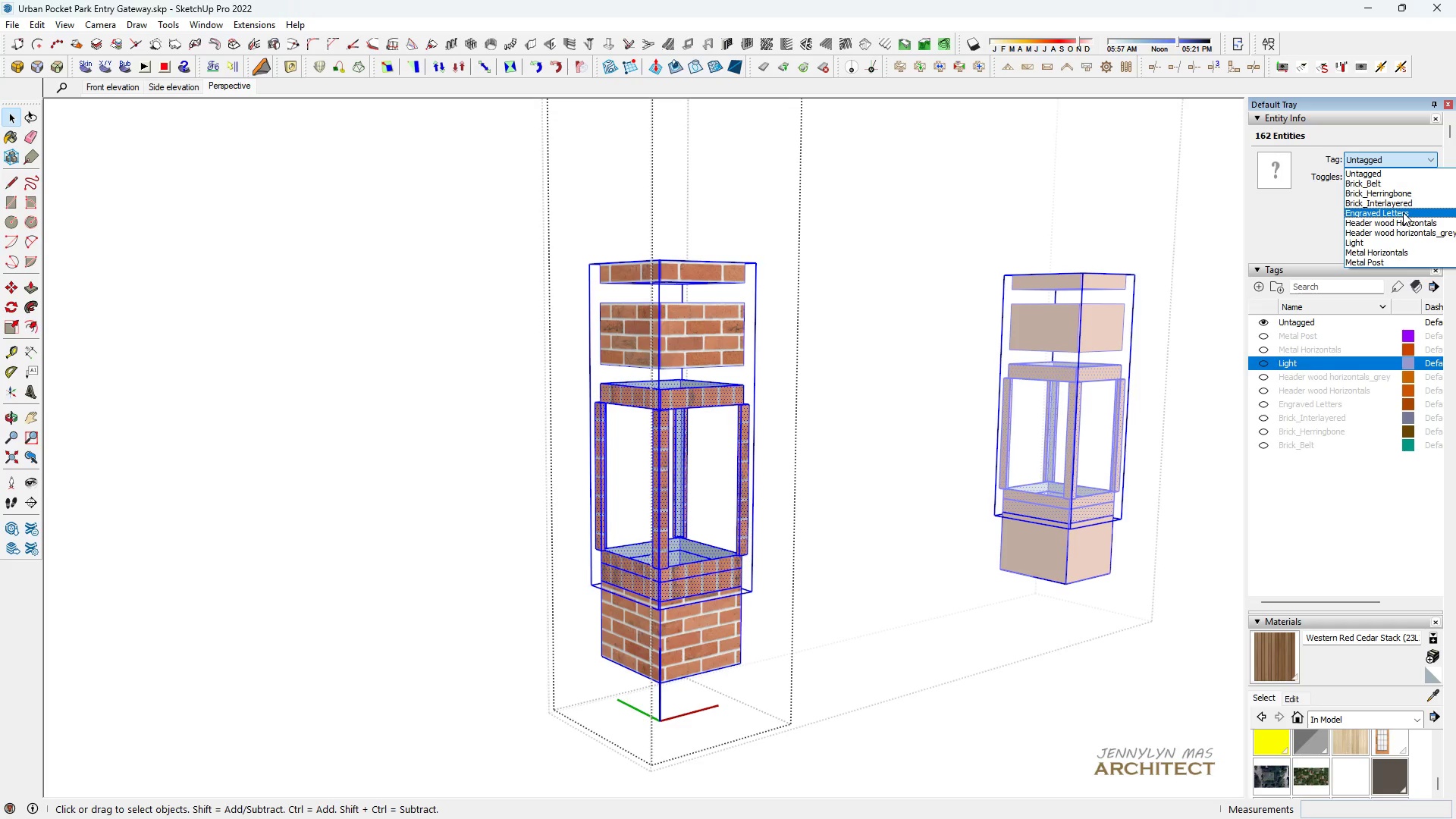 
wait(36.44)
 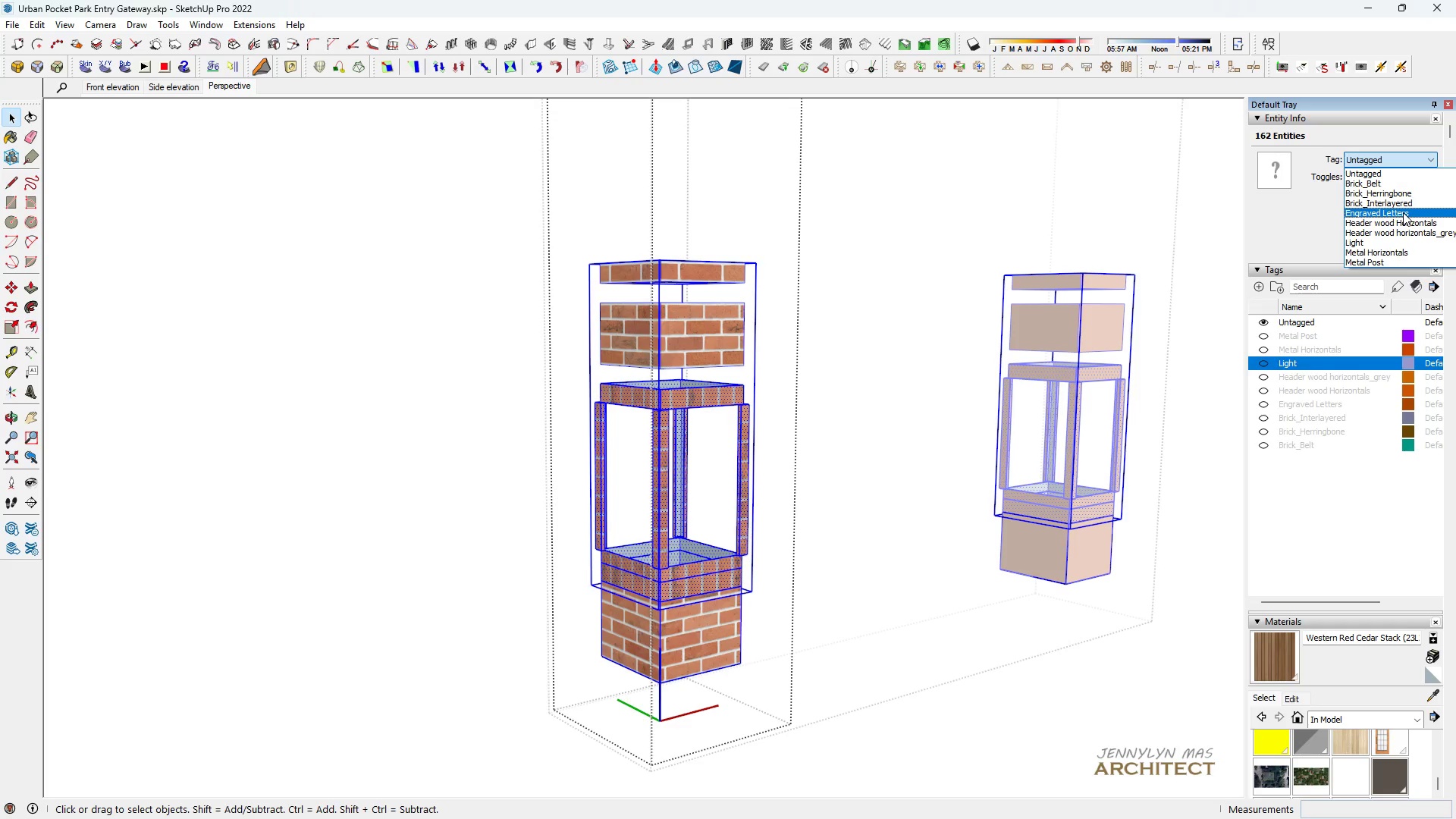 
left_click([1401, 206])
 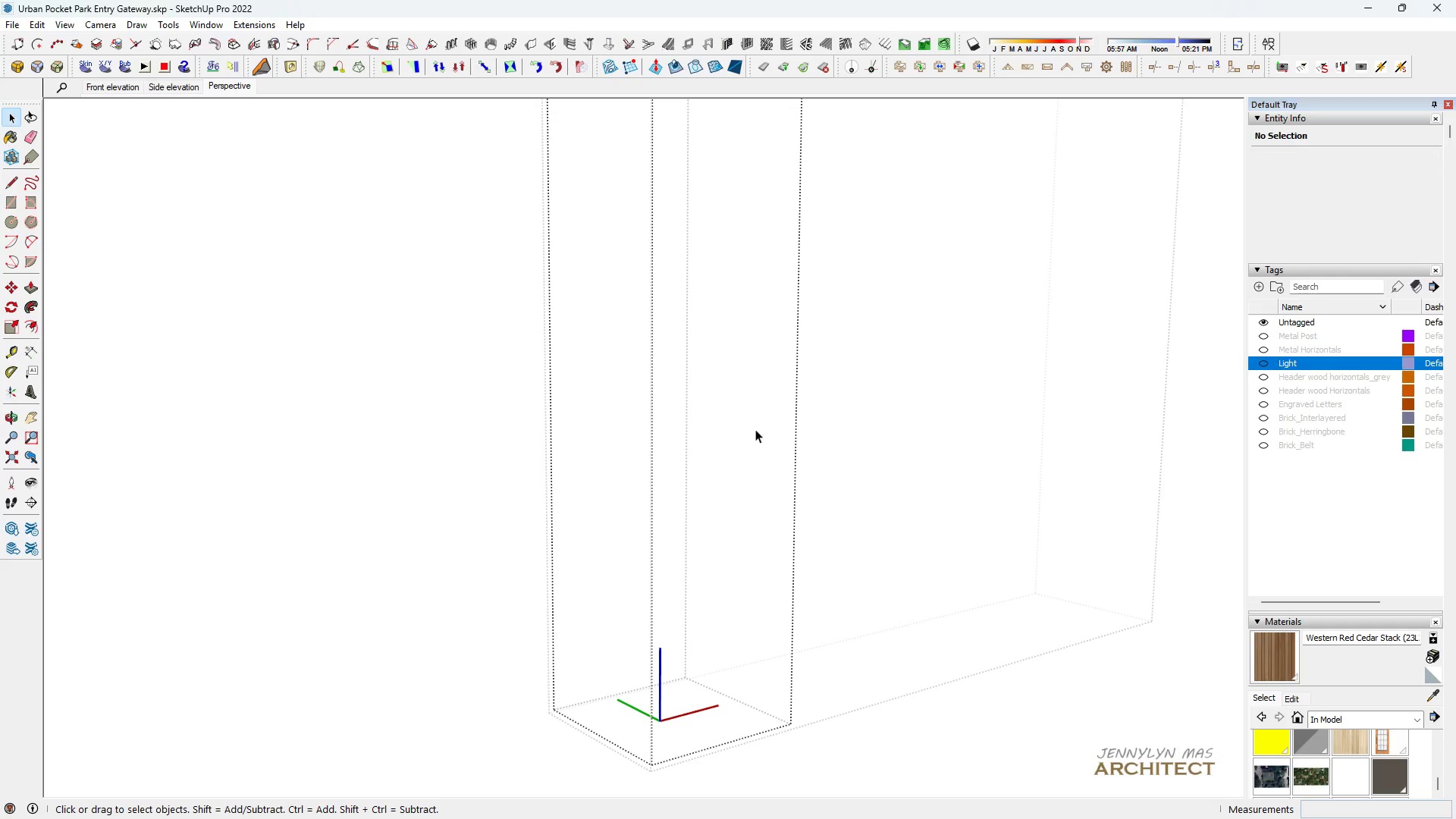 
double_click([755, 429])
 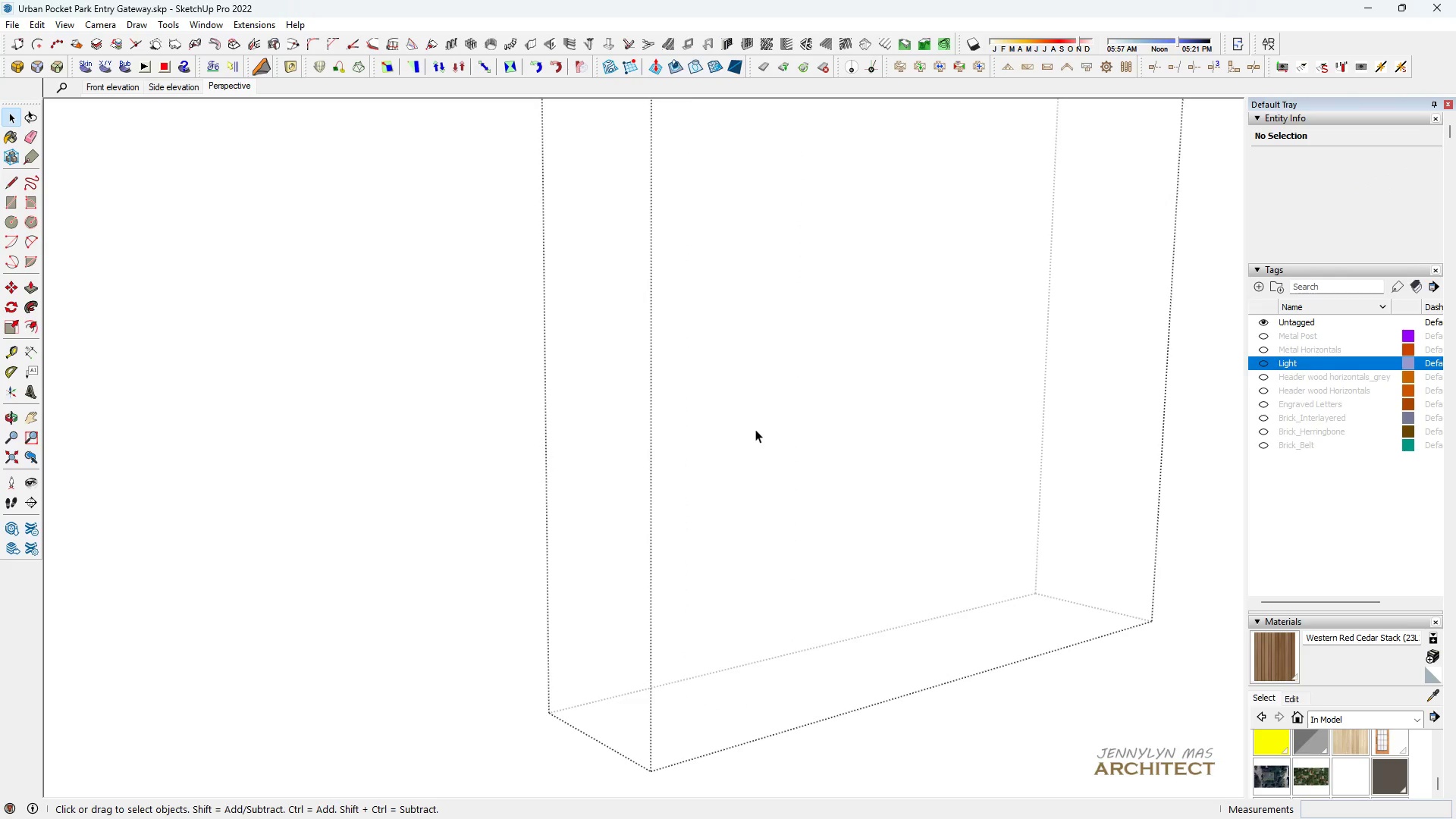 
triple_click([755, 429])
 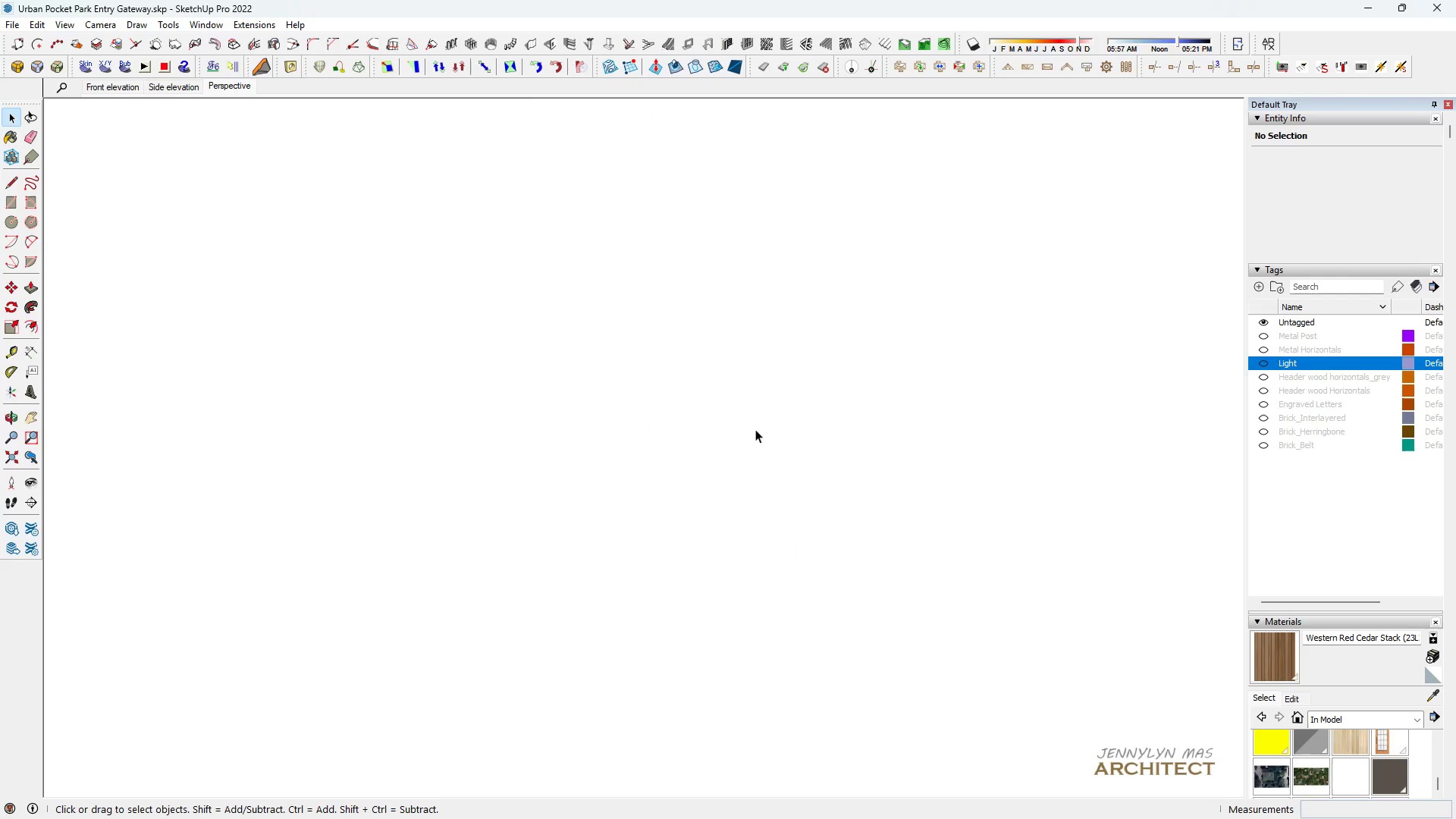 
triple_click([755, 429])
 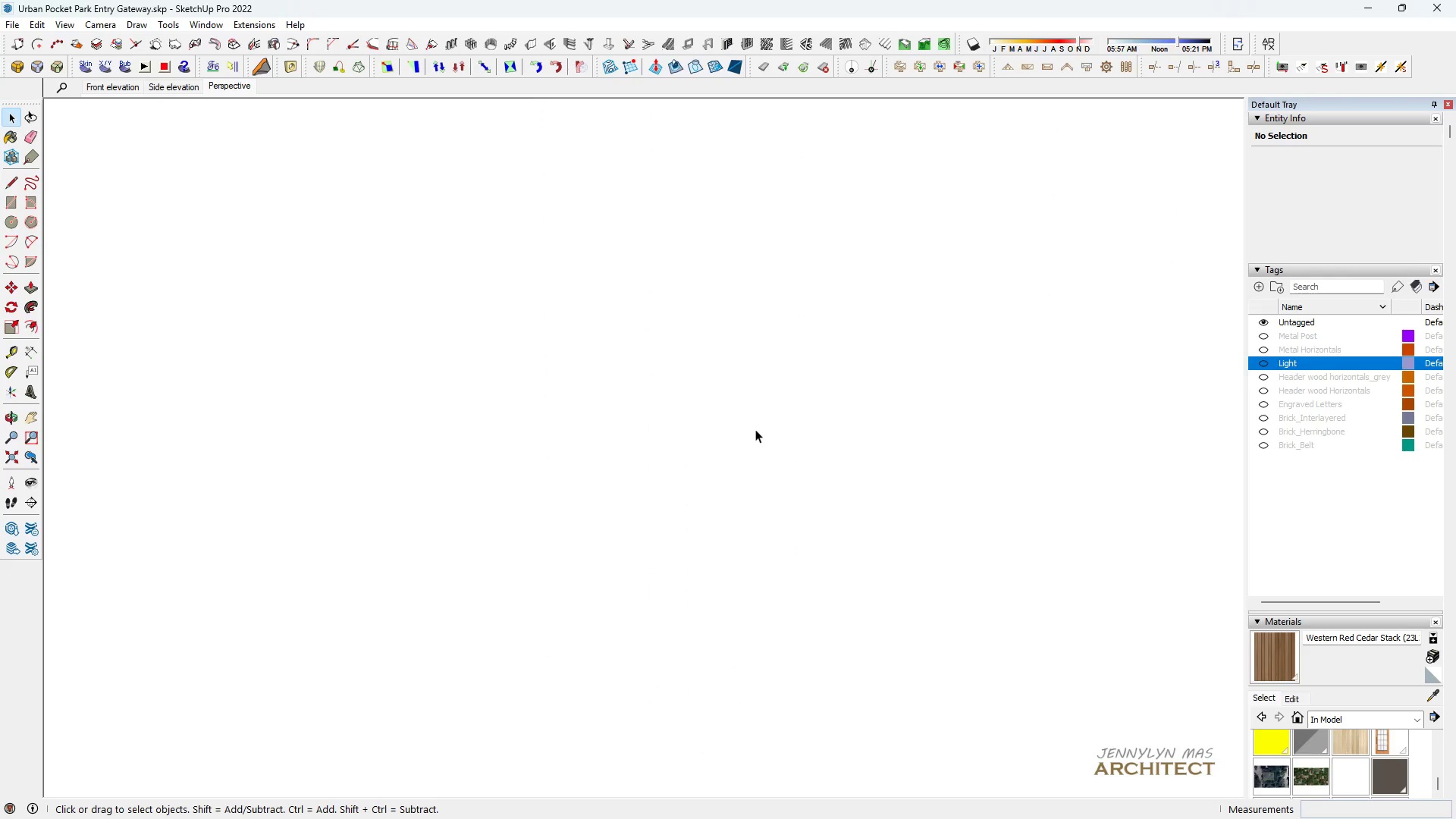 
triple_click([755, 429])
 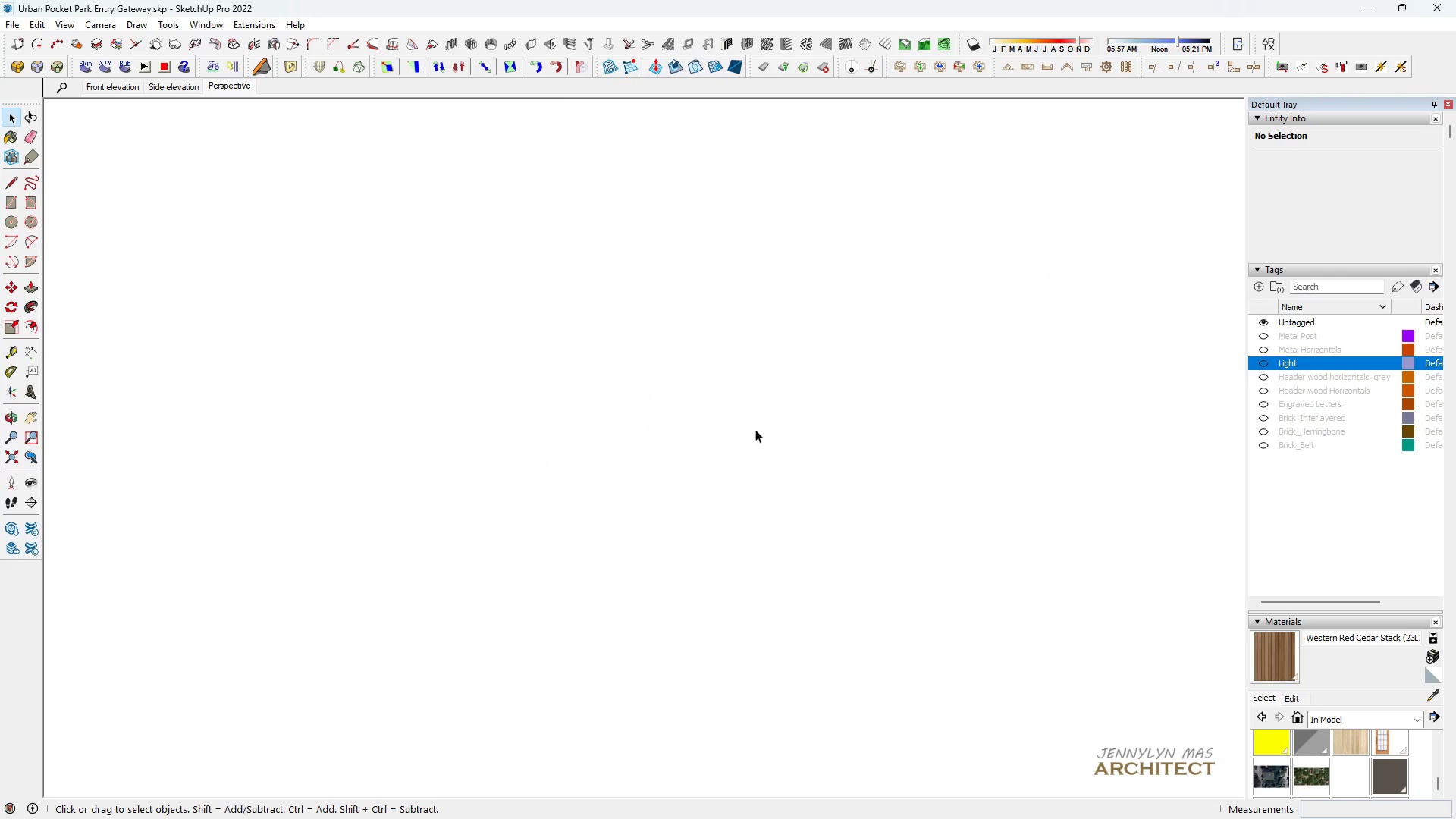 
triple_click([755, 429])
 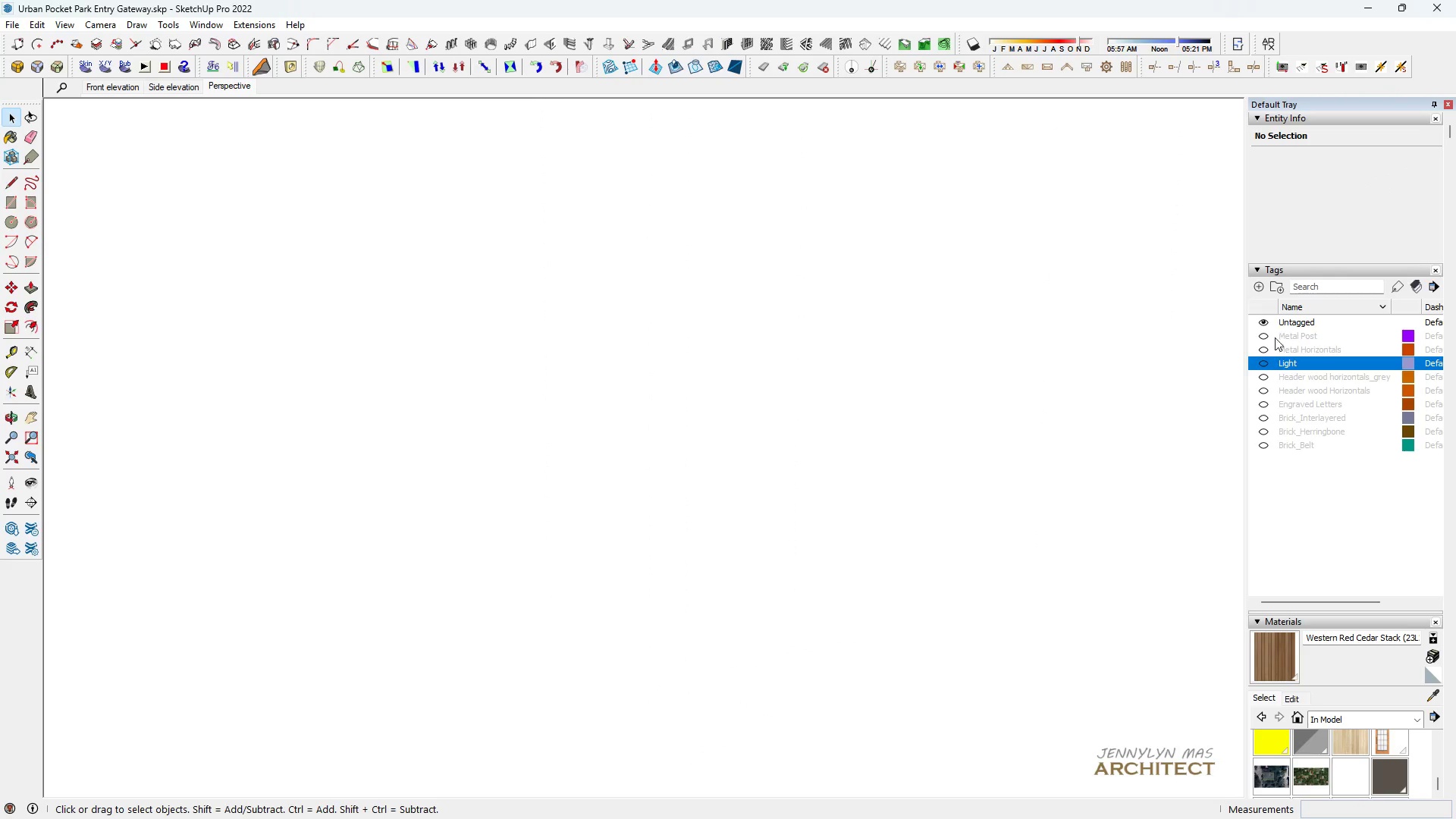 
left_click([1269, 335])
 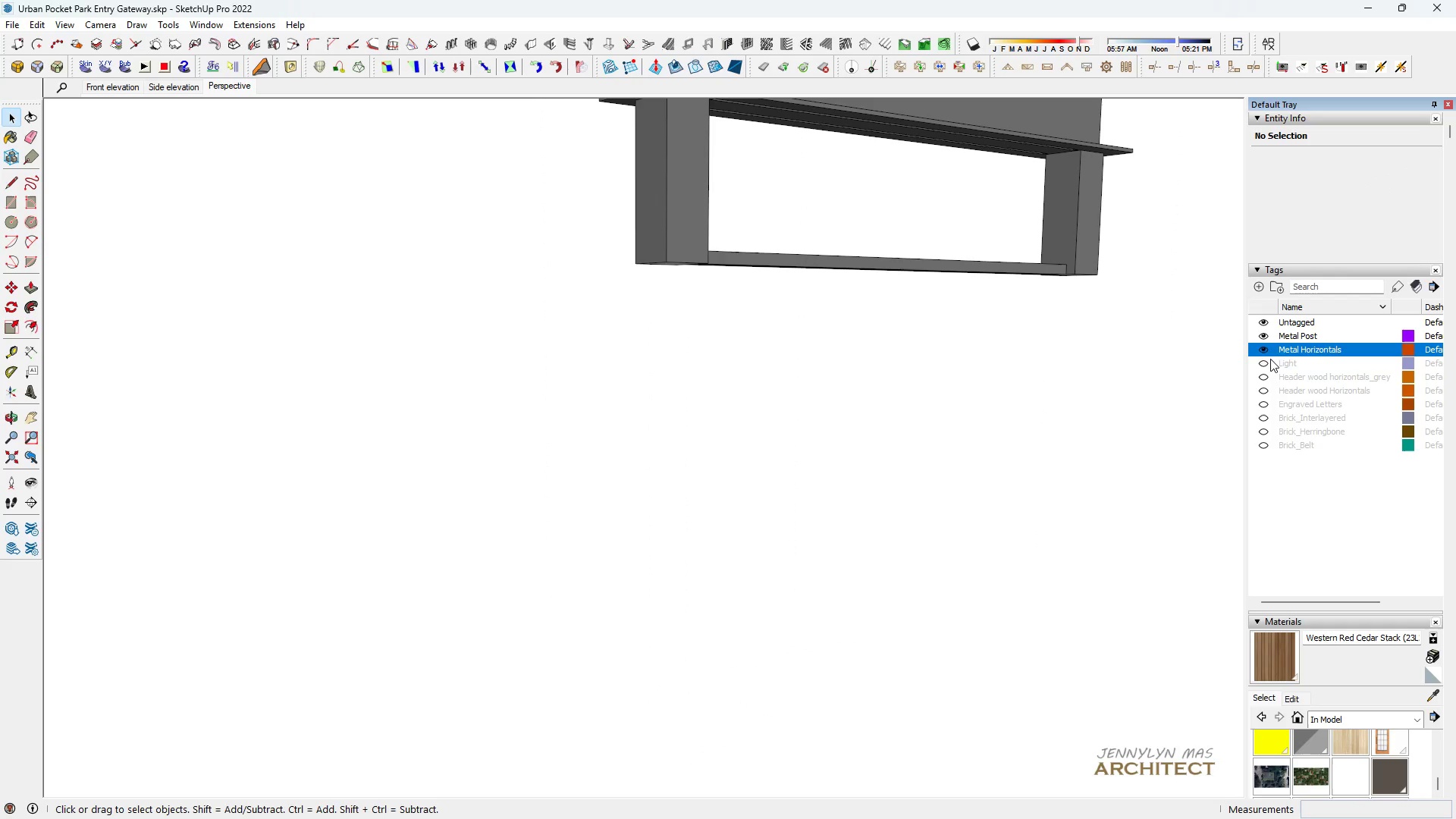 
left_click([1267, 370])
 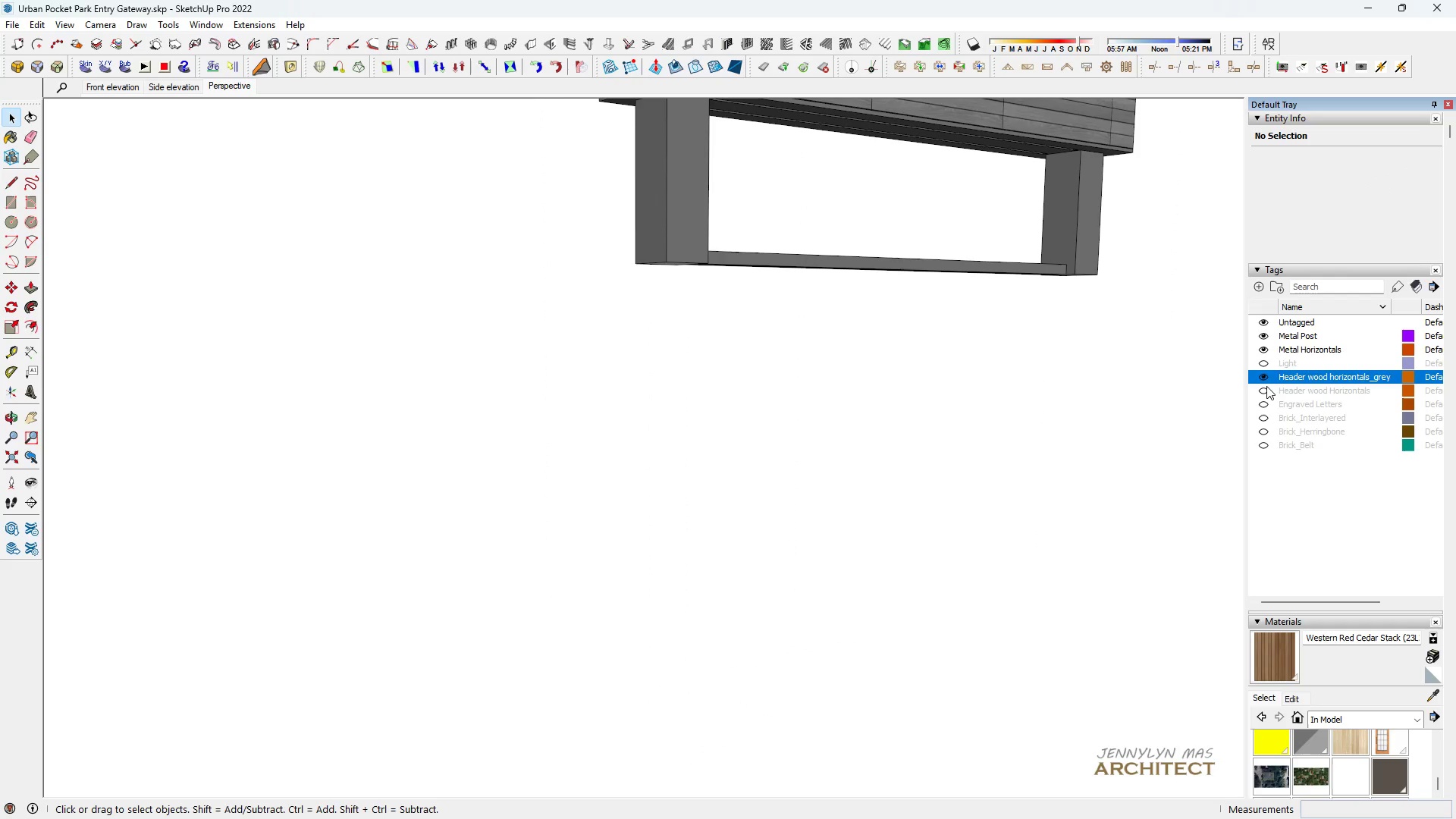 
left_click([1266, 386])
 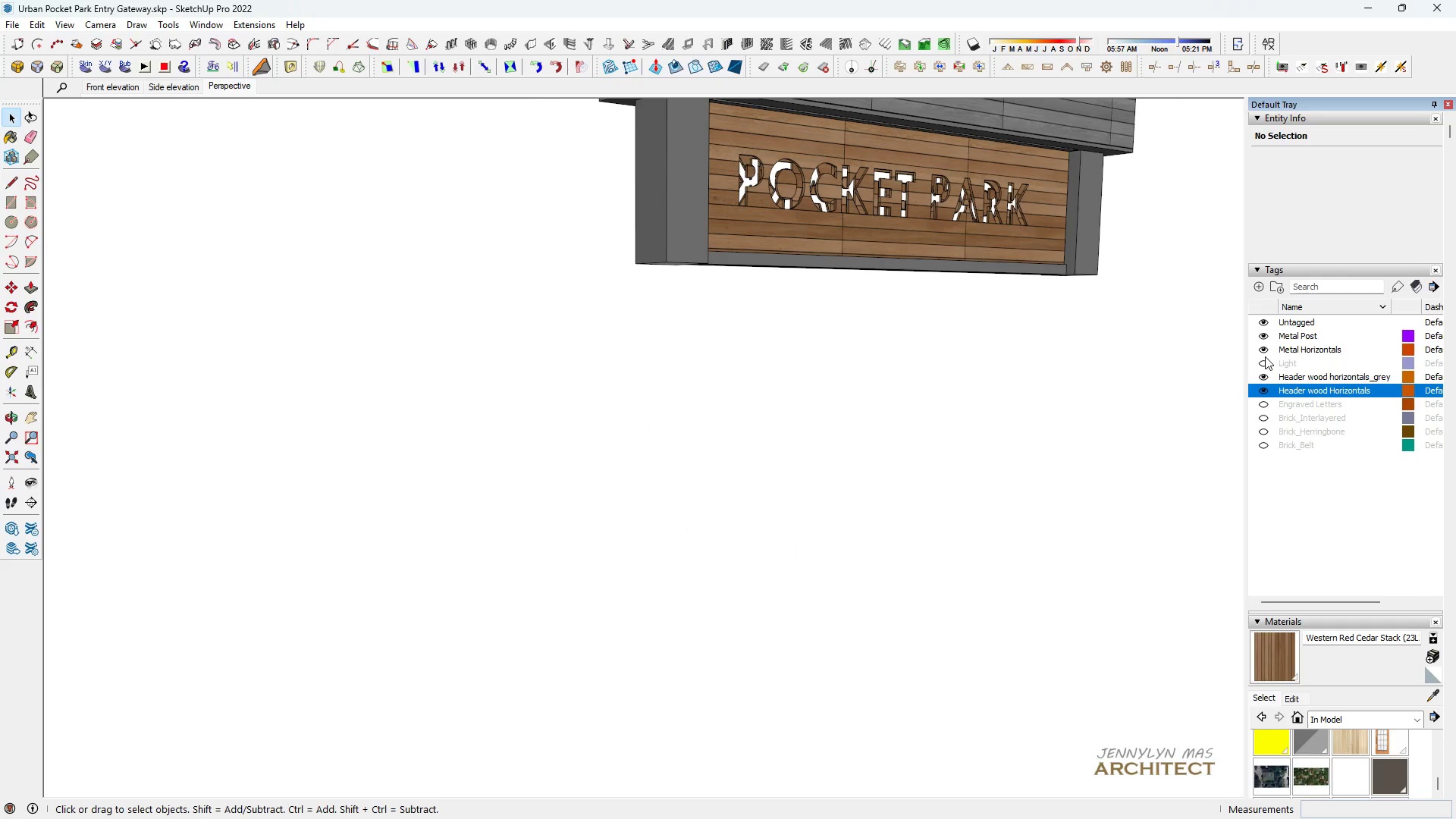 
left_click([1267, 356])
 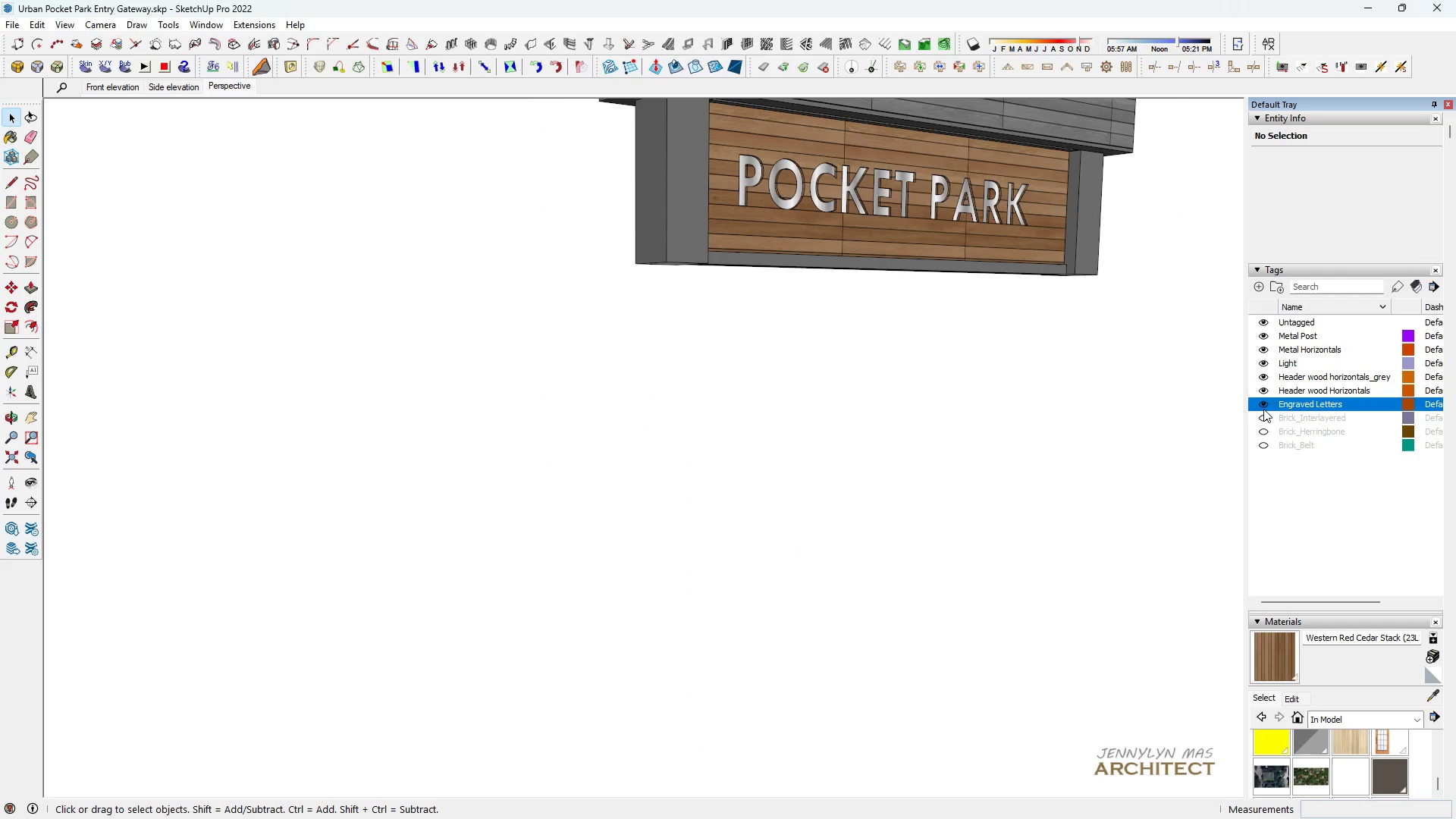 
double_click([1264, 419])
 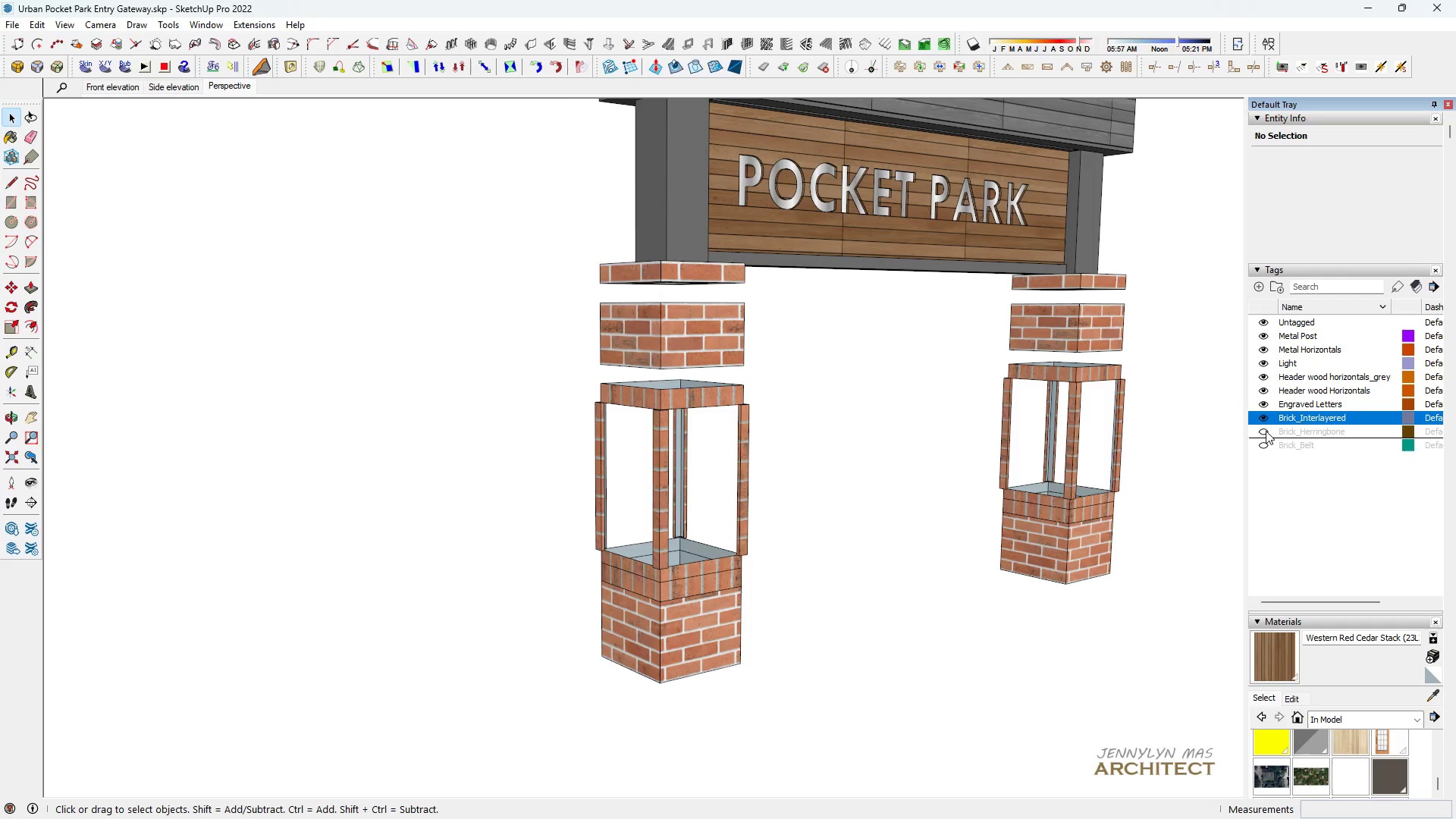 
triple_click([1266, 431])
 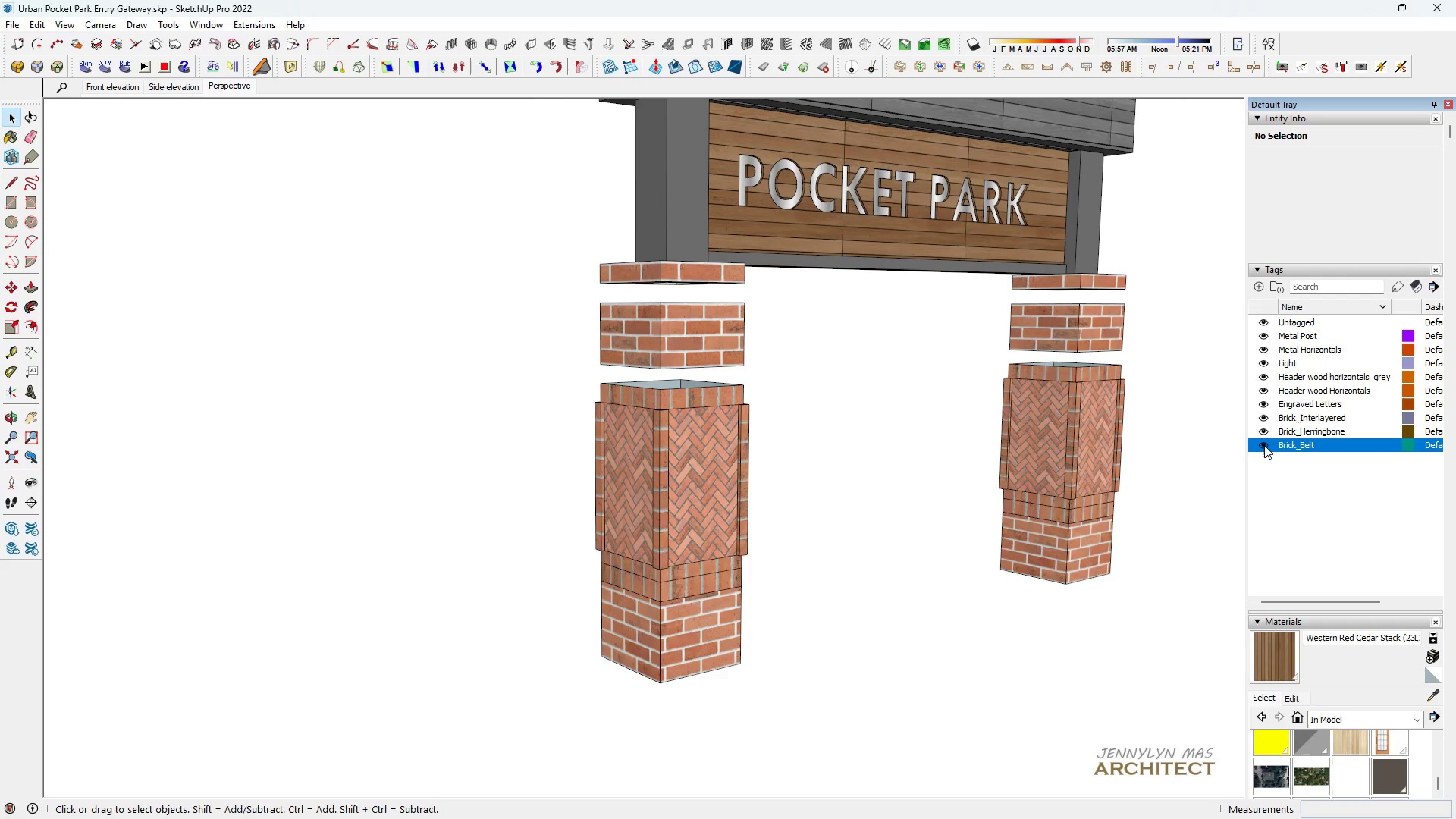 
triple_click([1264, 445])
 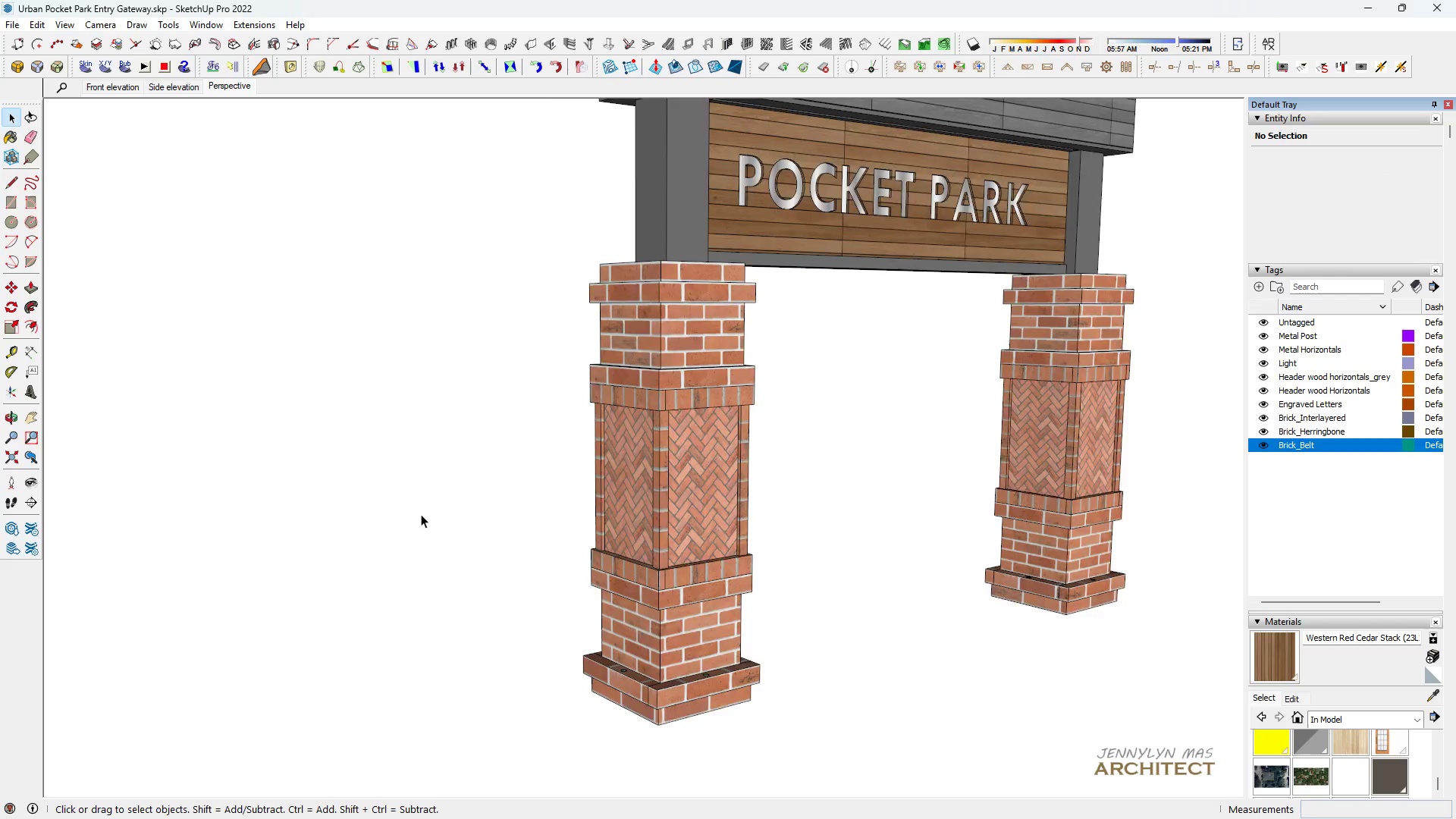 
scroll: coordinate [421, 514], scroll_direction: down, amount: 5.0
 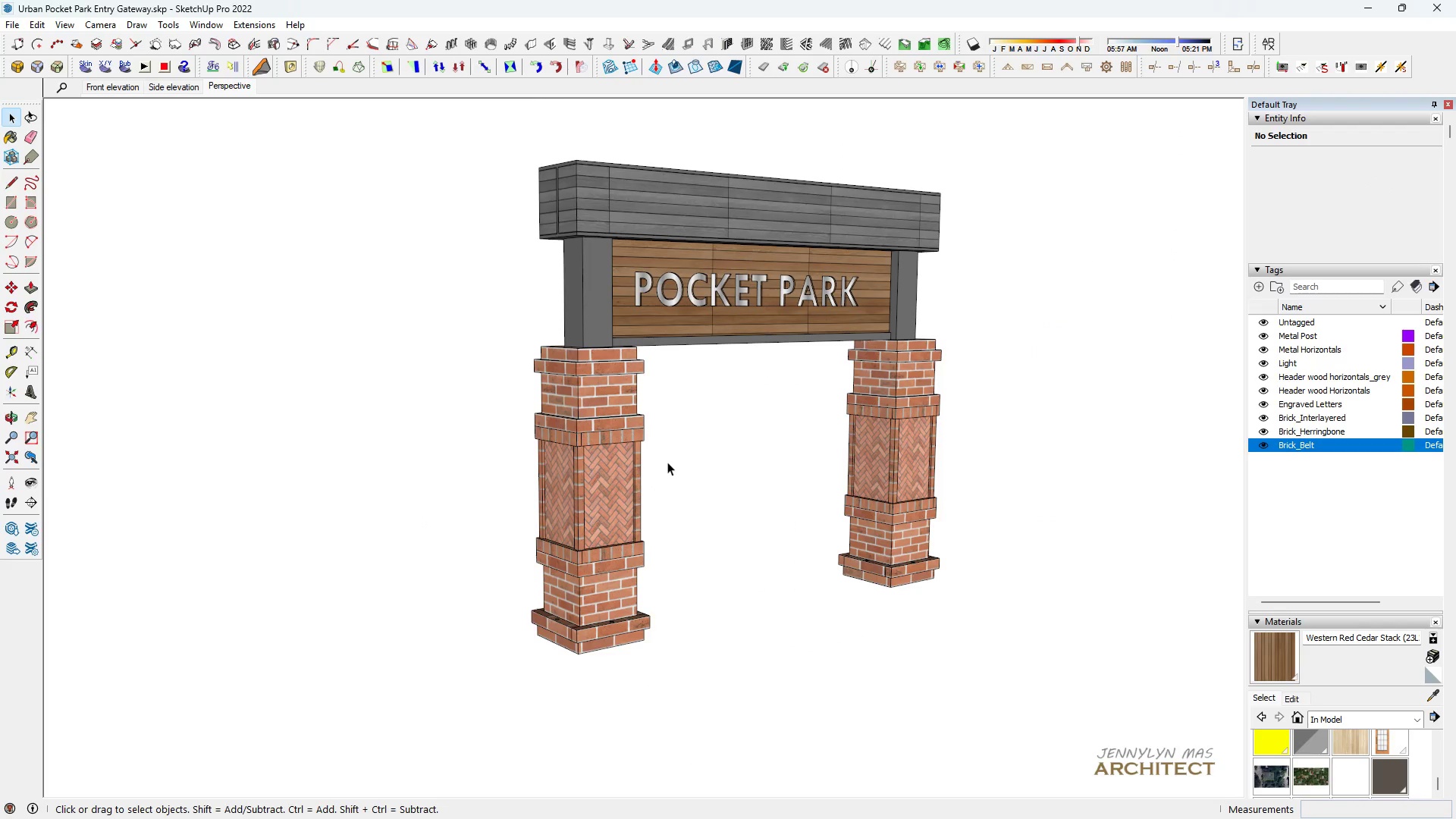 
double_click([667, 462])
 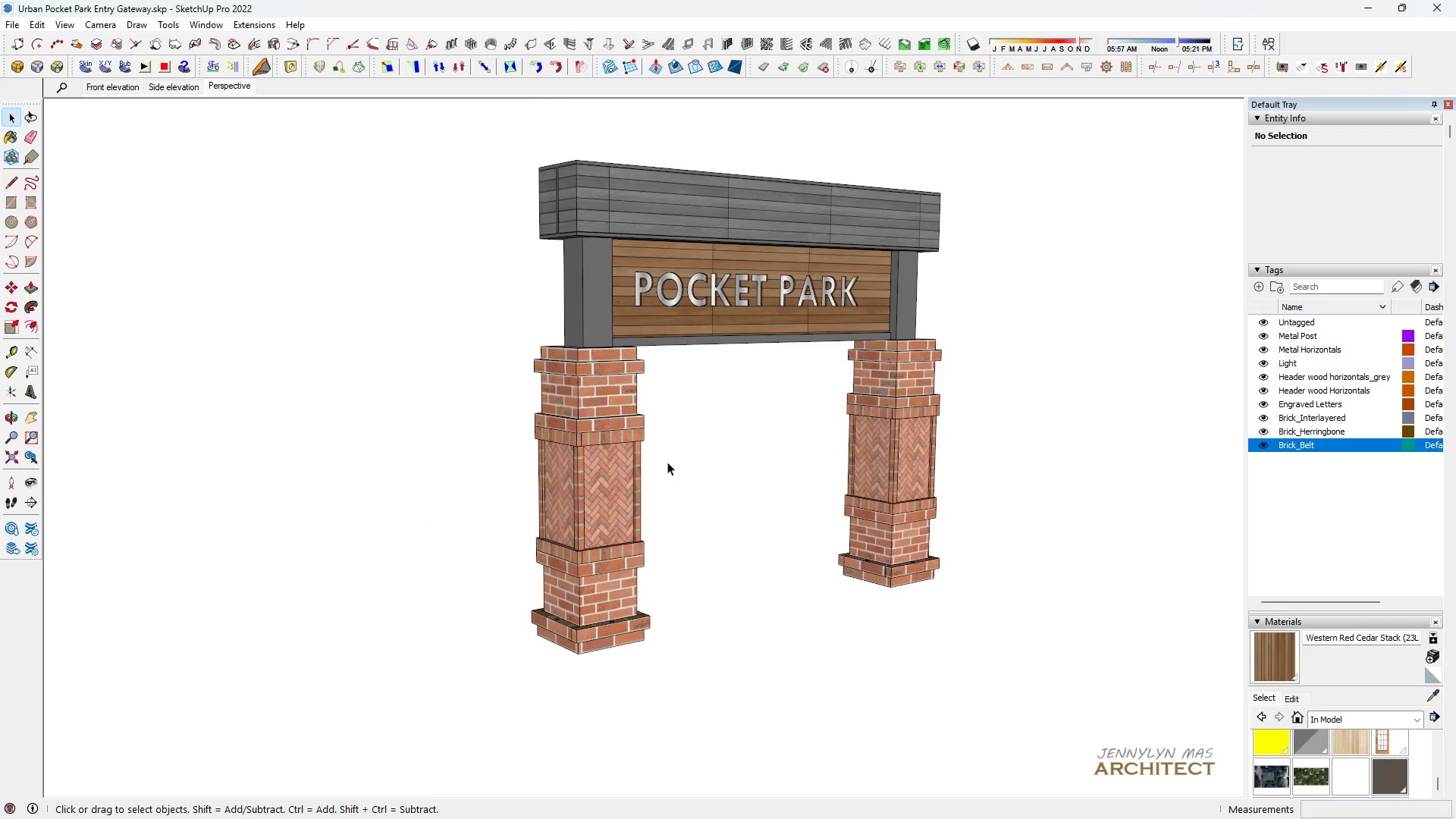 
triple_click([667, 462])
 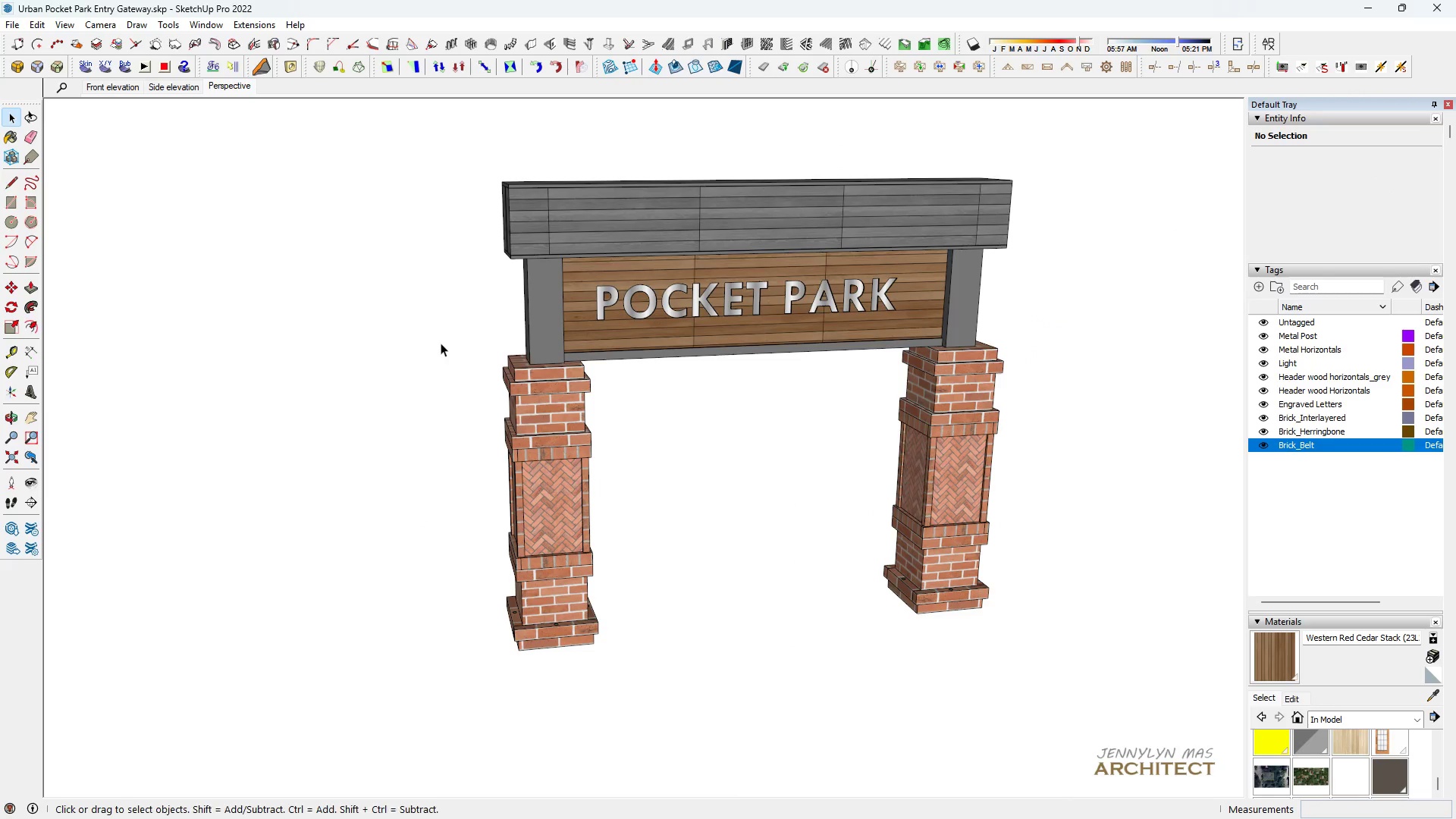 
type(  hh)
 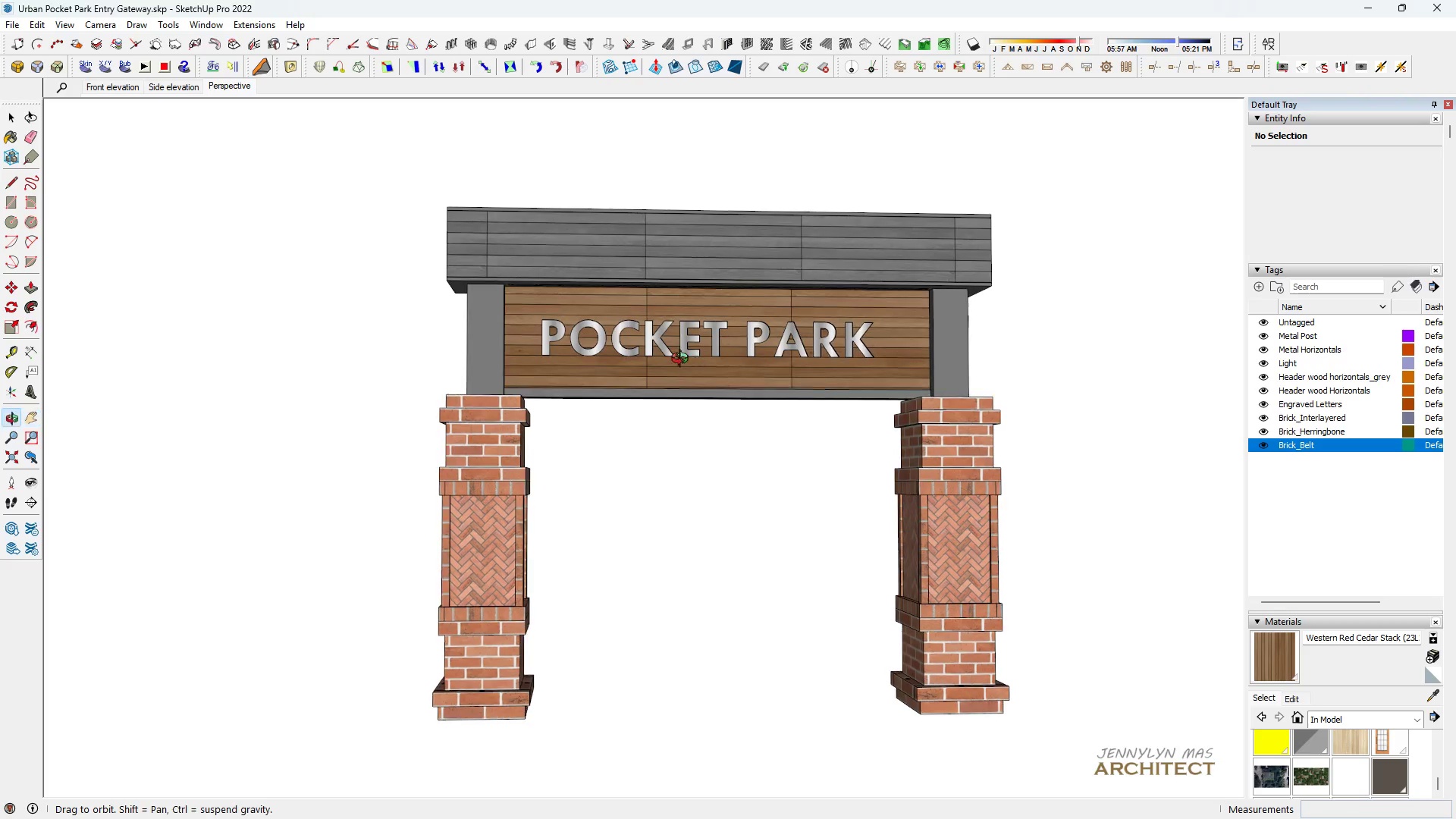 
scroll: coordinate [582, 369], scroll_direction: down, amount: 4.0
 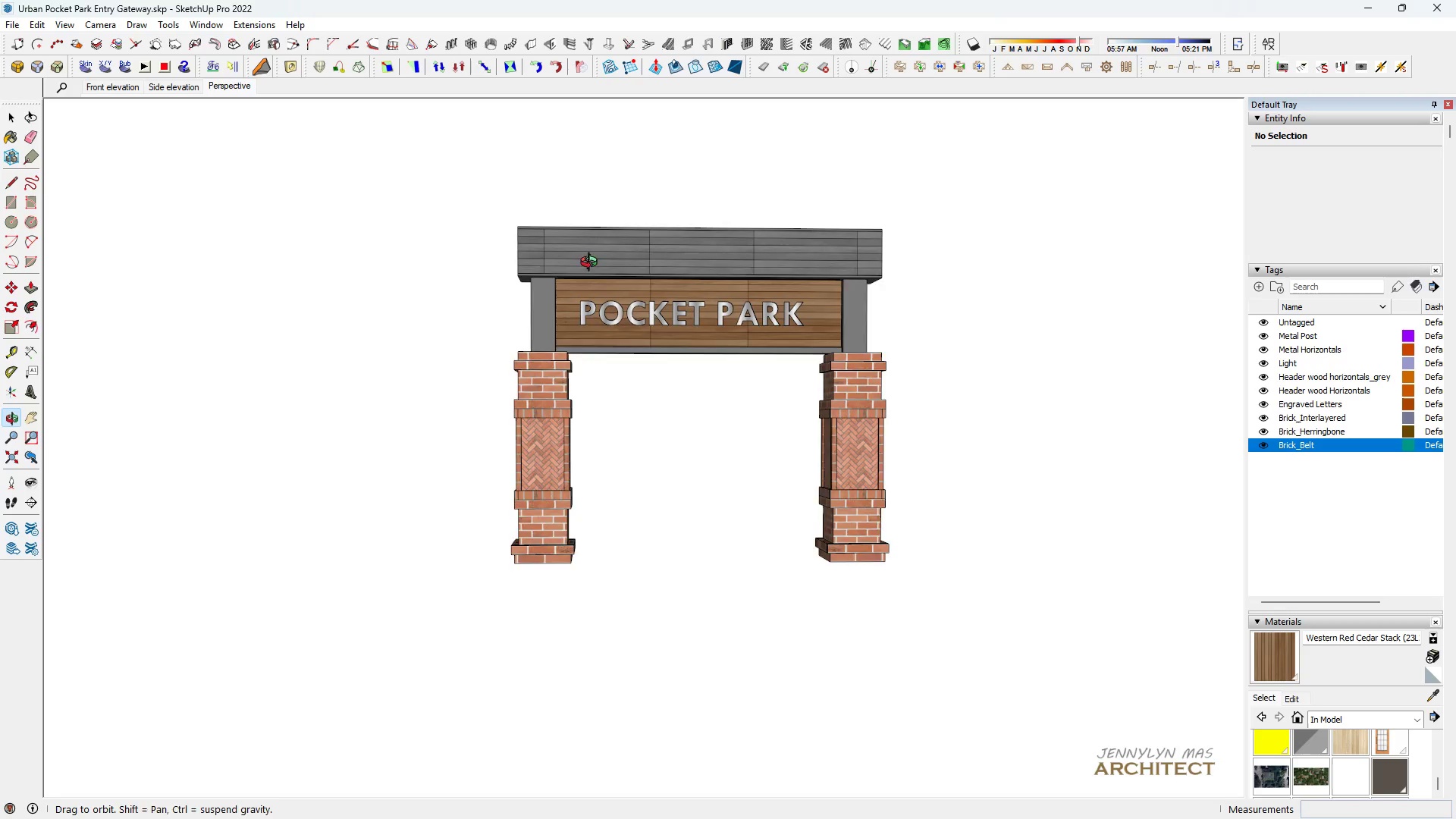 
scroll: coordinate [682, 274], scroll_direction: up, amount: 4.0
 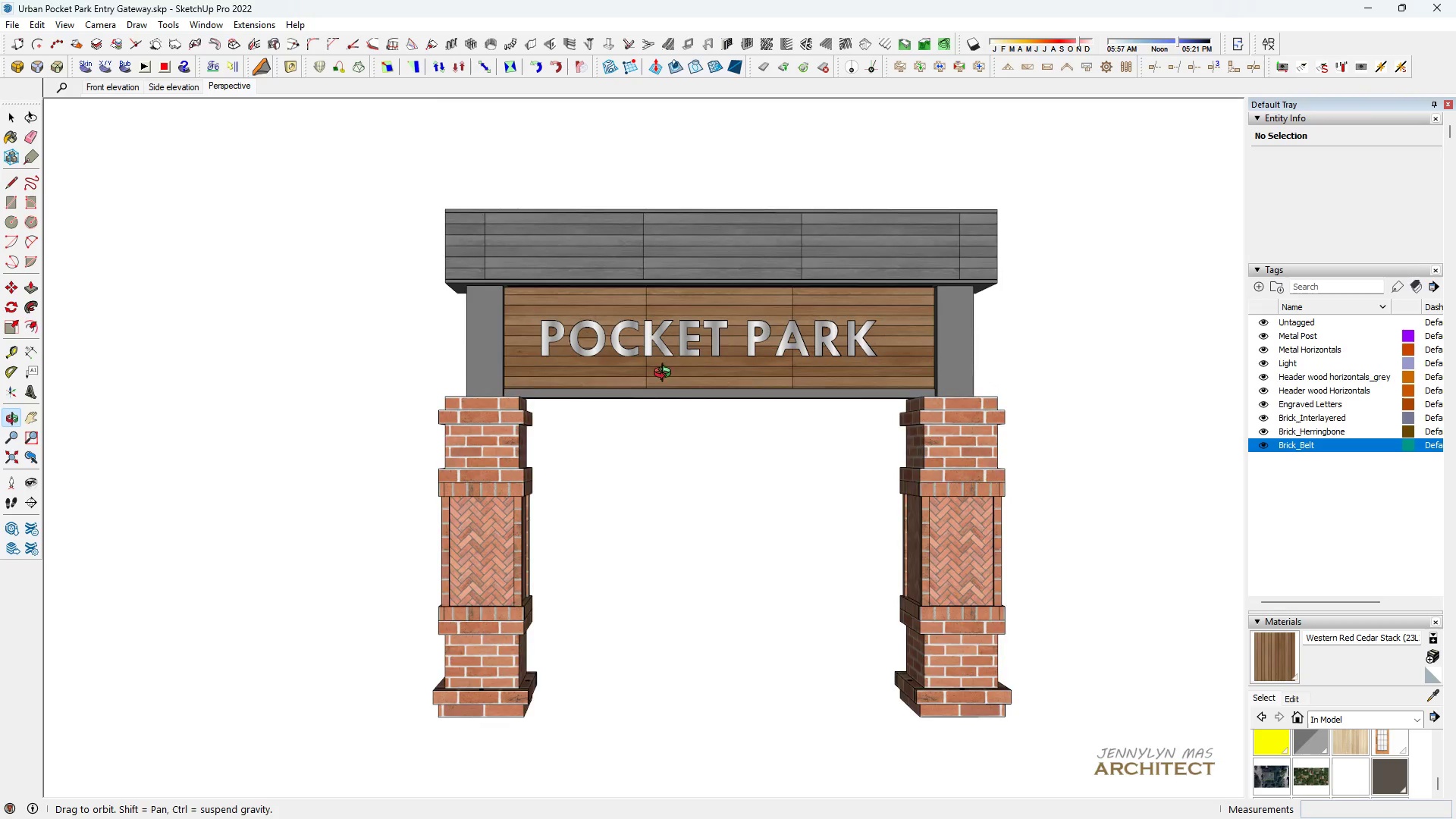 
scroll: coordinate [709, 396], scroll_direction: down, amount: 1.0
 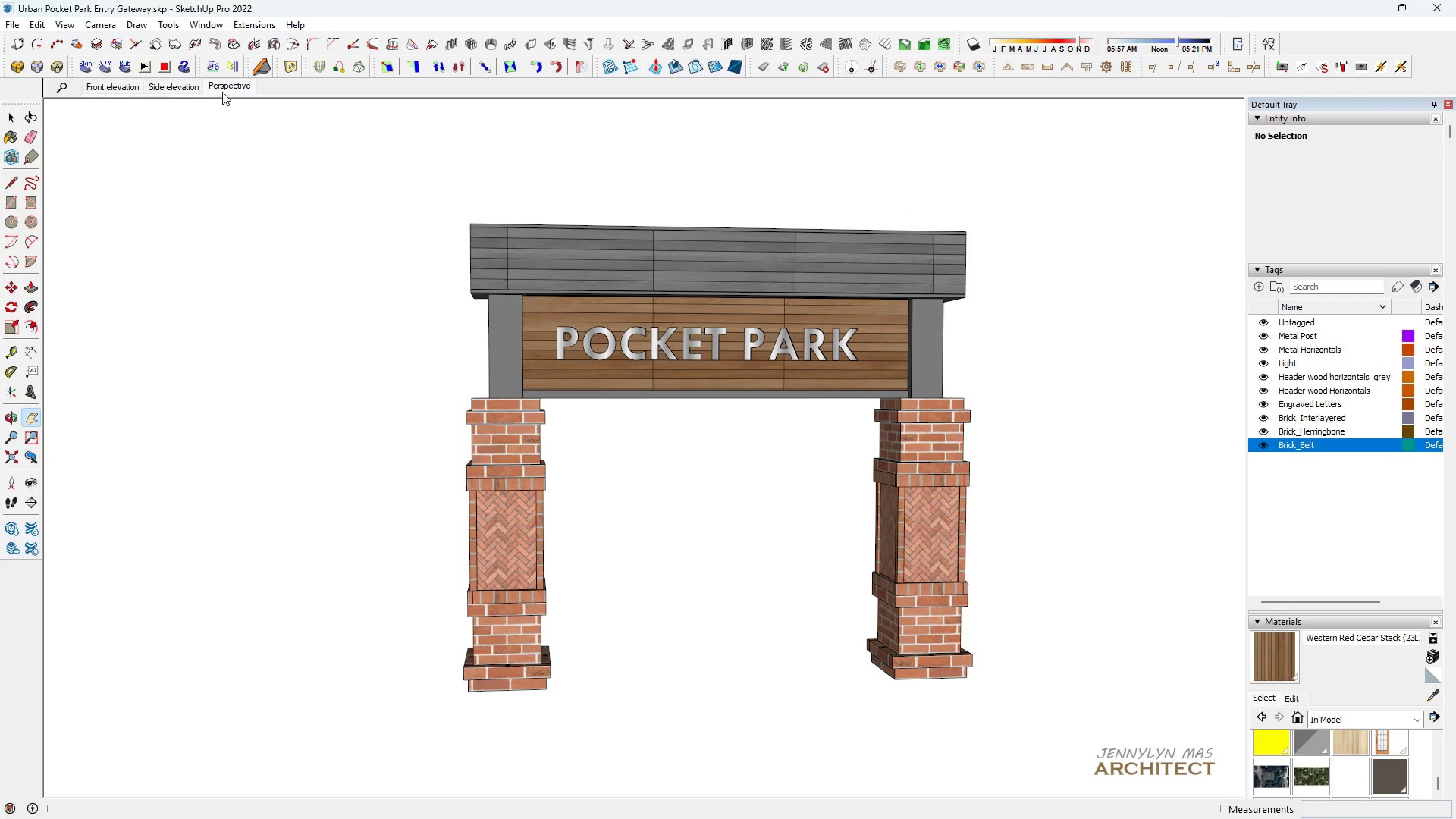 
left_click([223, 91])
 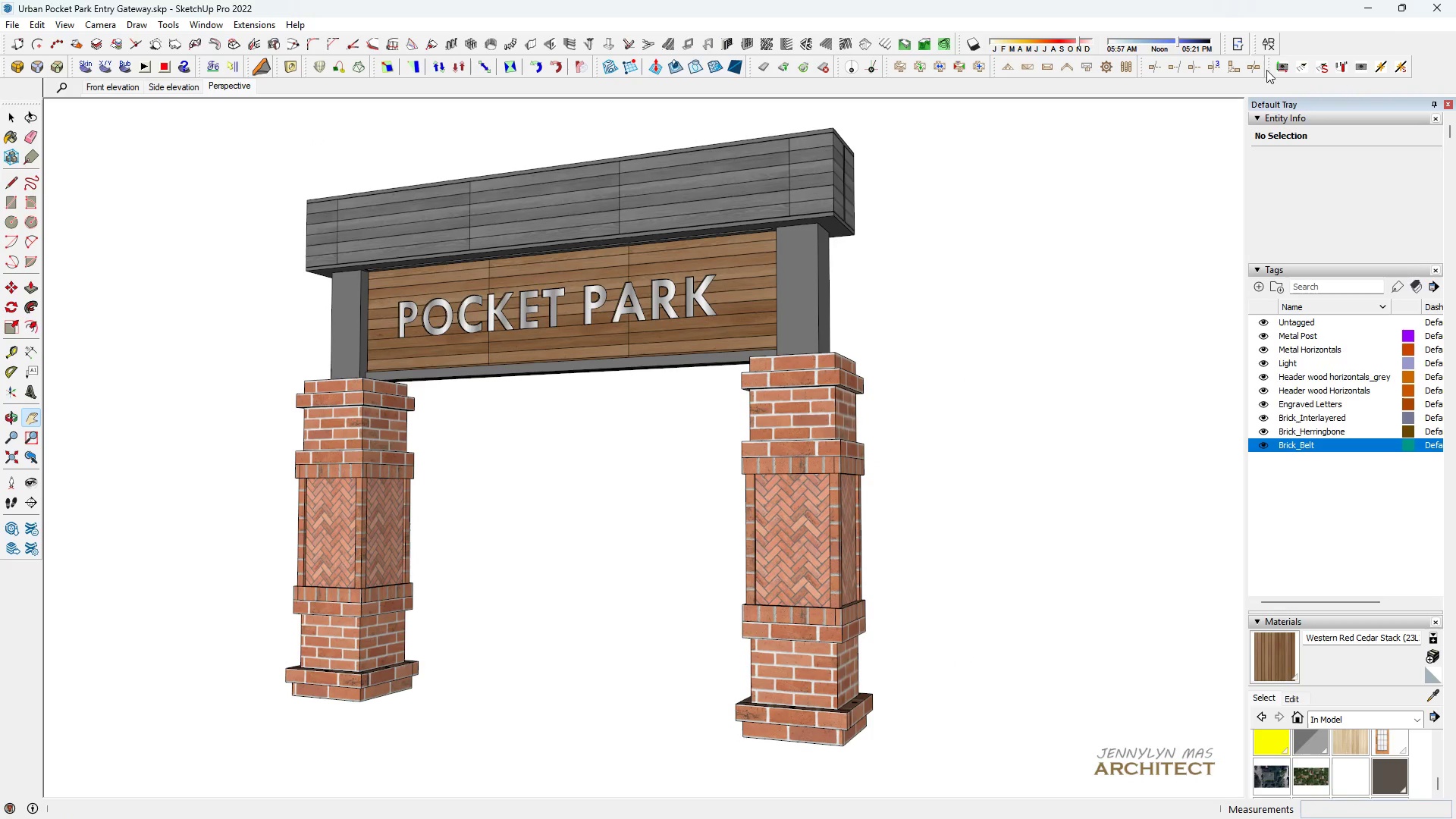 
left_click([1448, 102])
 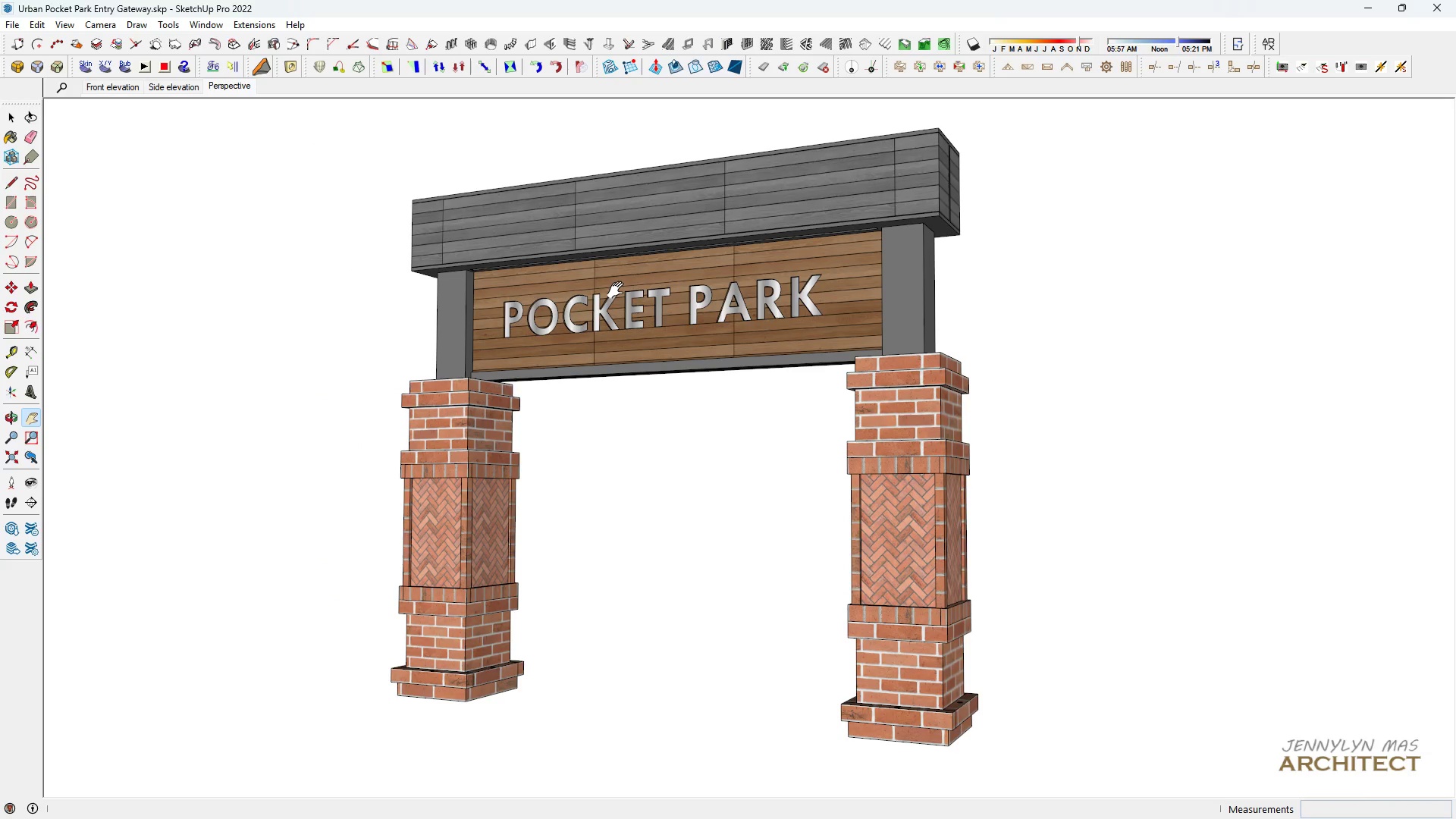 
left_click_drag(start_coordinate=[621, 290], to_coordinate=[643, 296])
 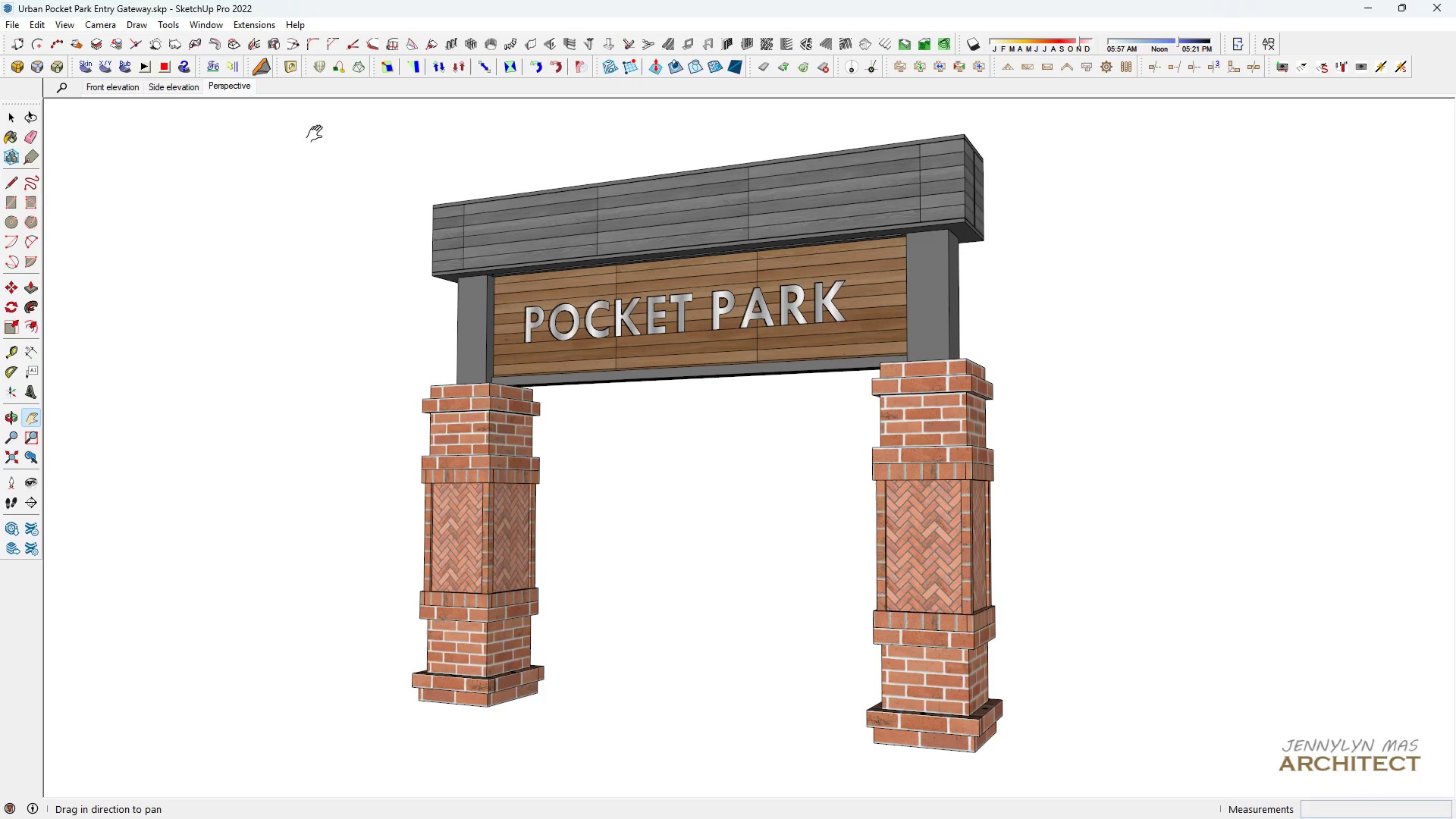 
key(Space)
 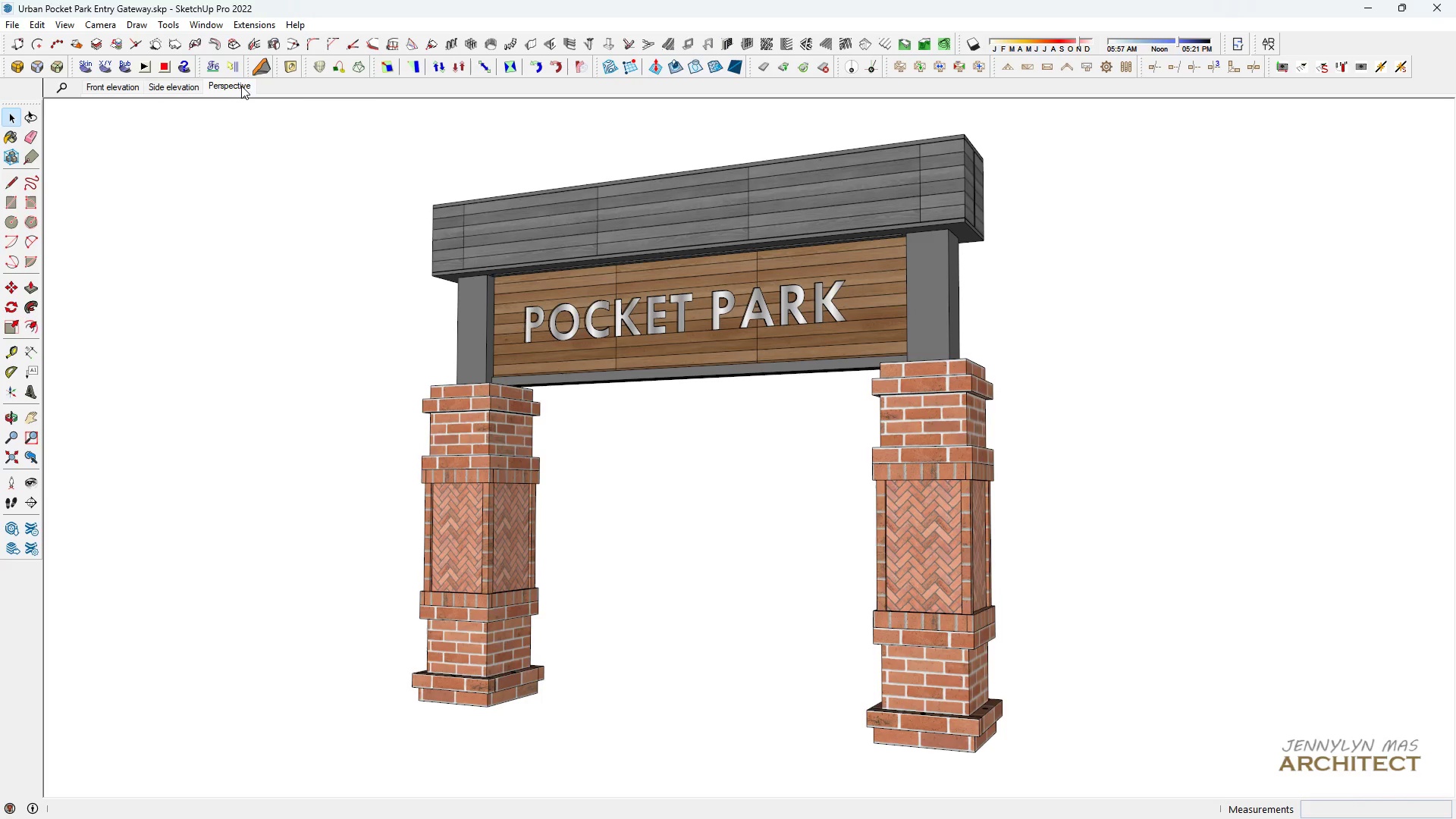 
right_click([241, 86])
 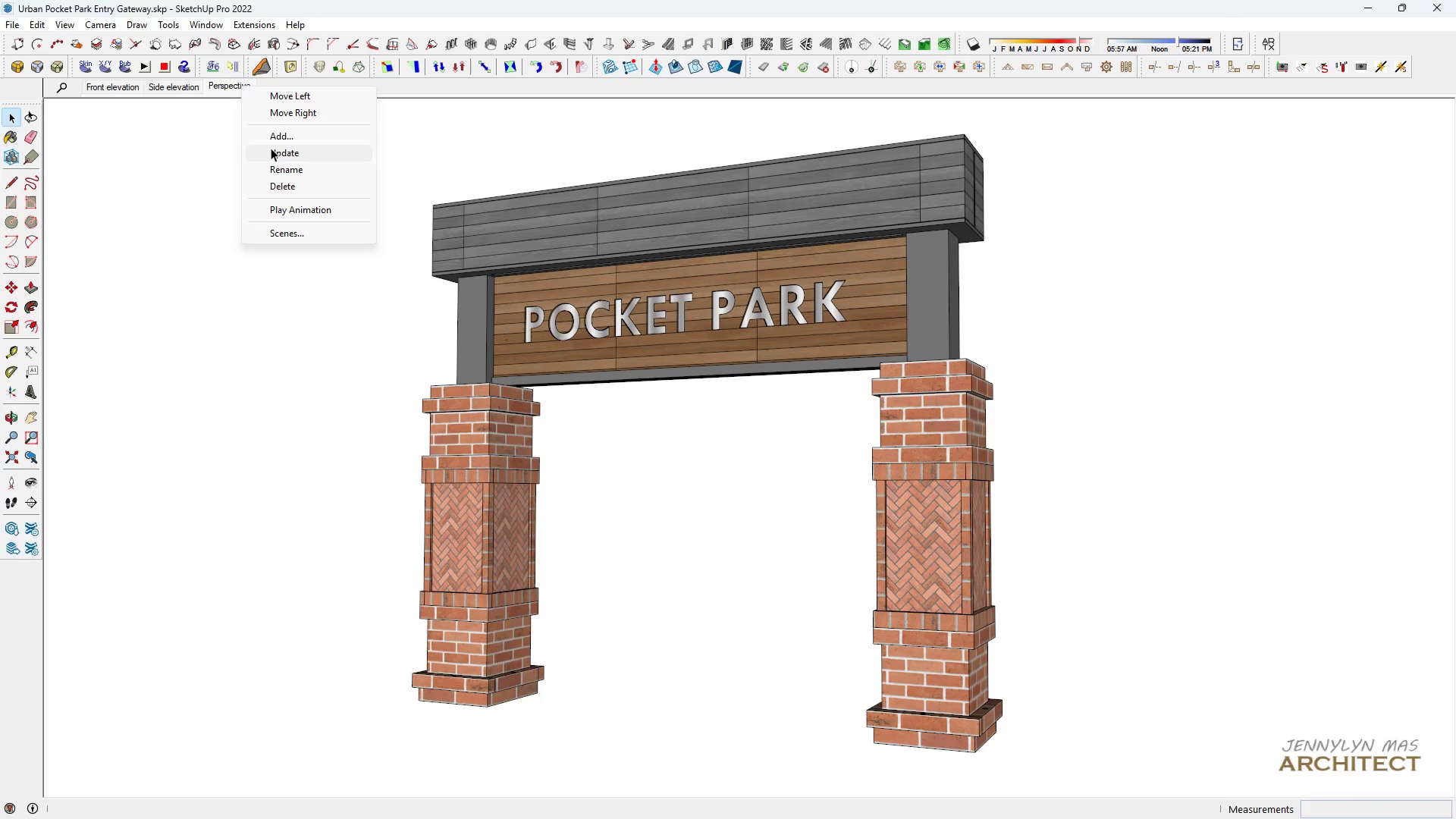 
left_click([271, 148])
 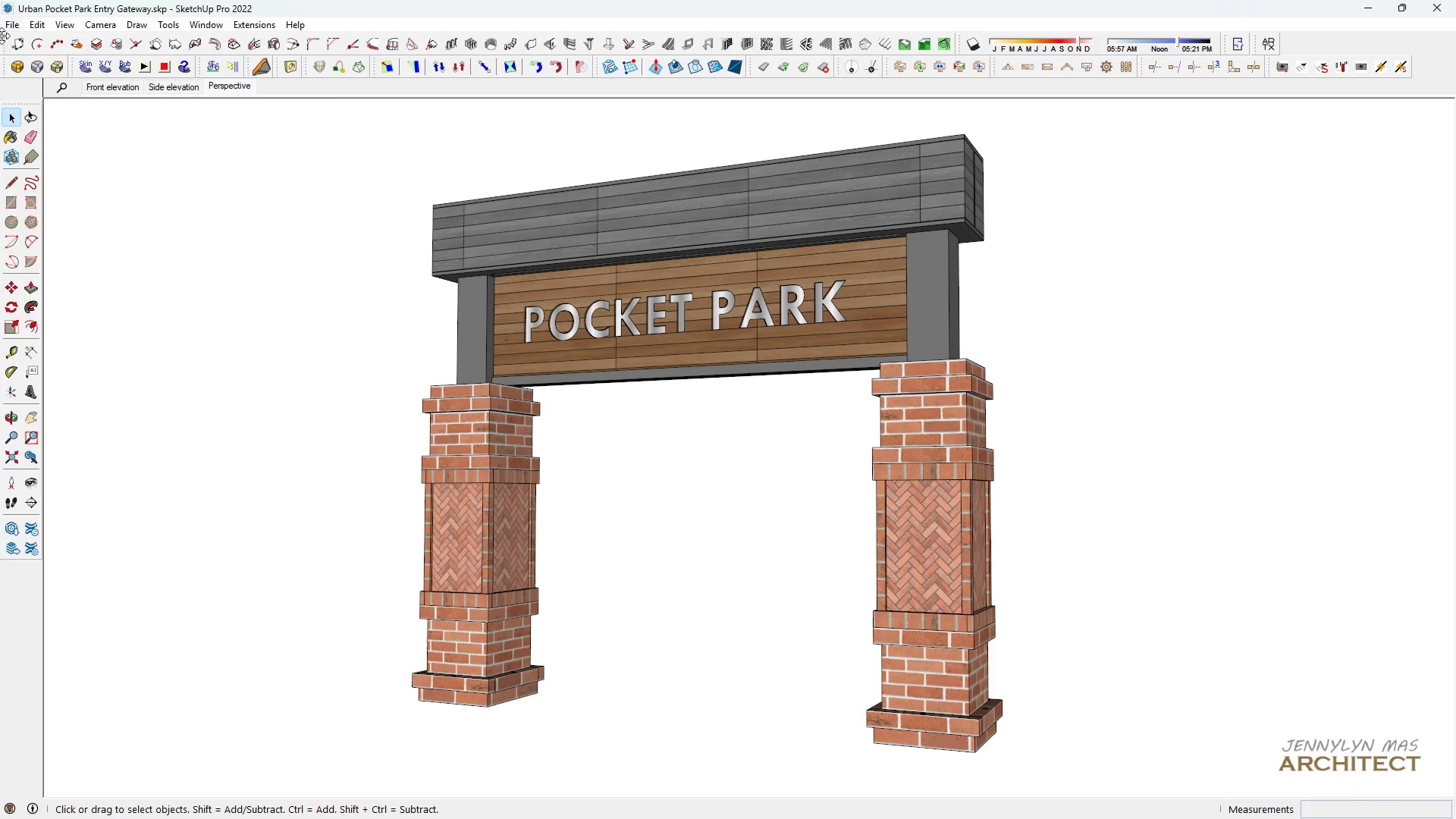 
left_click([11, 18])
 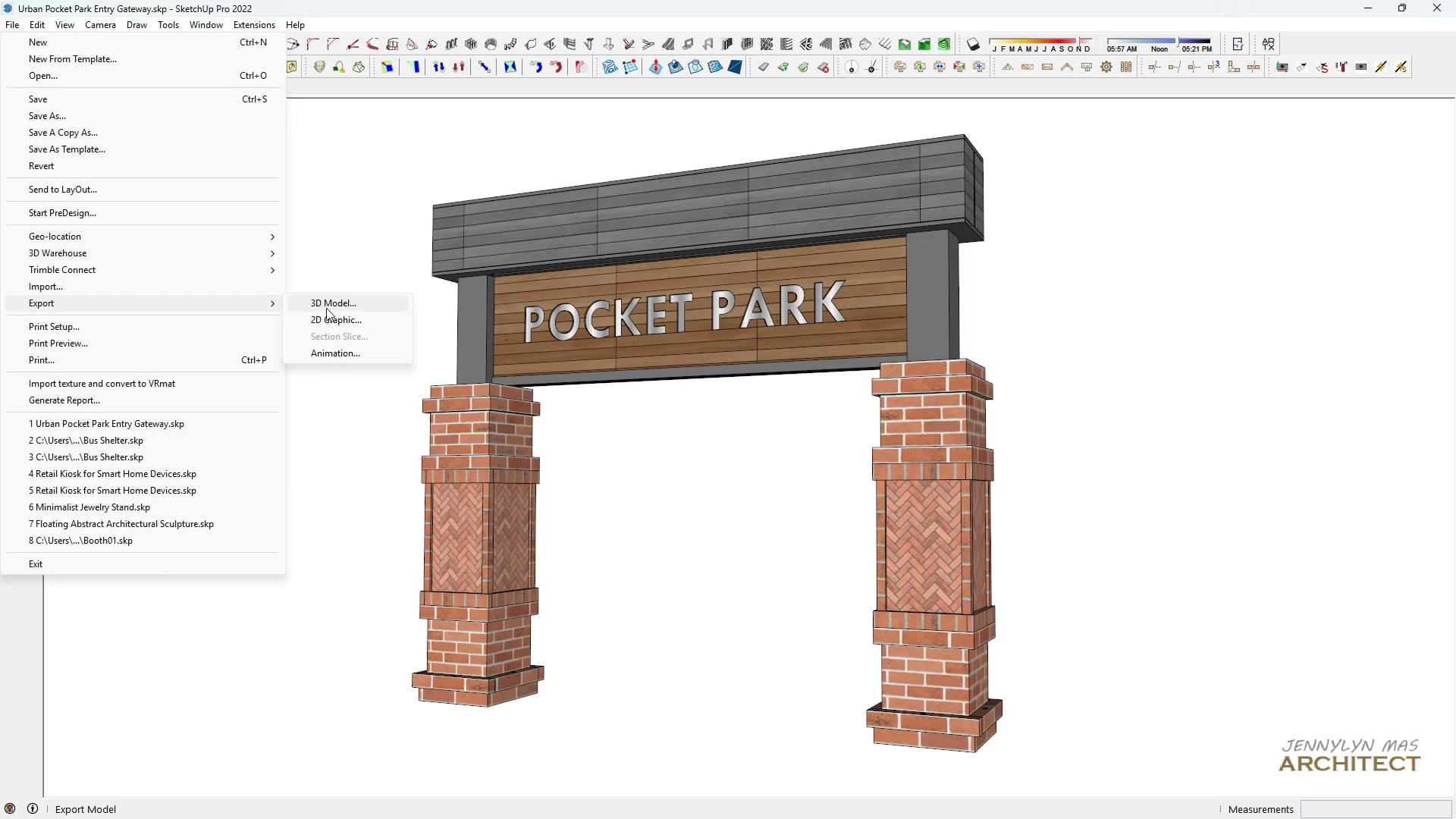 
wait(6.07)
 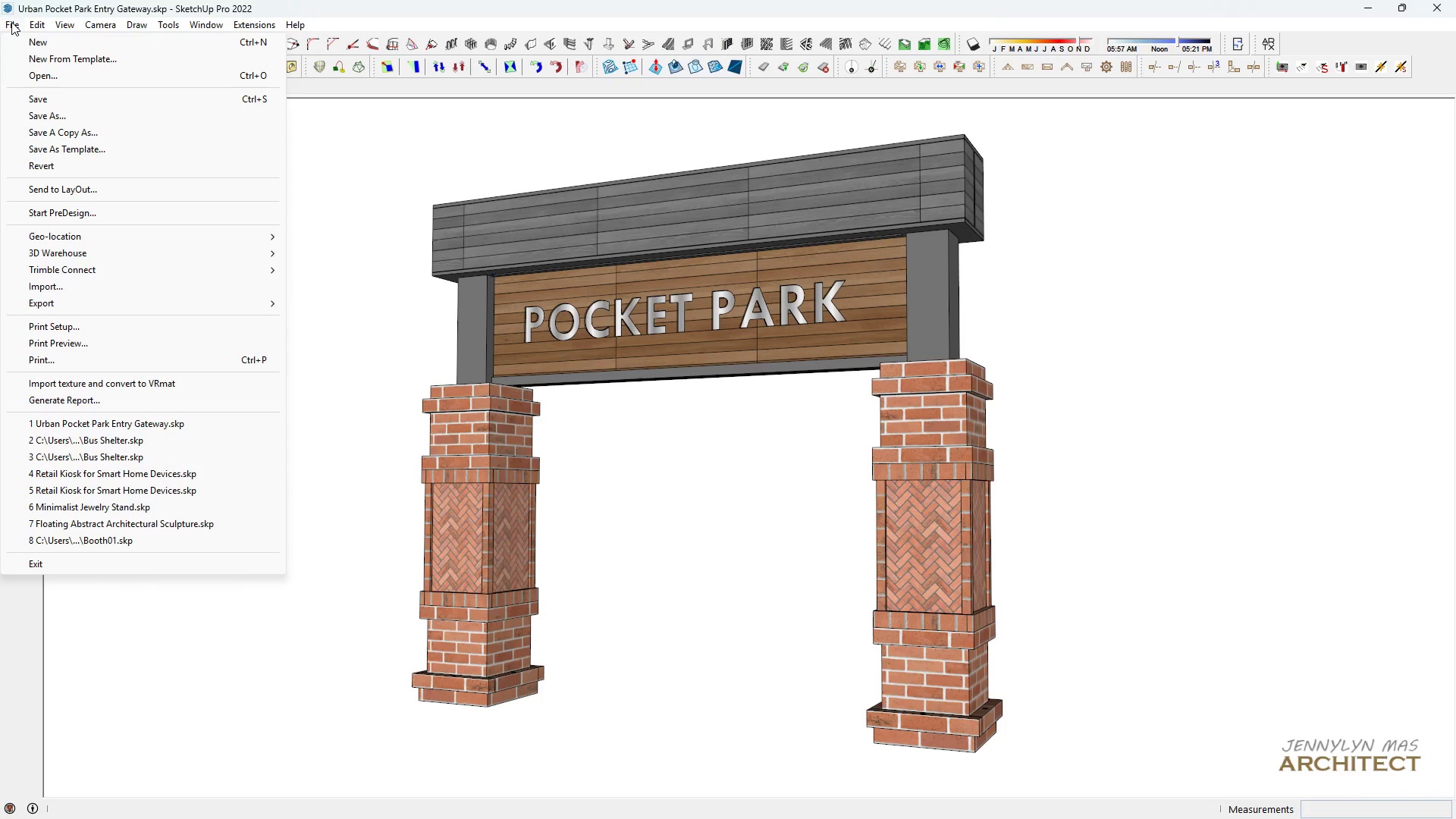 
left_click([326, 308])
 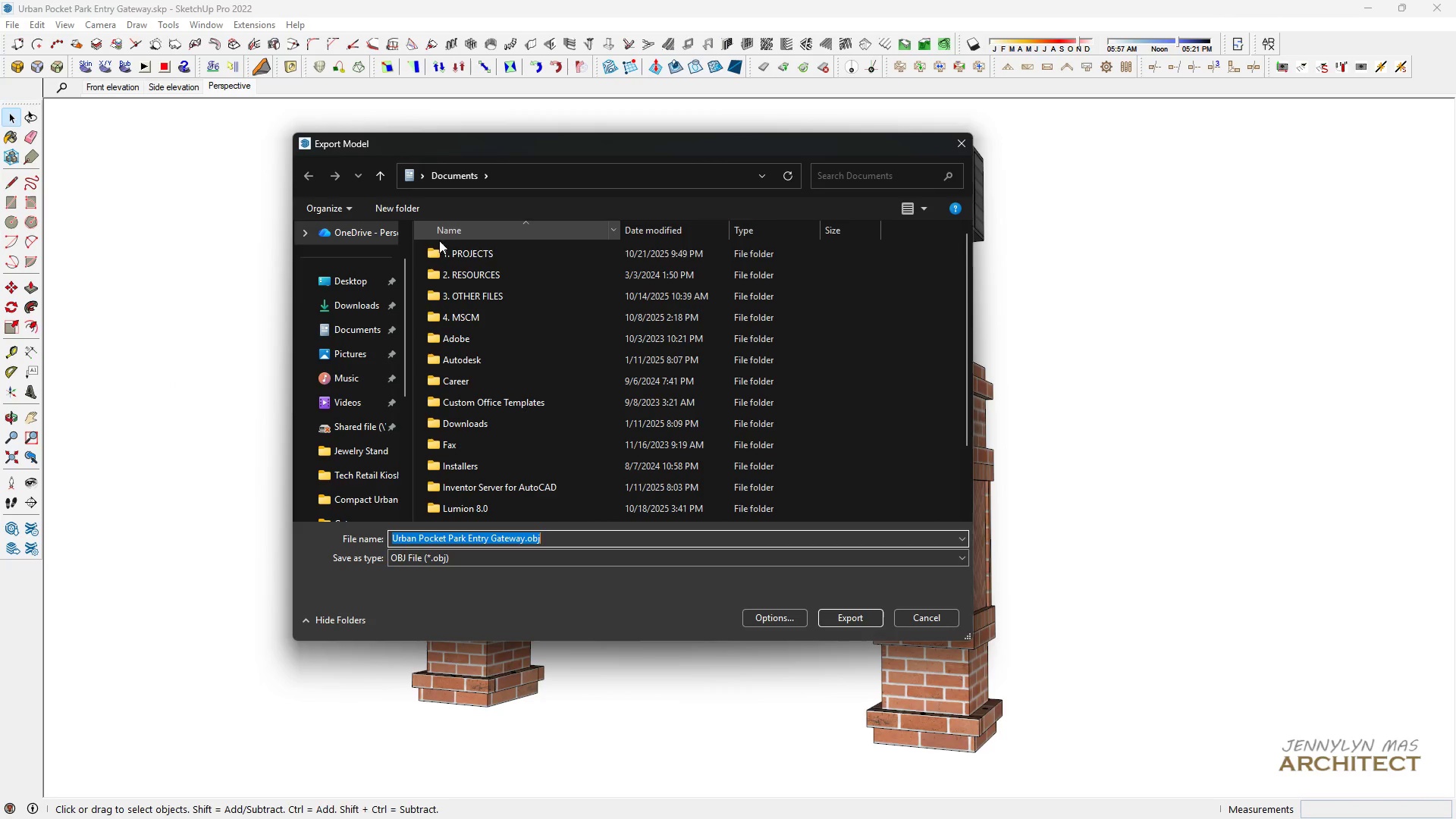 
left_click([370, 305])
 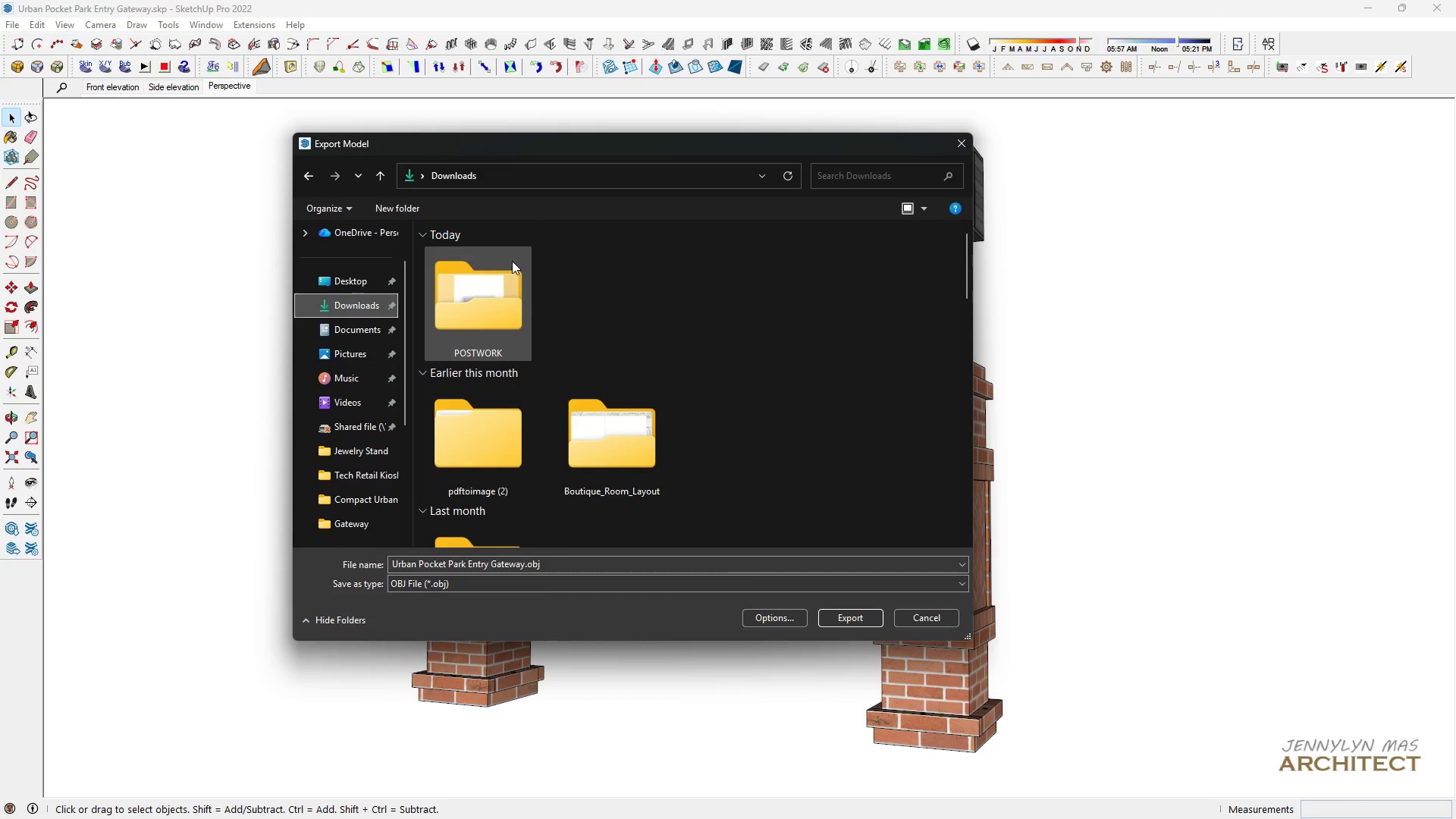 
double_click([512, 261])
 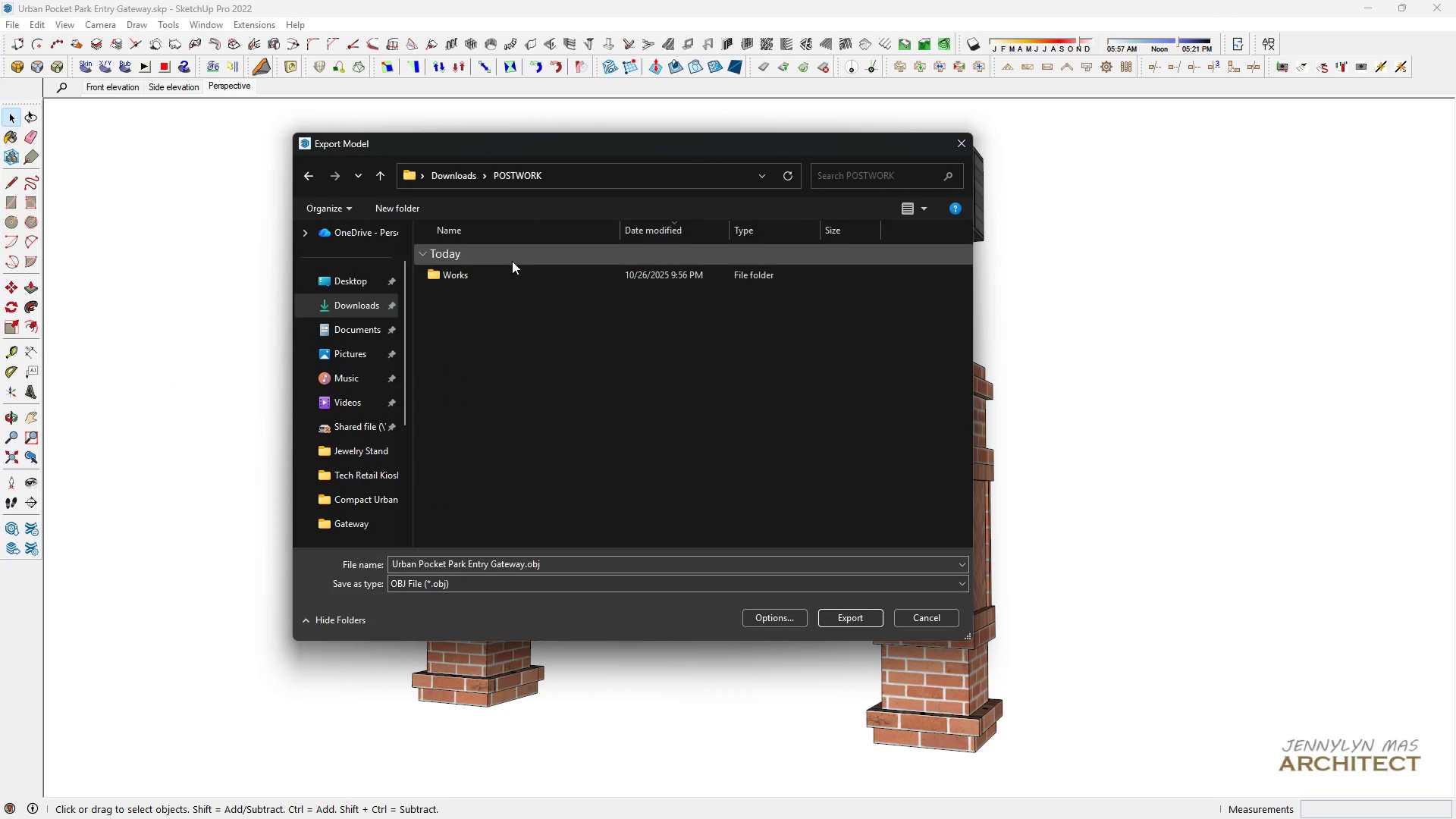 
triple_click([512, 261])
 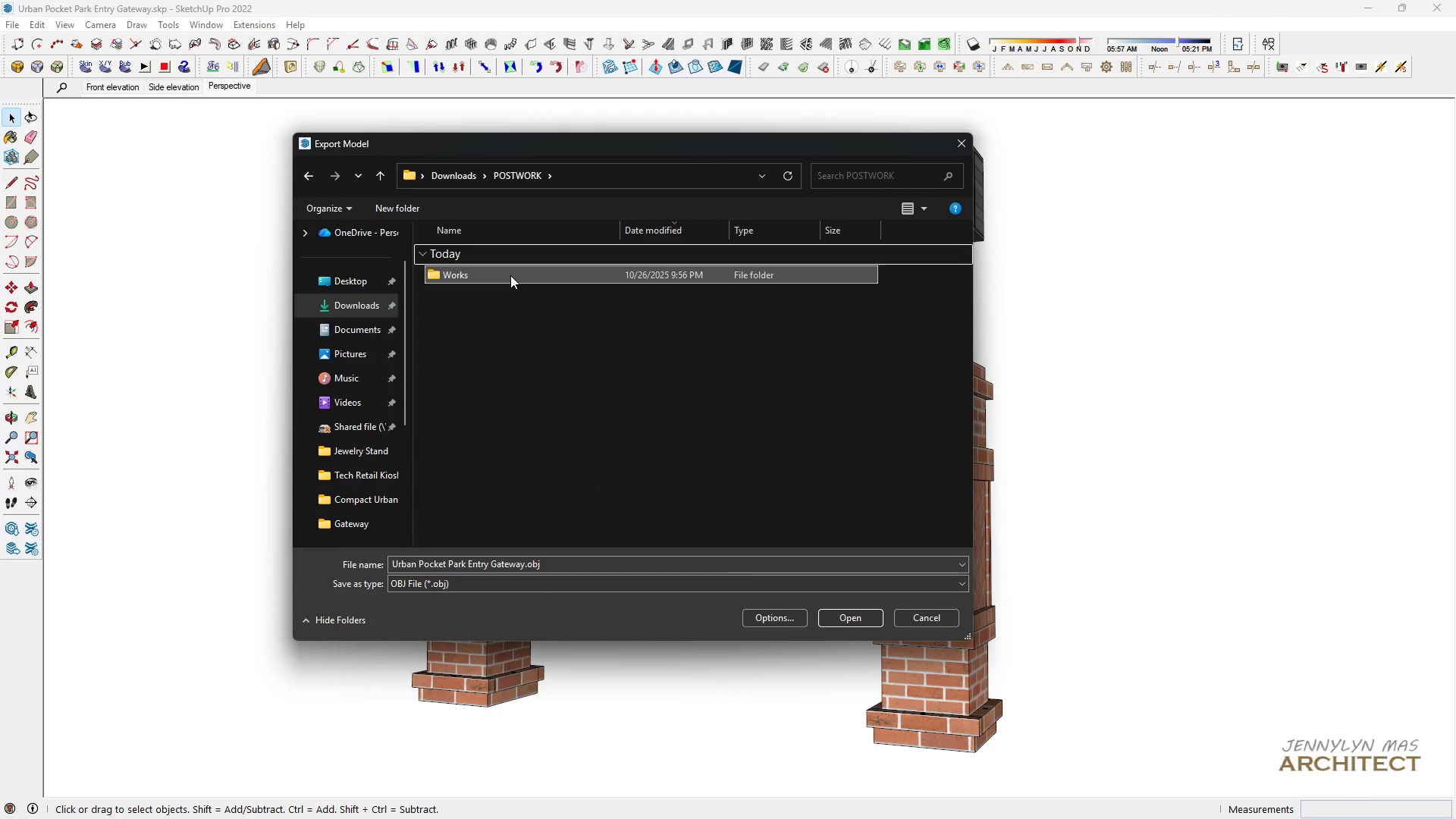 
double_click([510, 275])
 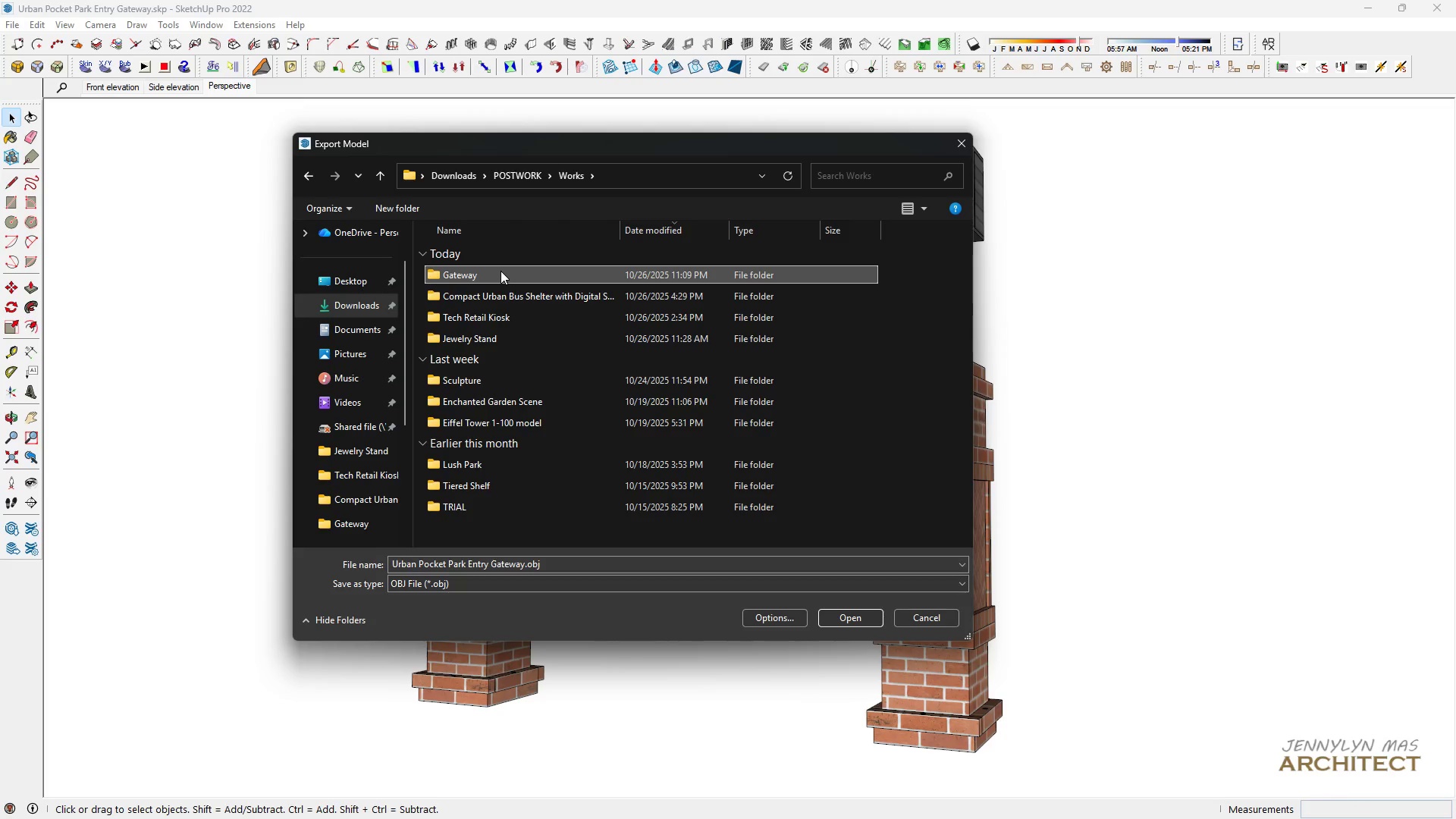 
double_click([500, 271])
 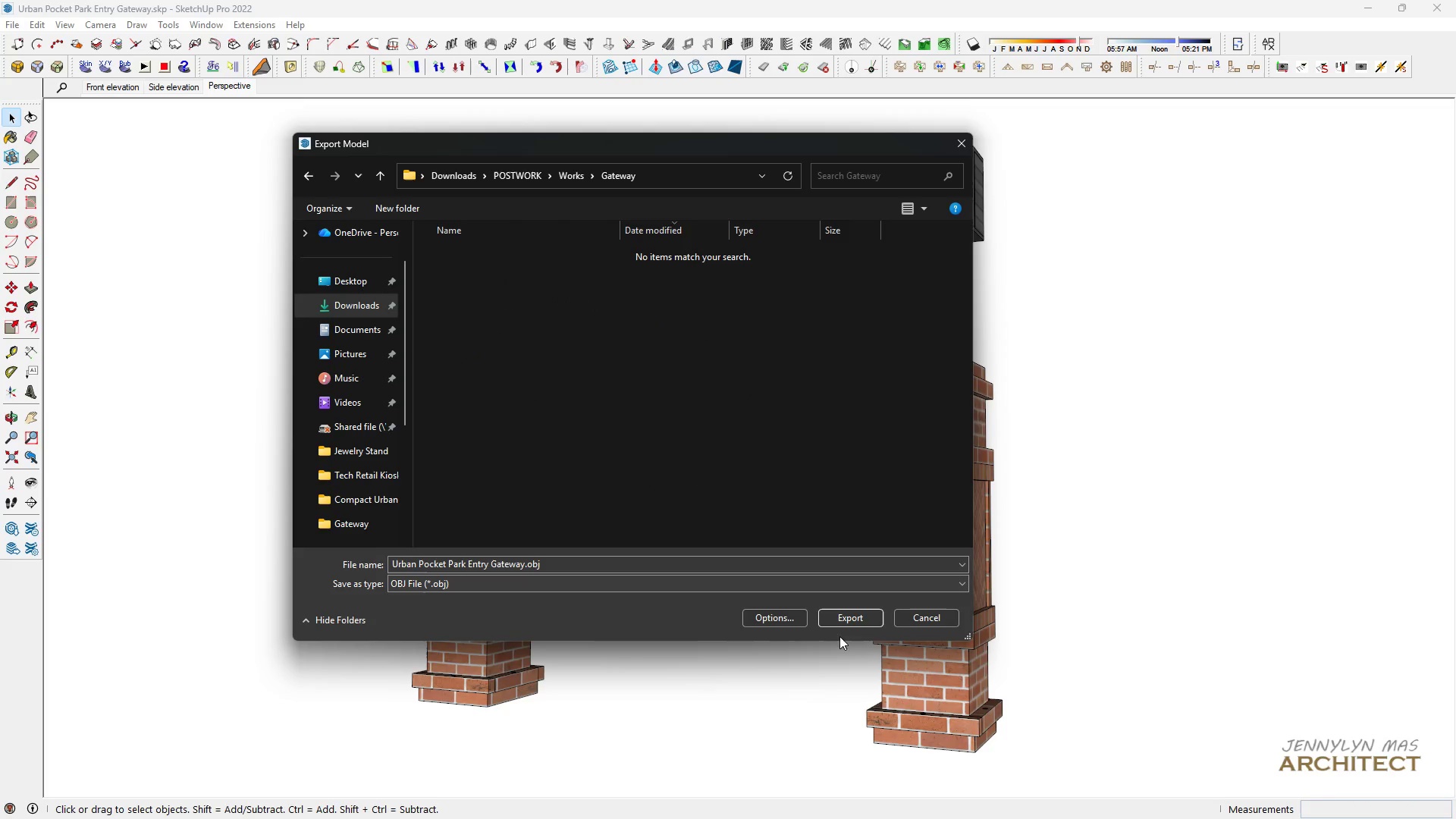 
left_click([840, 611])
 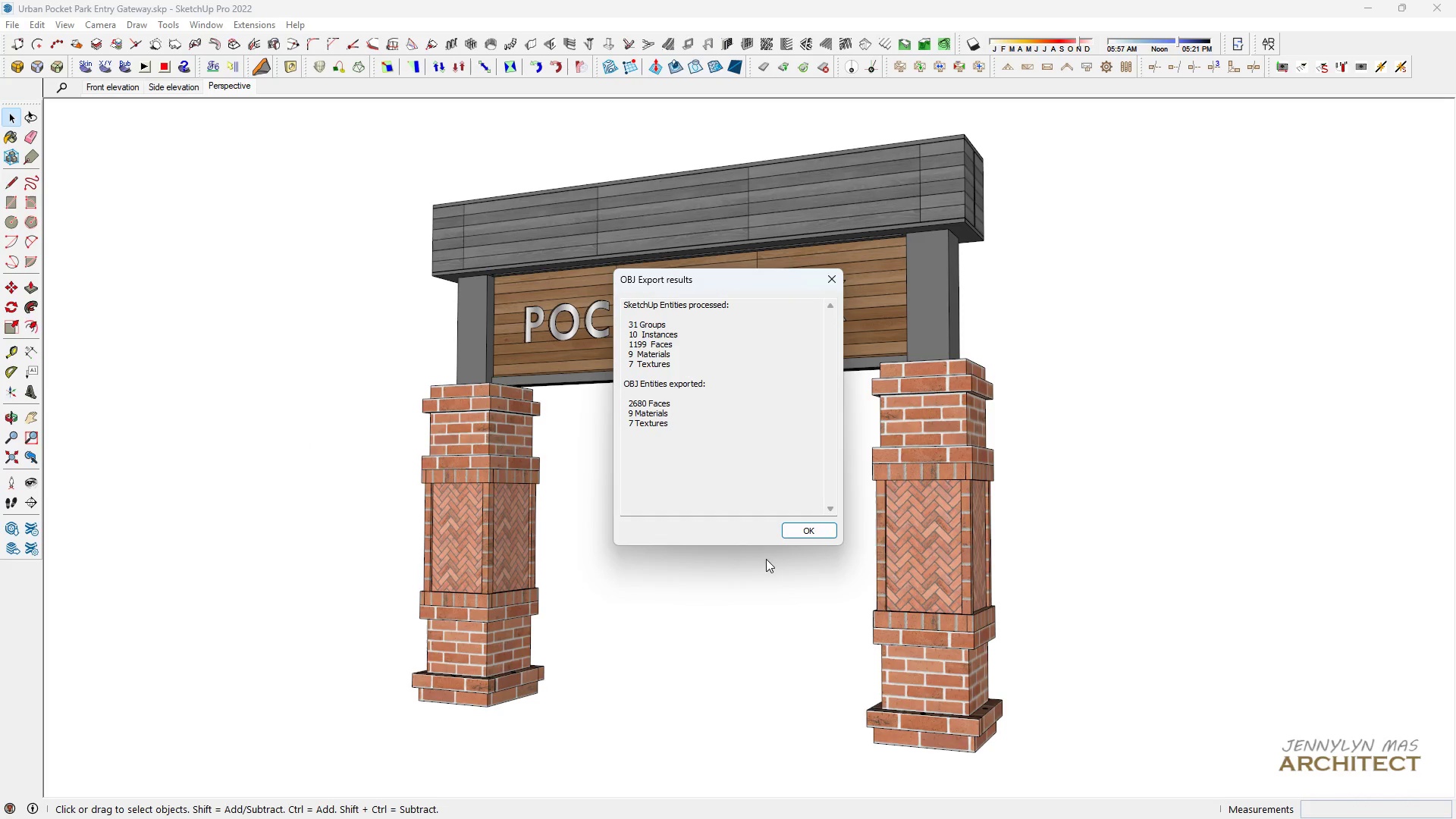 
wait(5.71)
 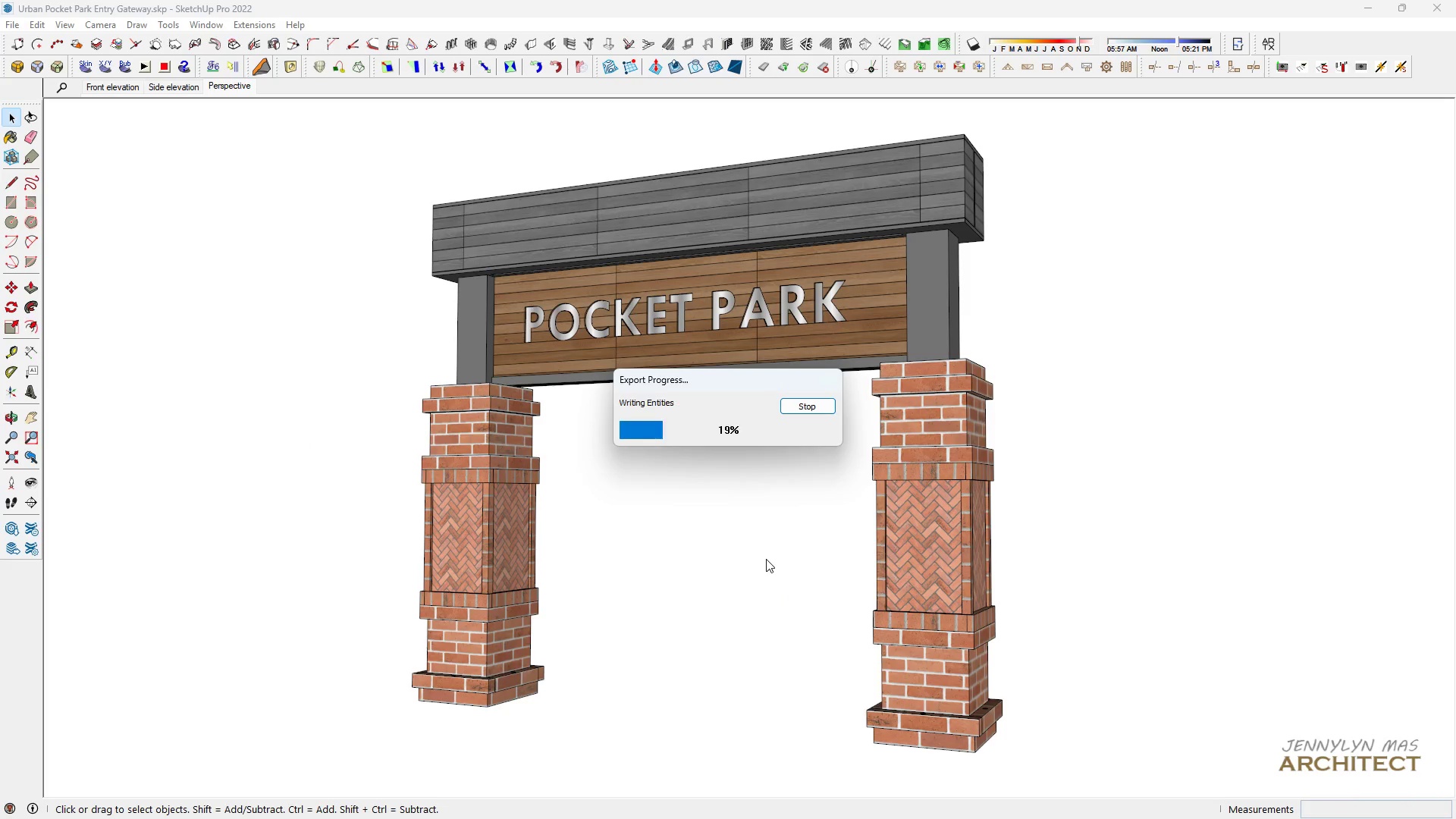 
left_click([799, 537])
 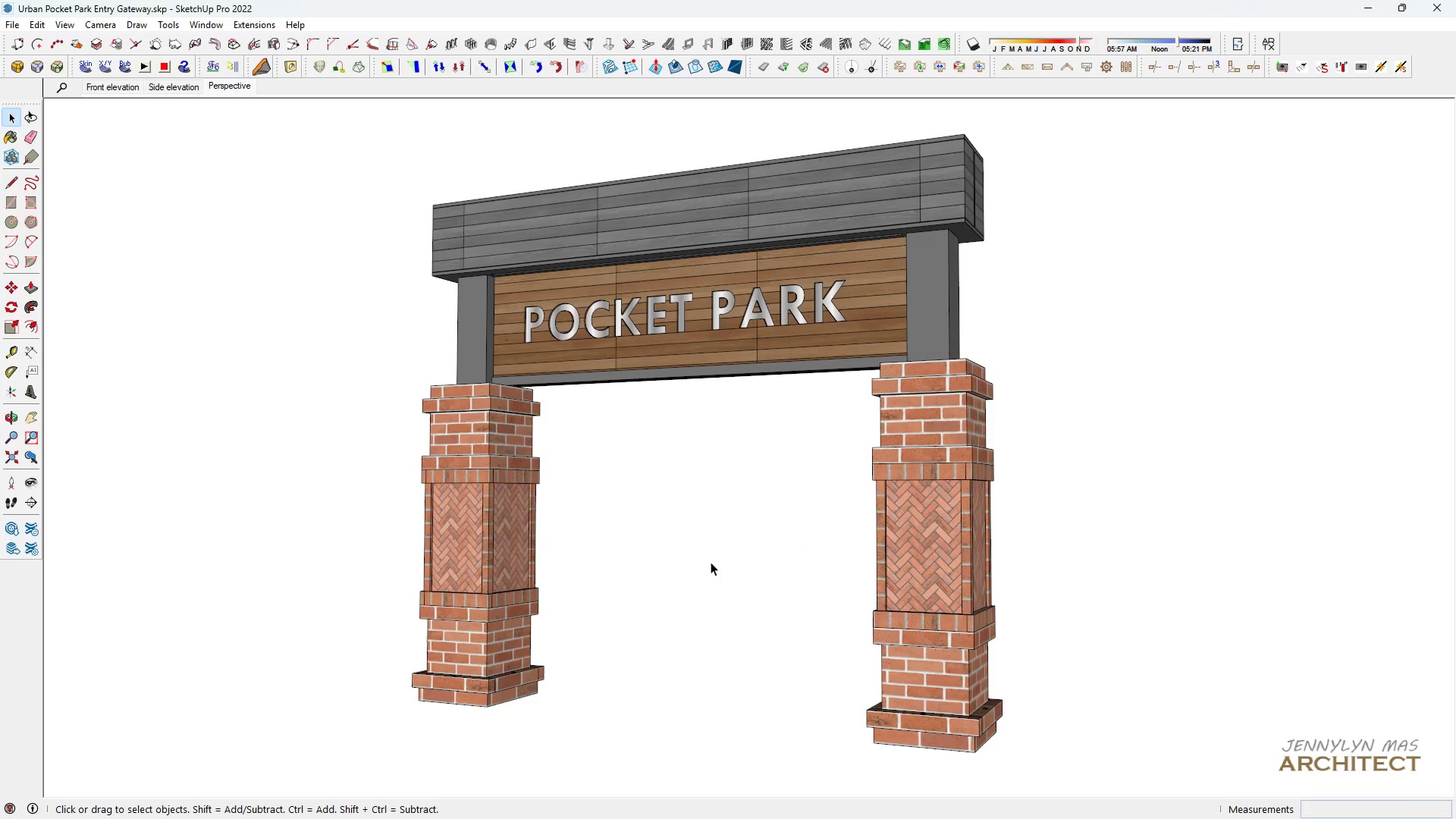 
left_click([711, 562])
 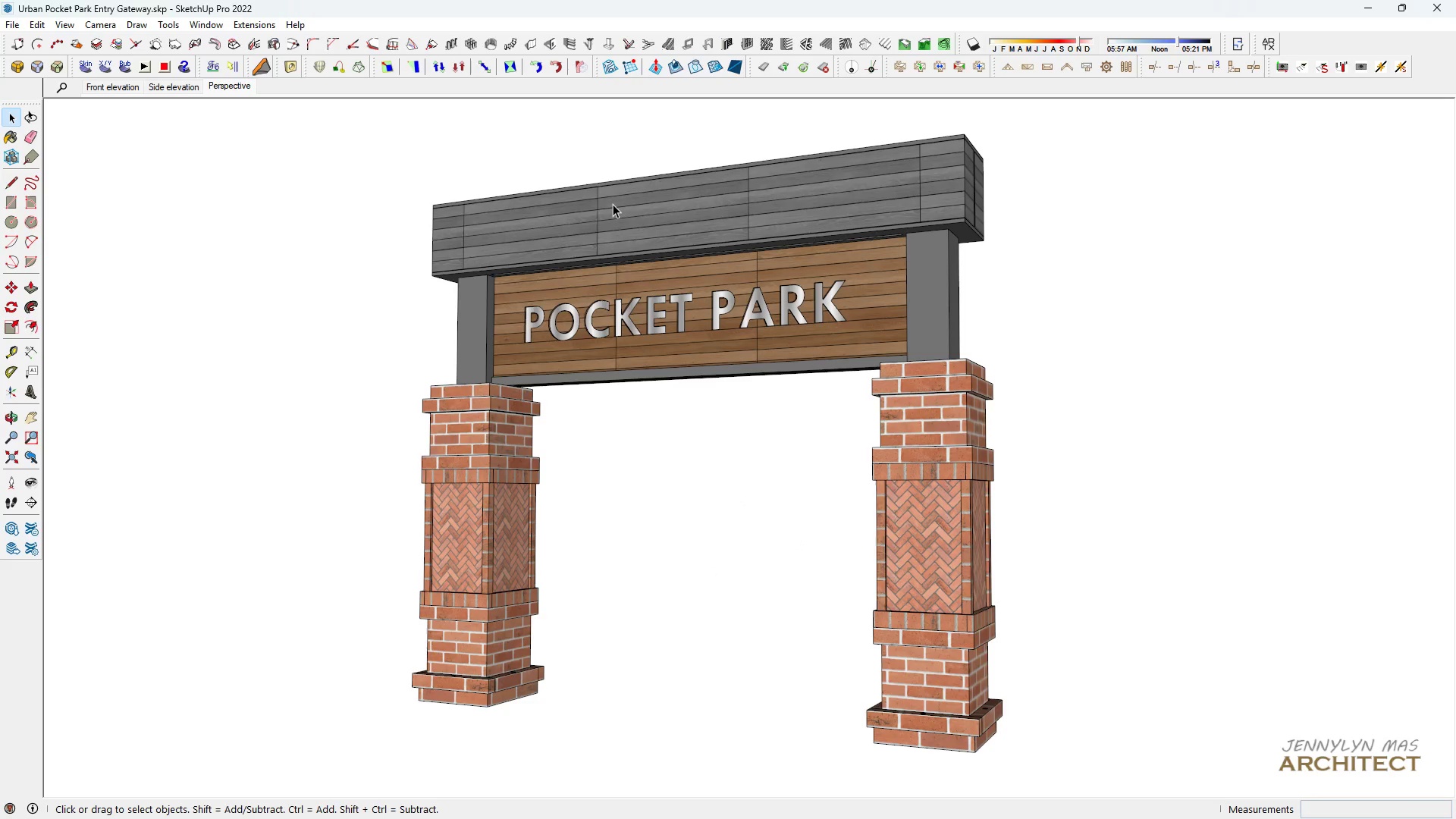 
left_click([607, 205])
 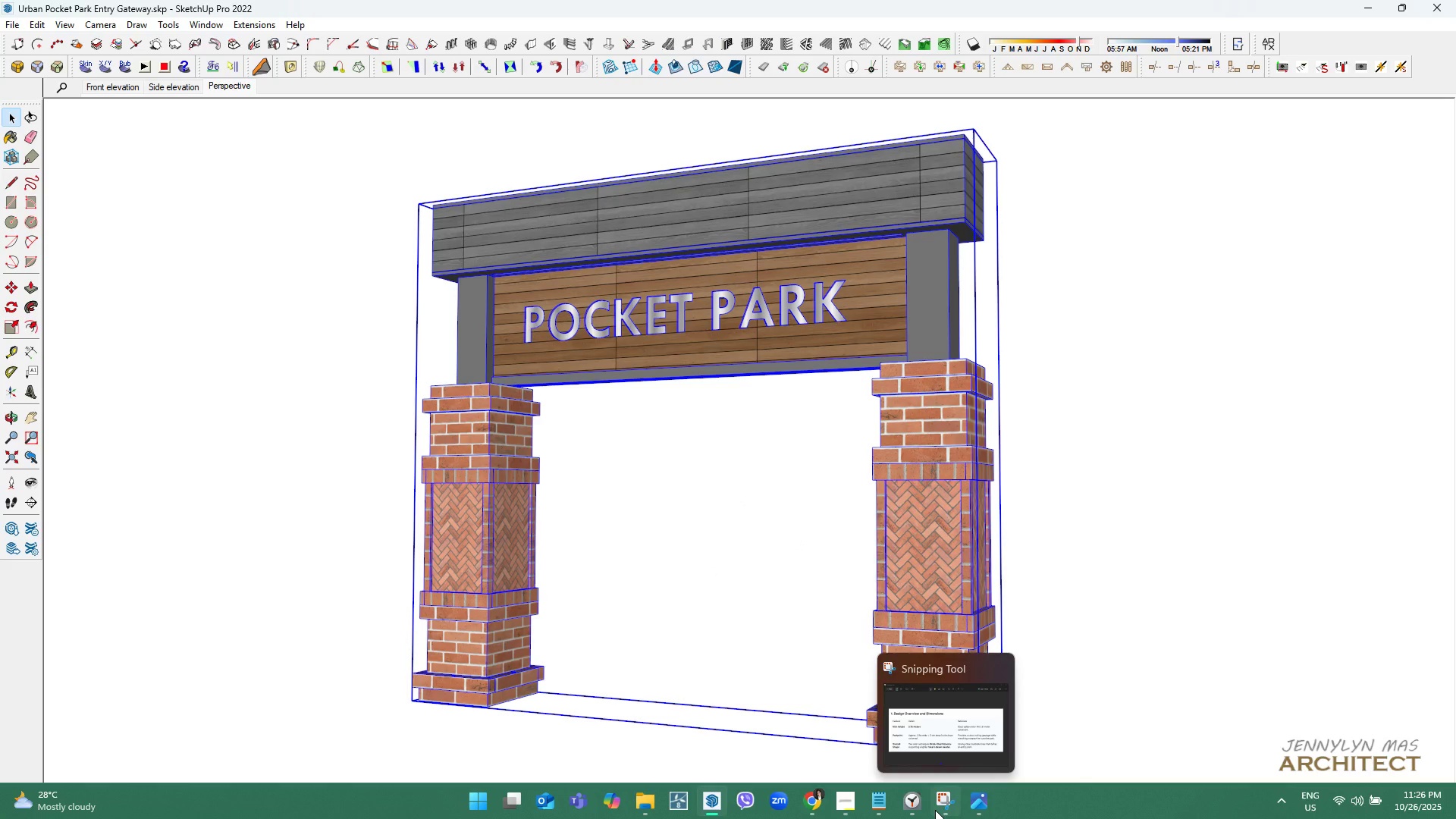 
left_click([921, 802])
 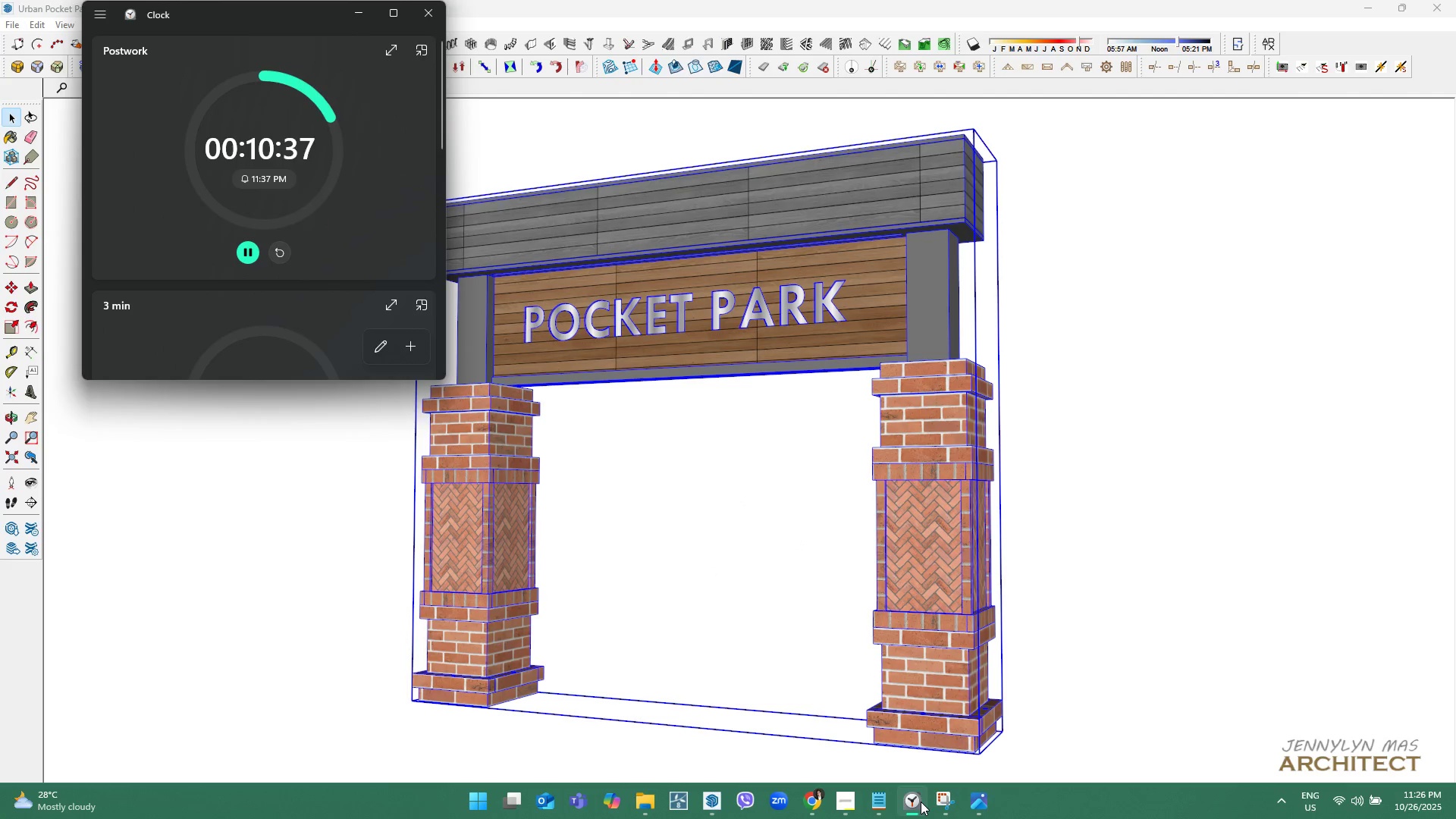 
left_click([921, 802])
 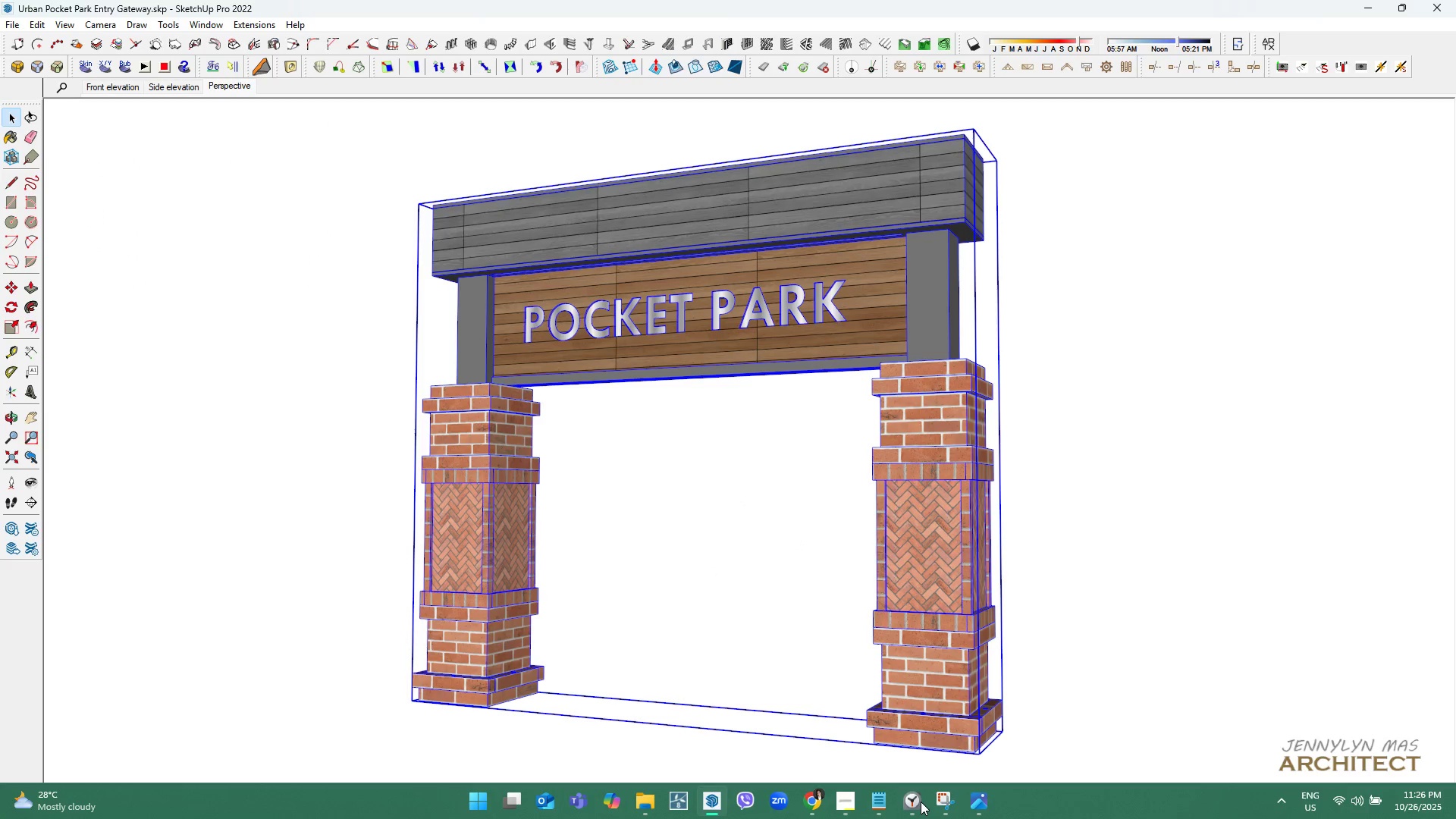 
left_click([921, 802])
 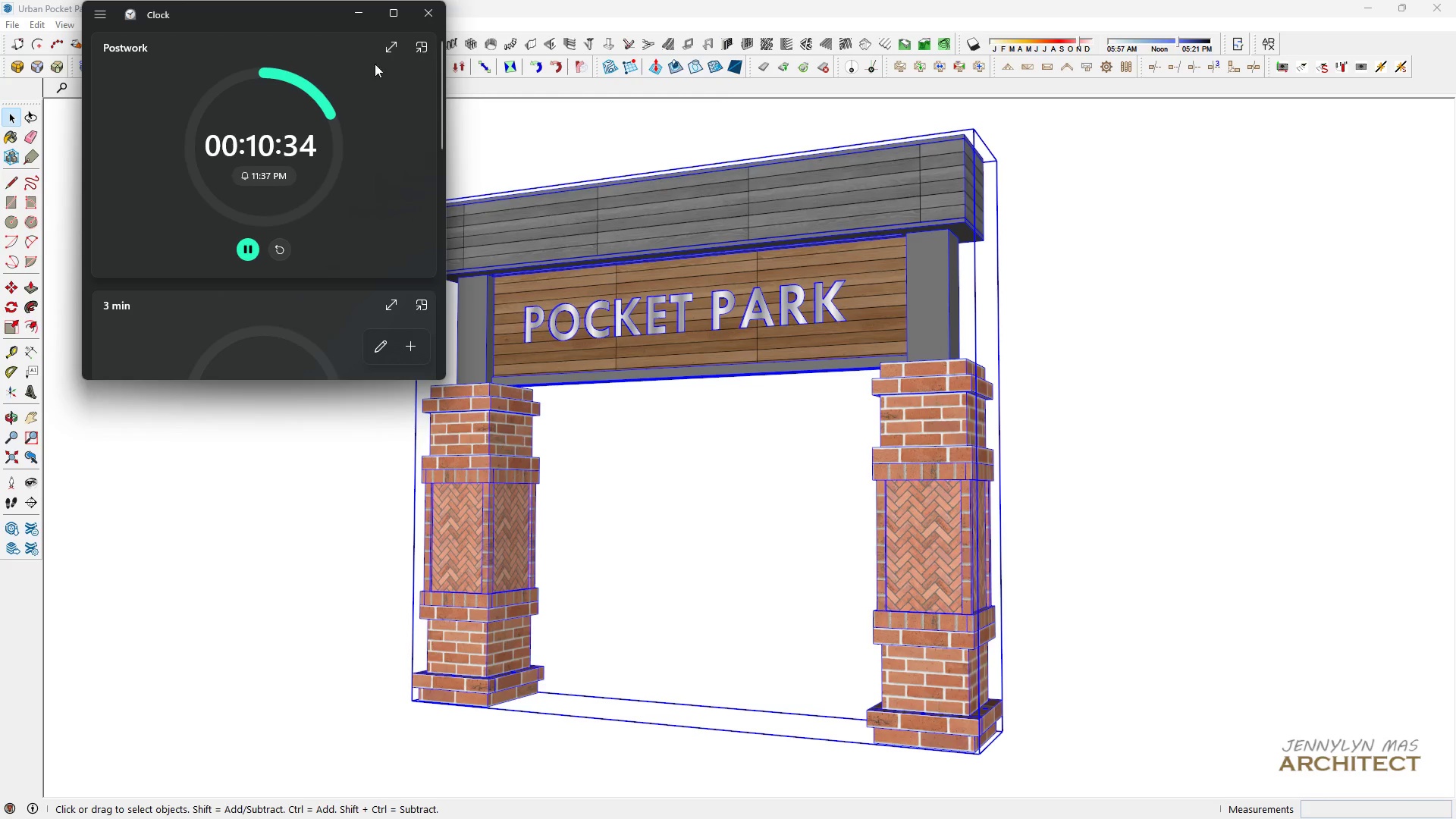 
left_click([420, 11])
 